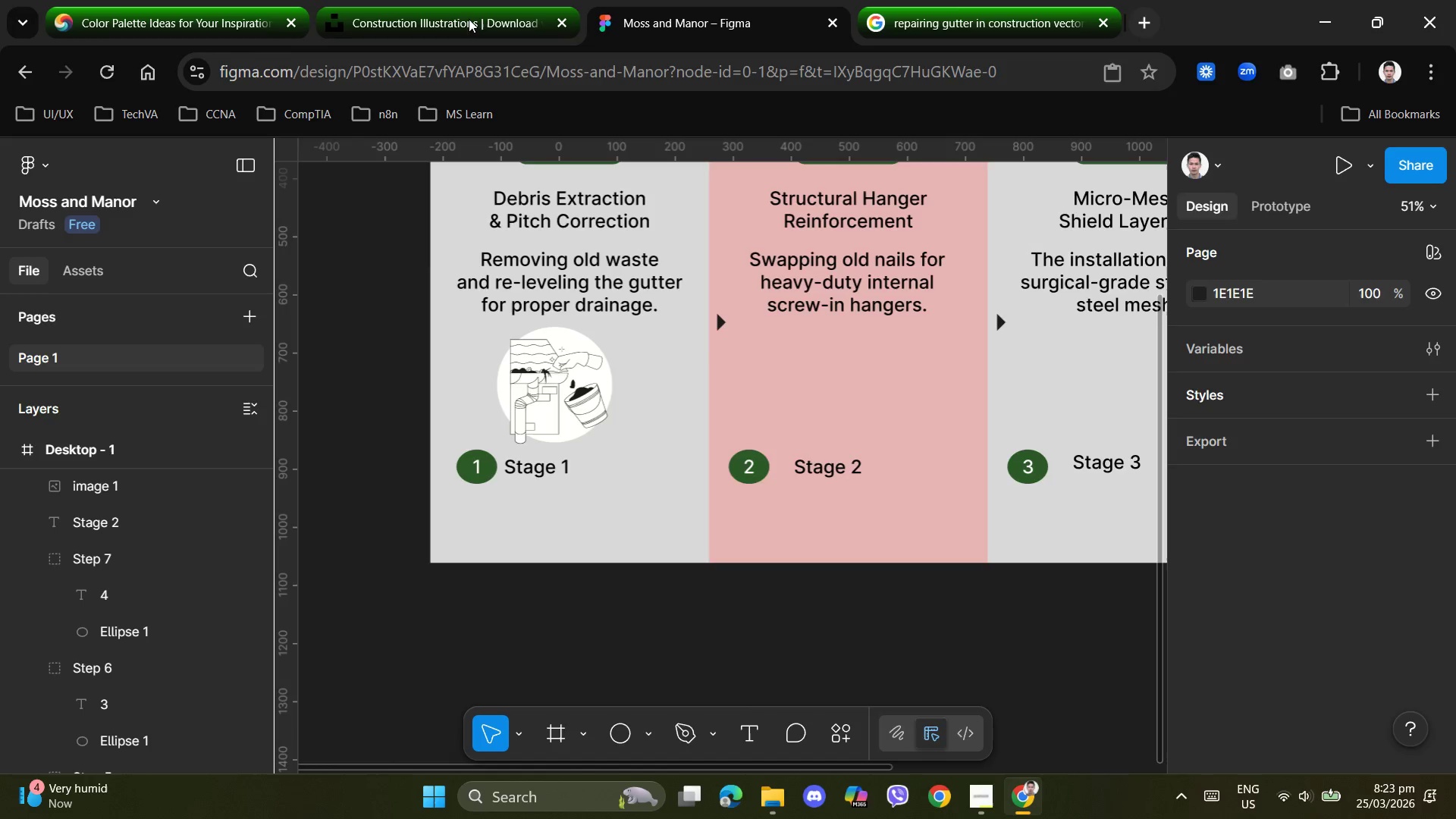 
left_click([461, 17])
 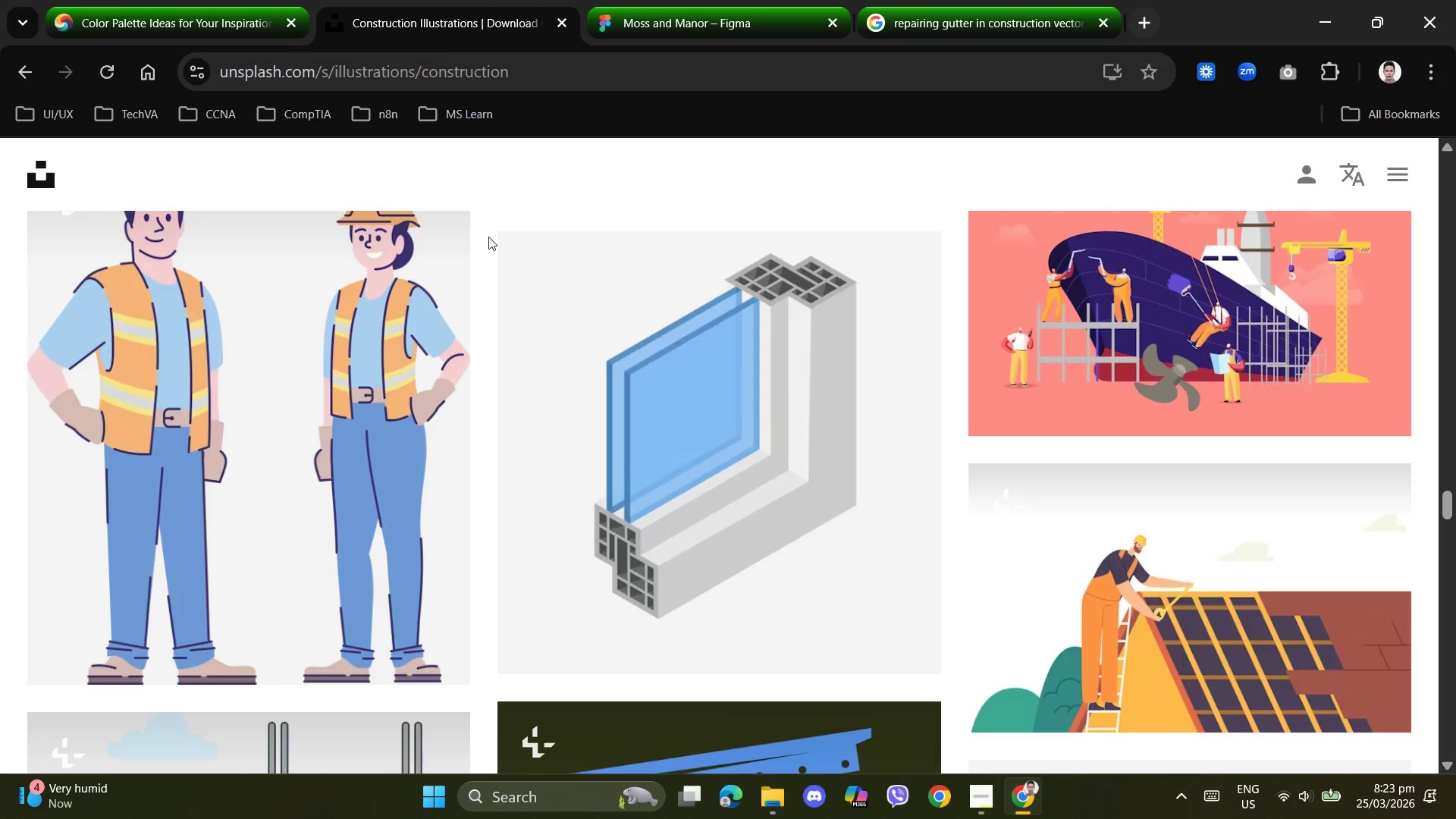 
scroll: coordinate [491, 250], scroll_direction: up, amount: 75.0
 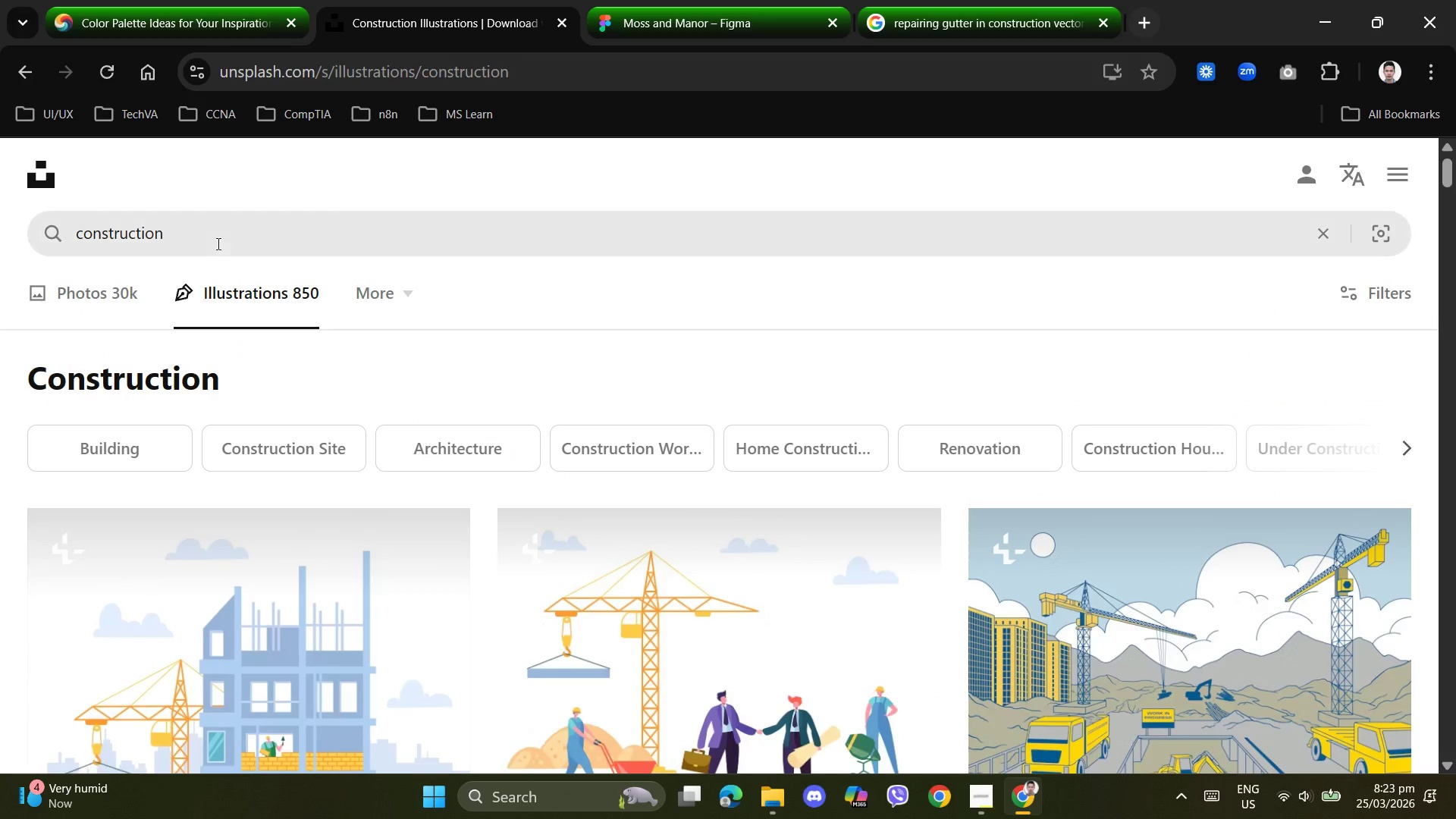 
left_click_drag(start_coordinate=[217, 242], to_coordinate=[23, 234])
 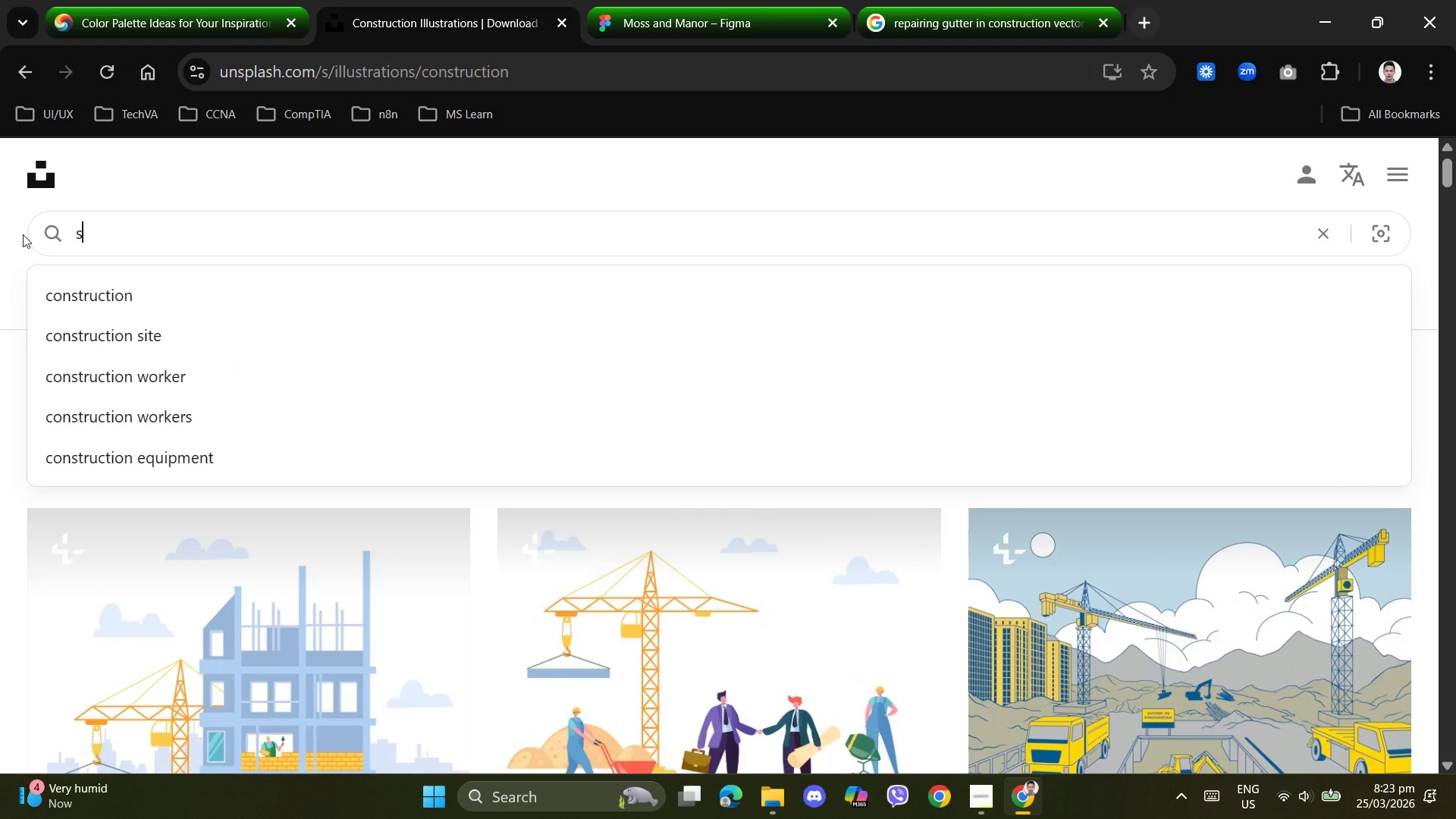 
type(securin)
key(Backspace)
key(Backspace)
key(Backspace)
key(Backspace)
key(Backspace)
key(Backspace)
type(r)
key(Backspace)
key(Backspace)
key(Backspace)
type(repairing gutter)
 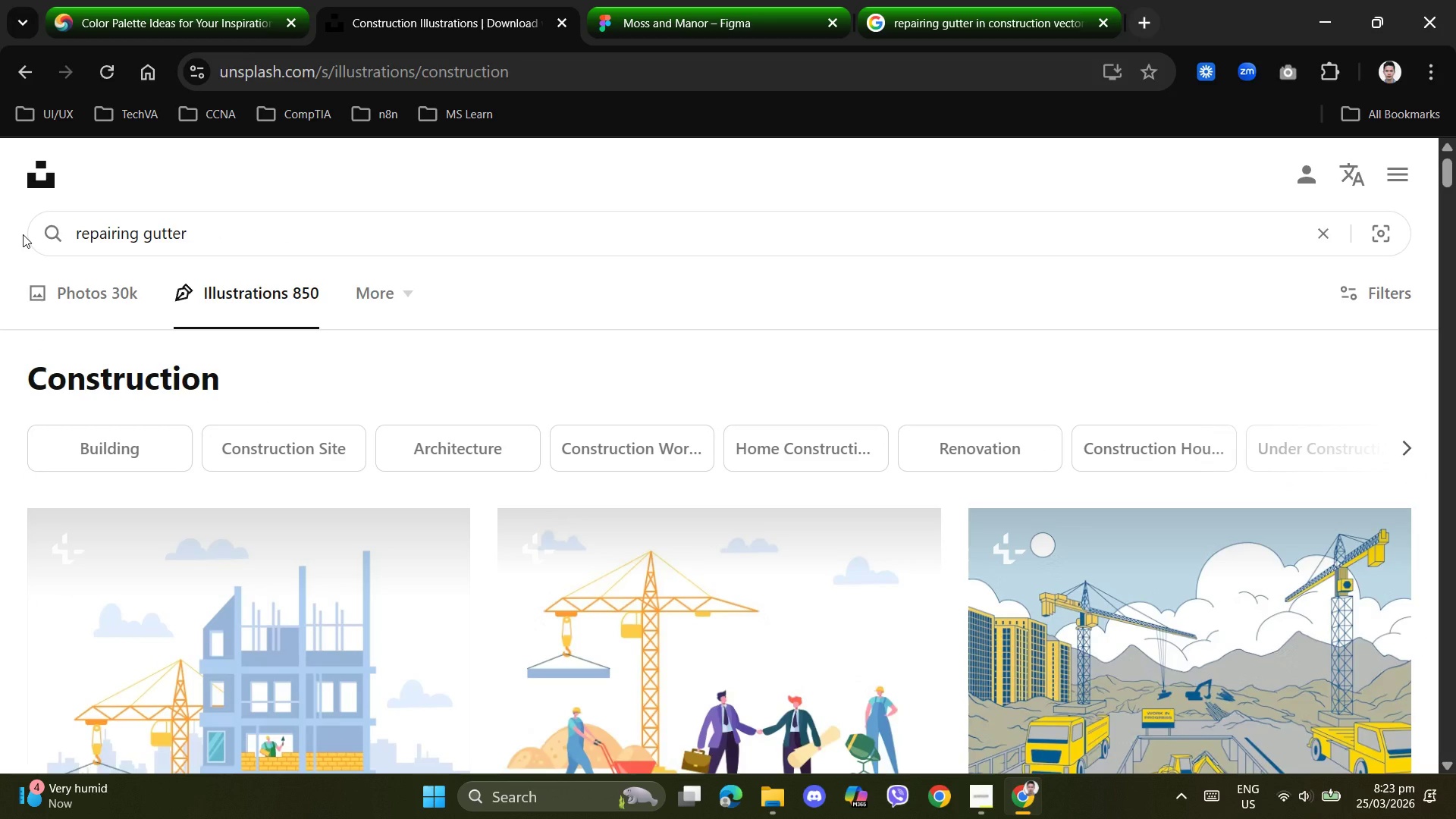 
key(Enter)
 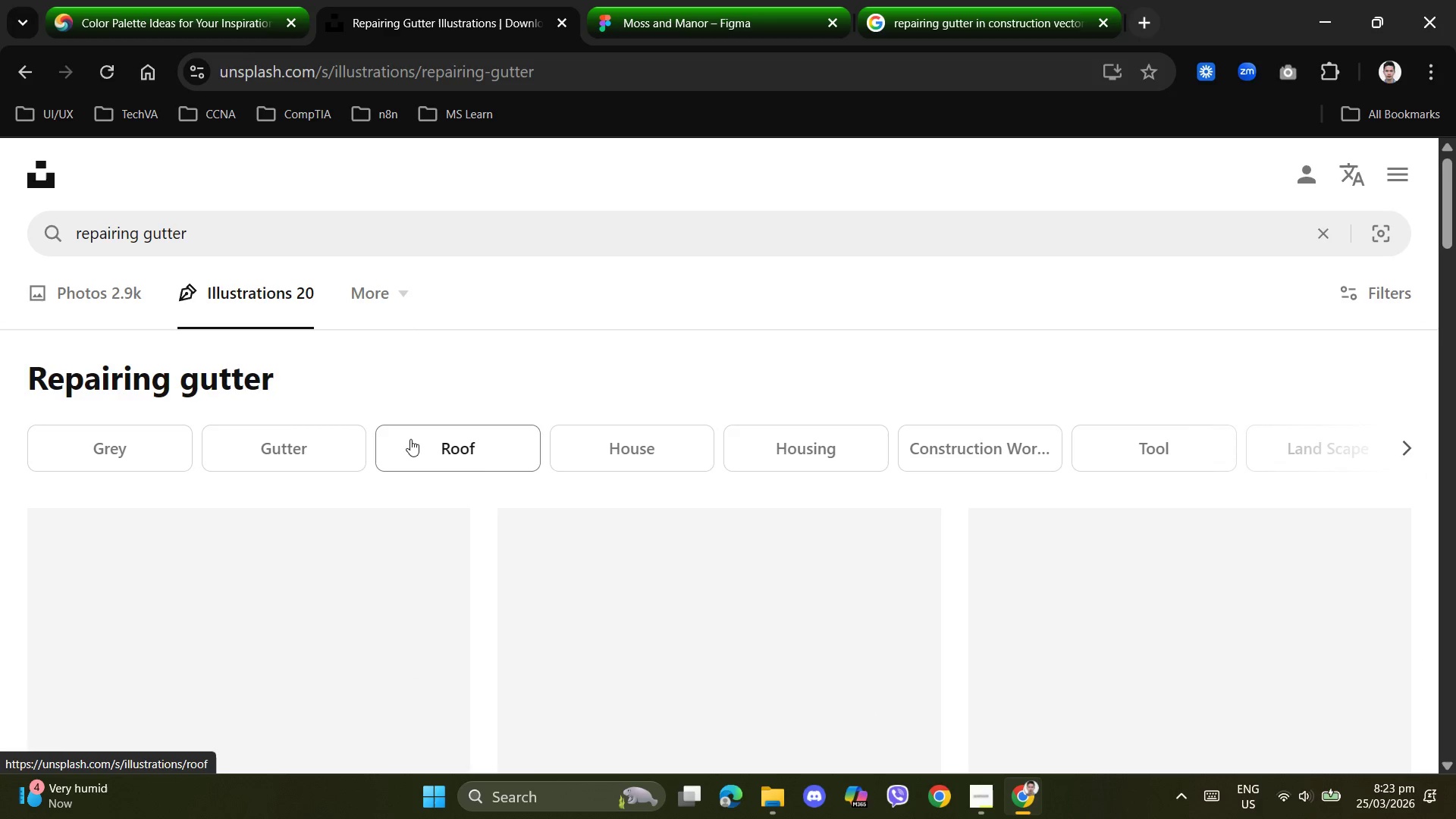 
scroll: coordinate [685, 548], scroll_direction: down, amount: 11.0
 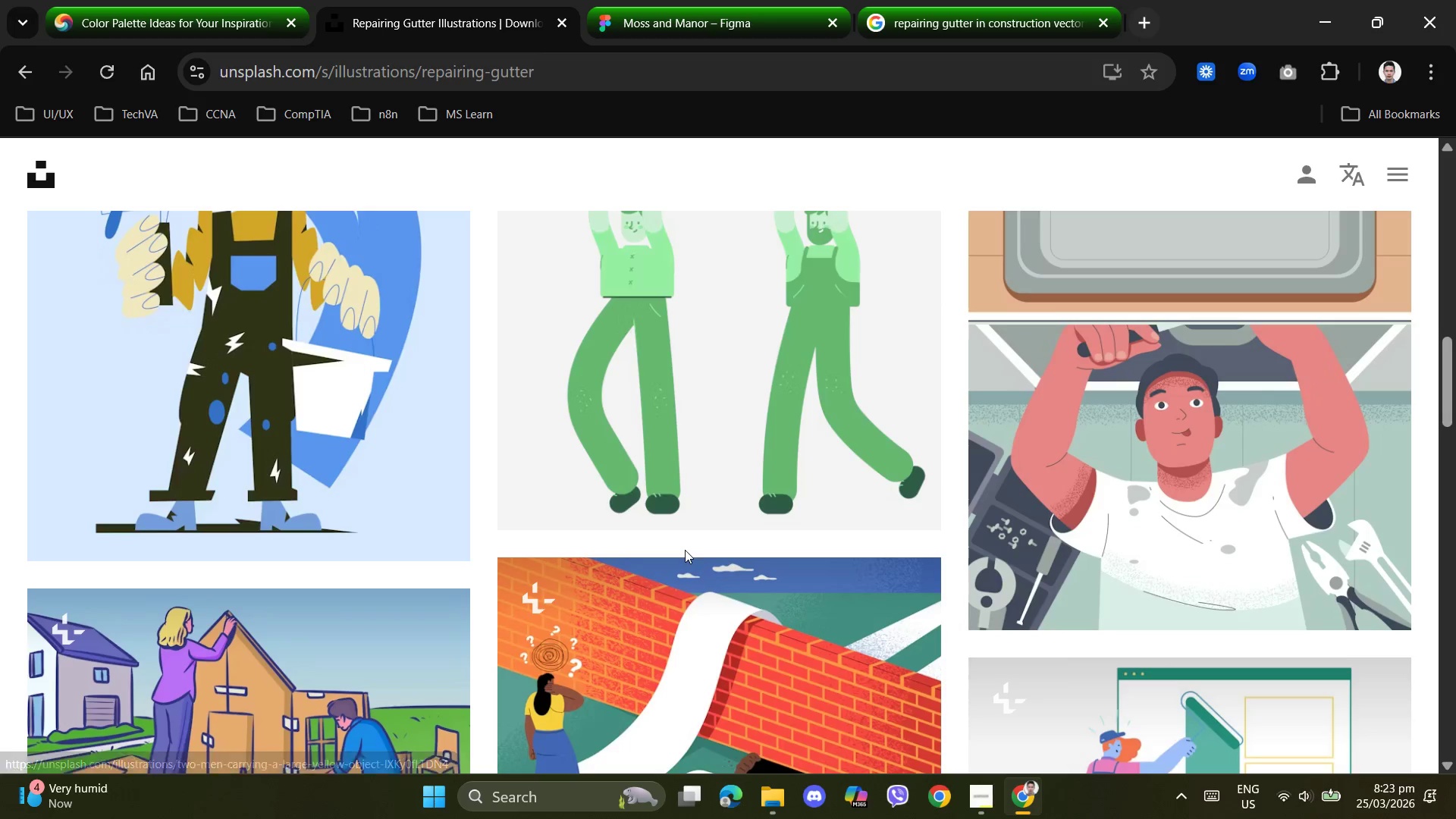 
scroll: coordinate [684, 550], scroll_direction: up, amount: 1.0
 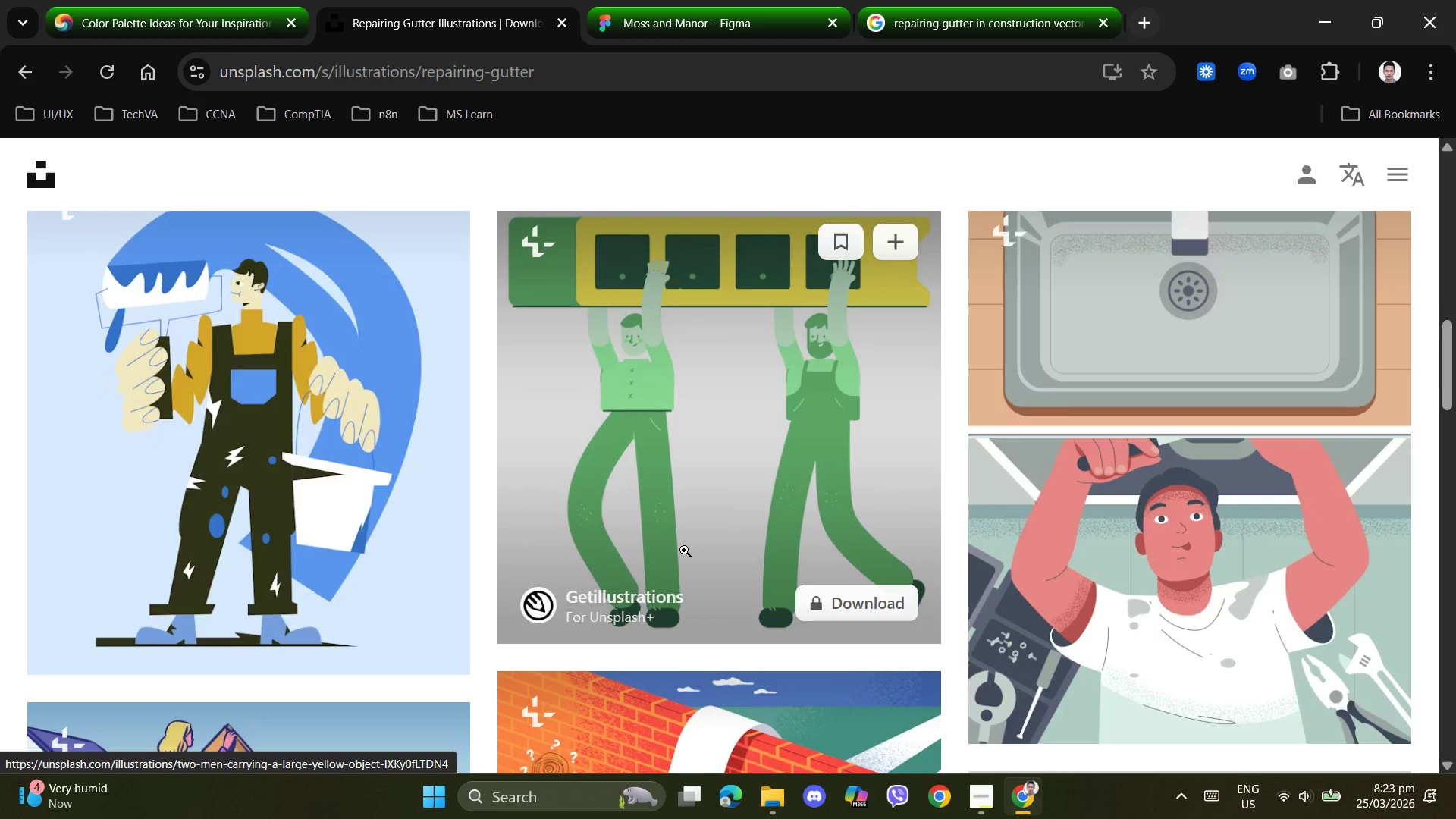 
scroll: coordinate [684, 550], scroll_direction: down, amount: 7.0
 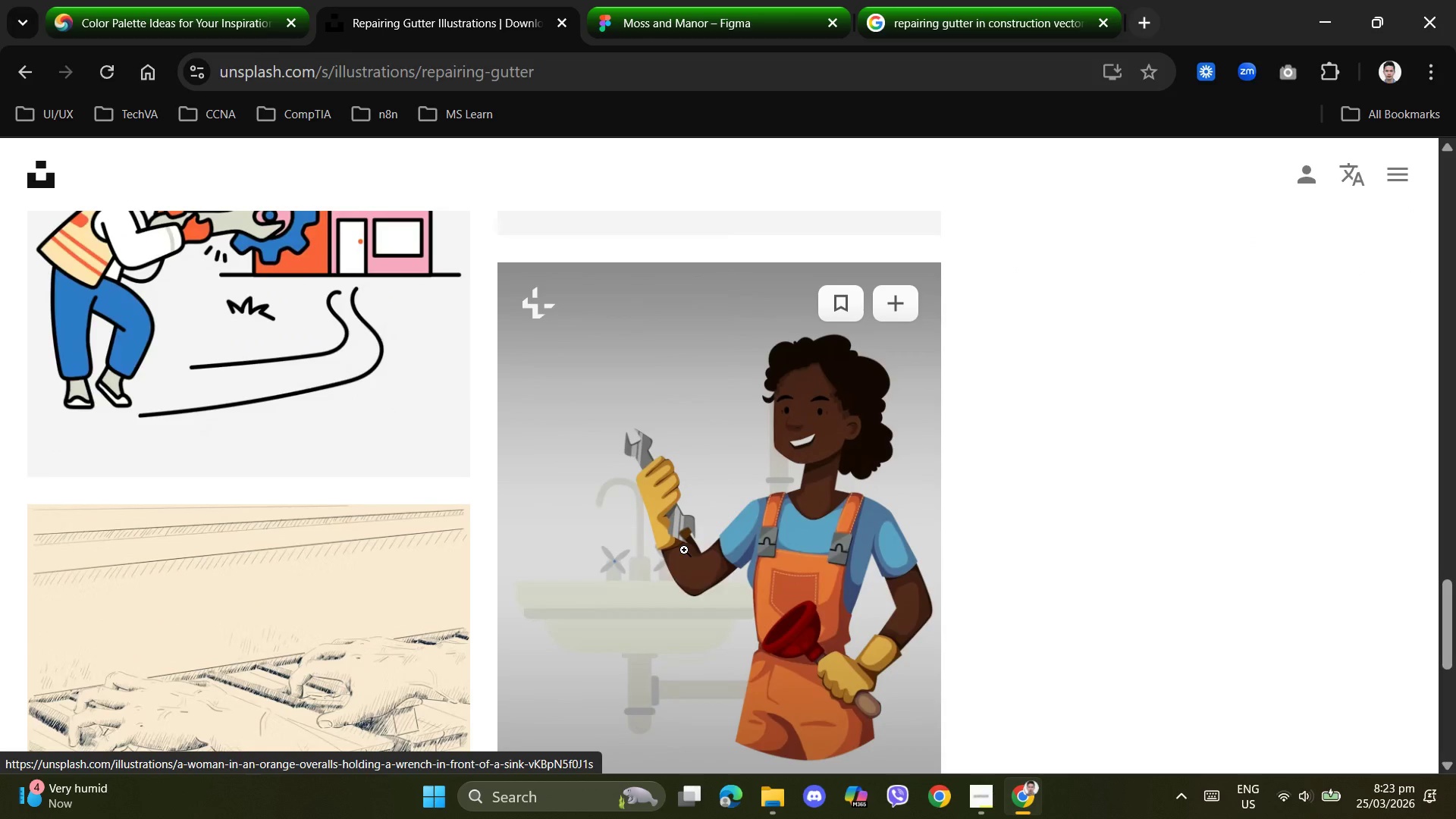 
scroll: coordinate [684, 550], scroll_direction: up, amount: 2.0
 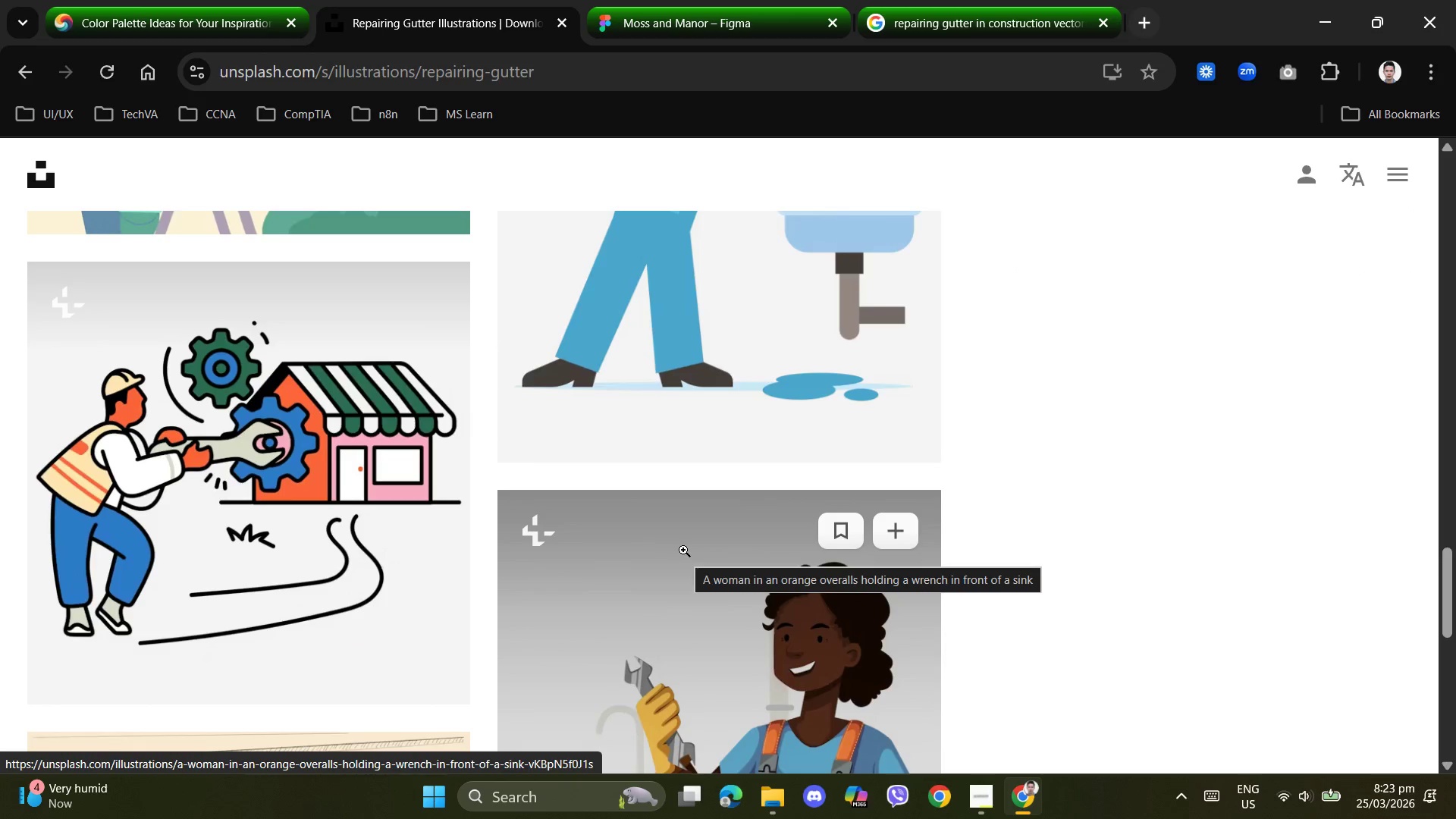 
scroll: coordinate [683, 550], scroll_direction: down, amount: 4.0
 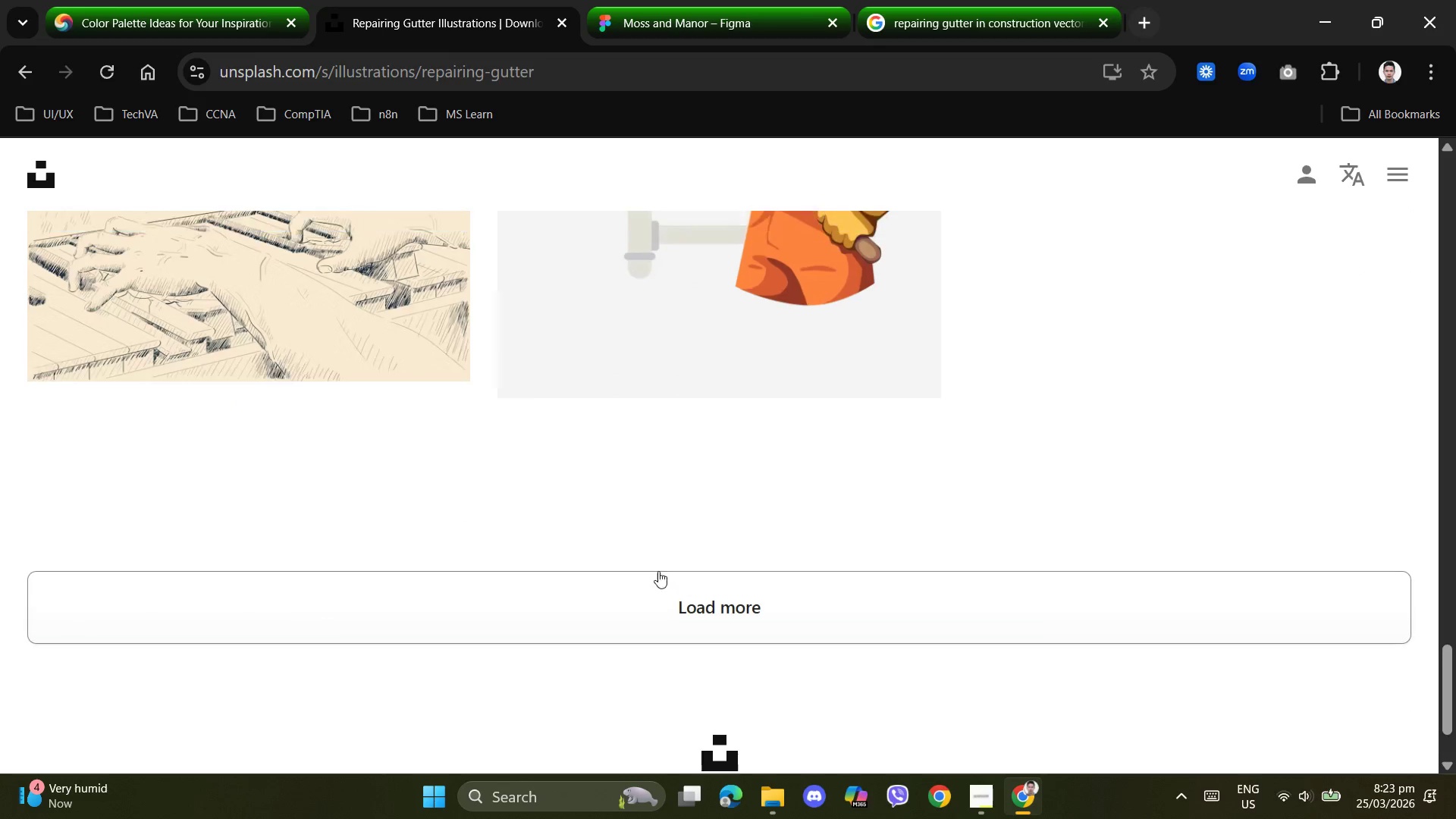 
left_click([723, 595])
 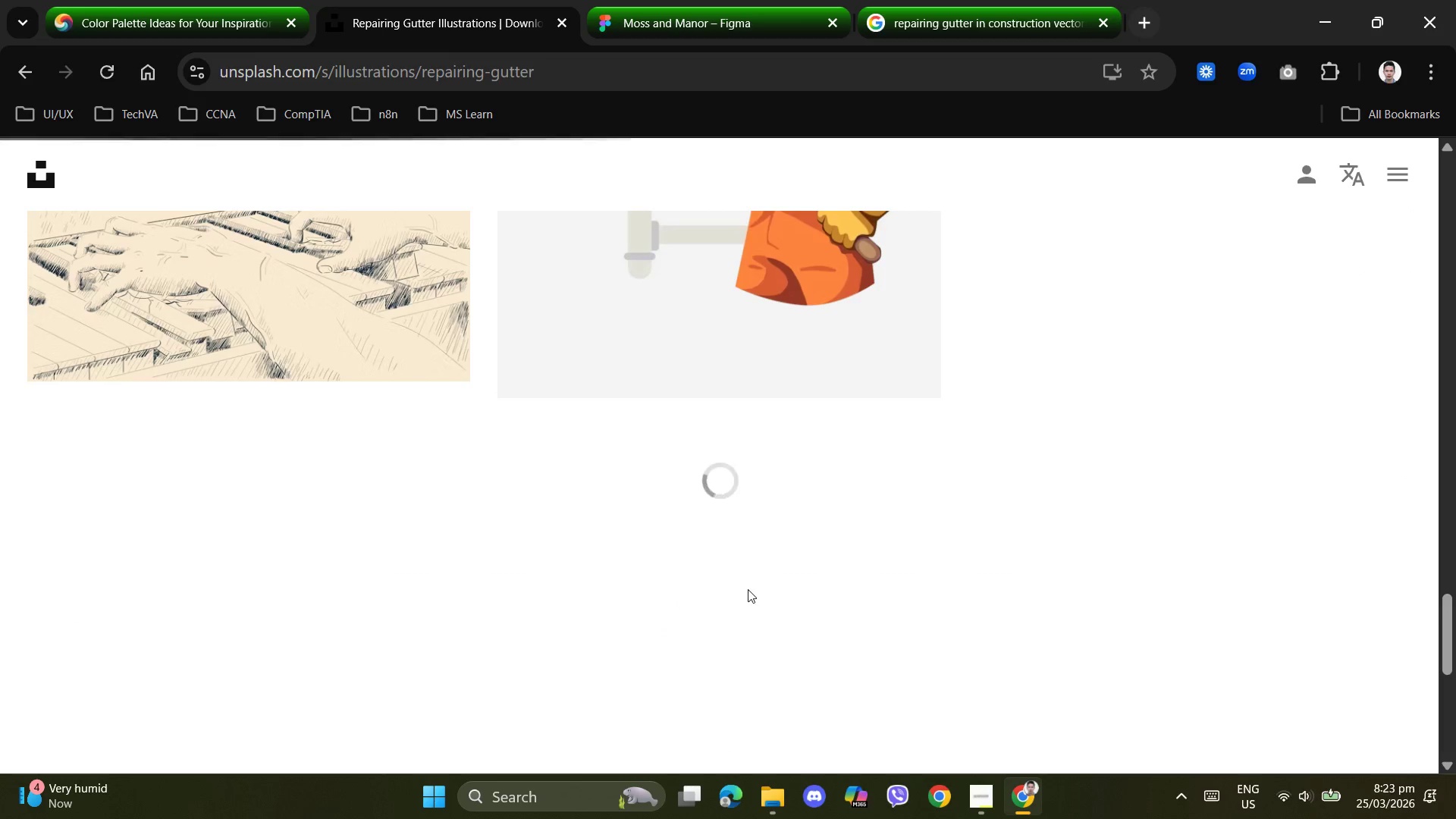 
scroll: coordinate [761, 539], scroll_direction: down, amount: 4.0
 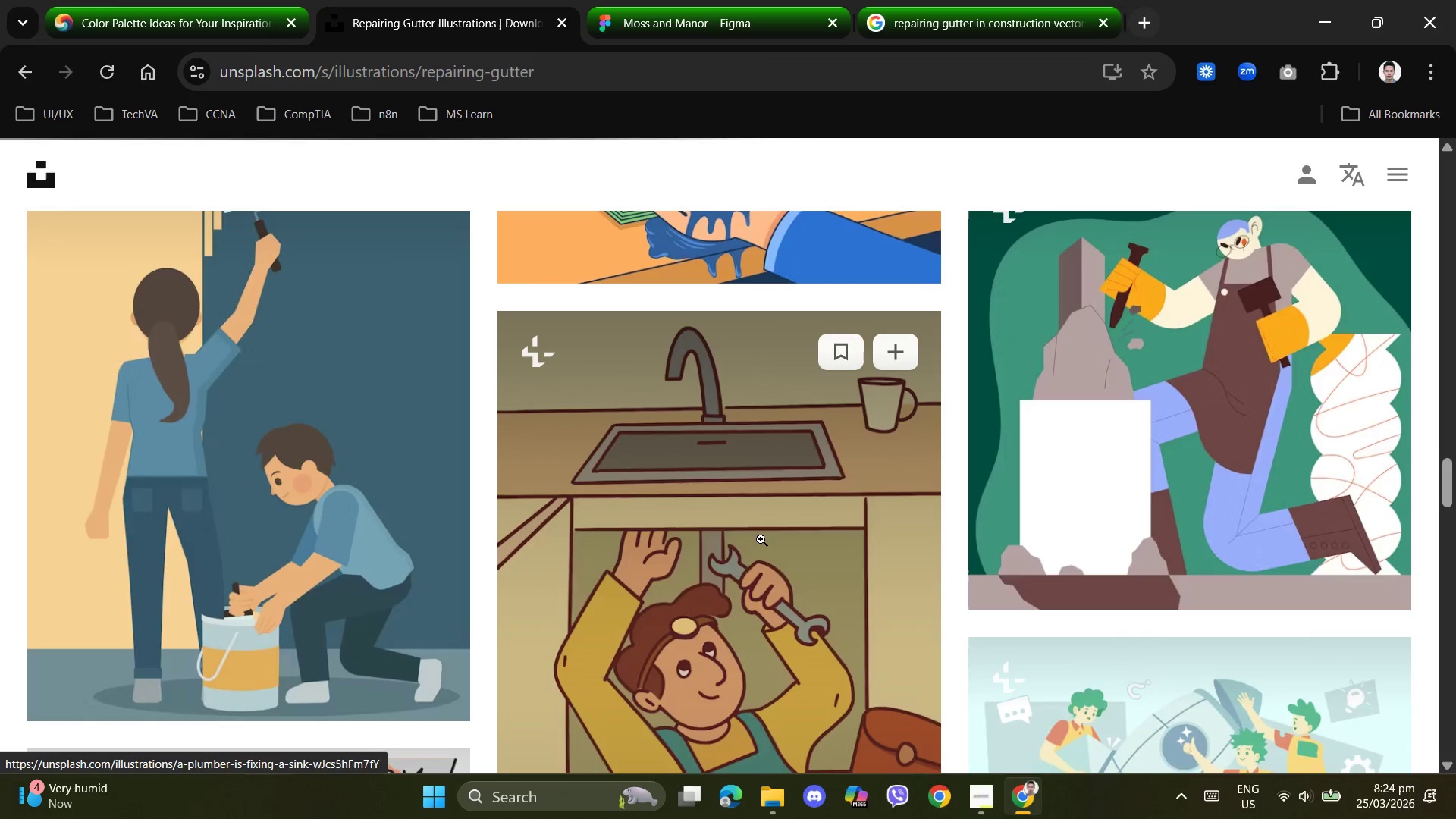 
scroll: coordinate [761, 539], scroll_direction: none, amount: 0.0
 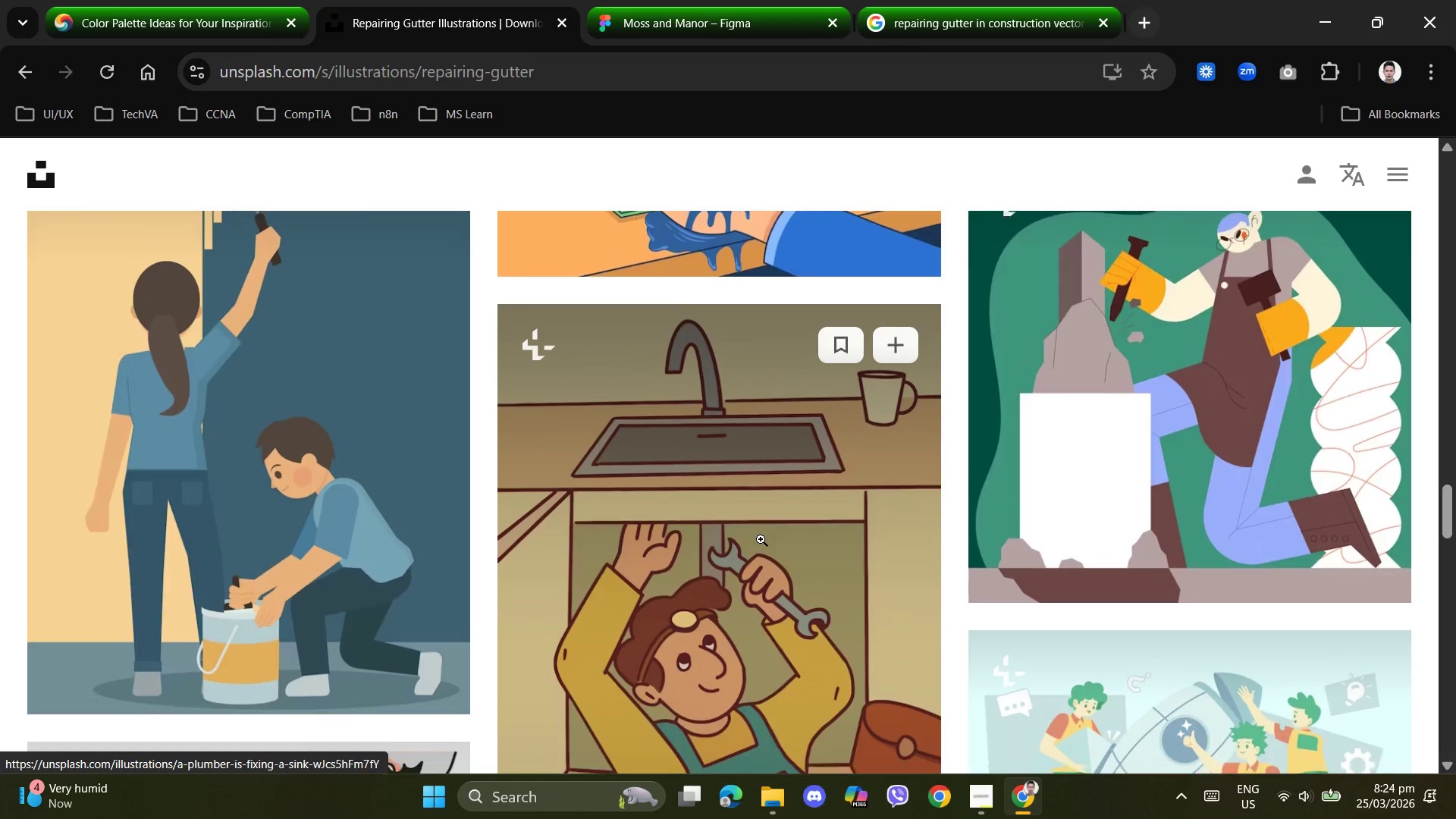 
scroll: coordinate [761, 539], scroll_direction: down, amount: 5.0
 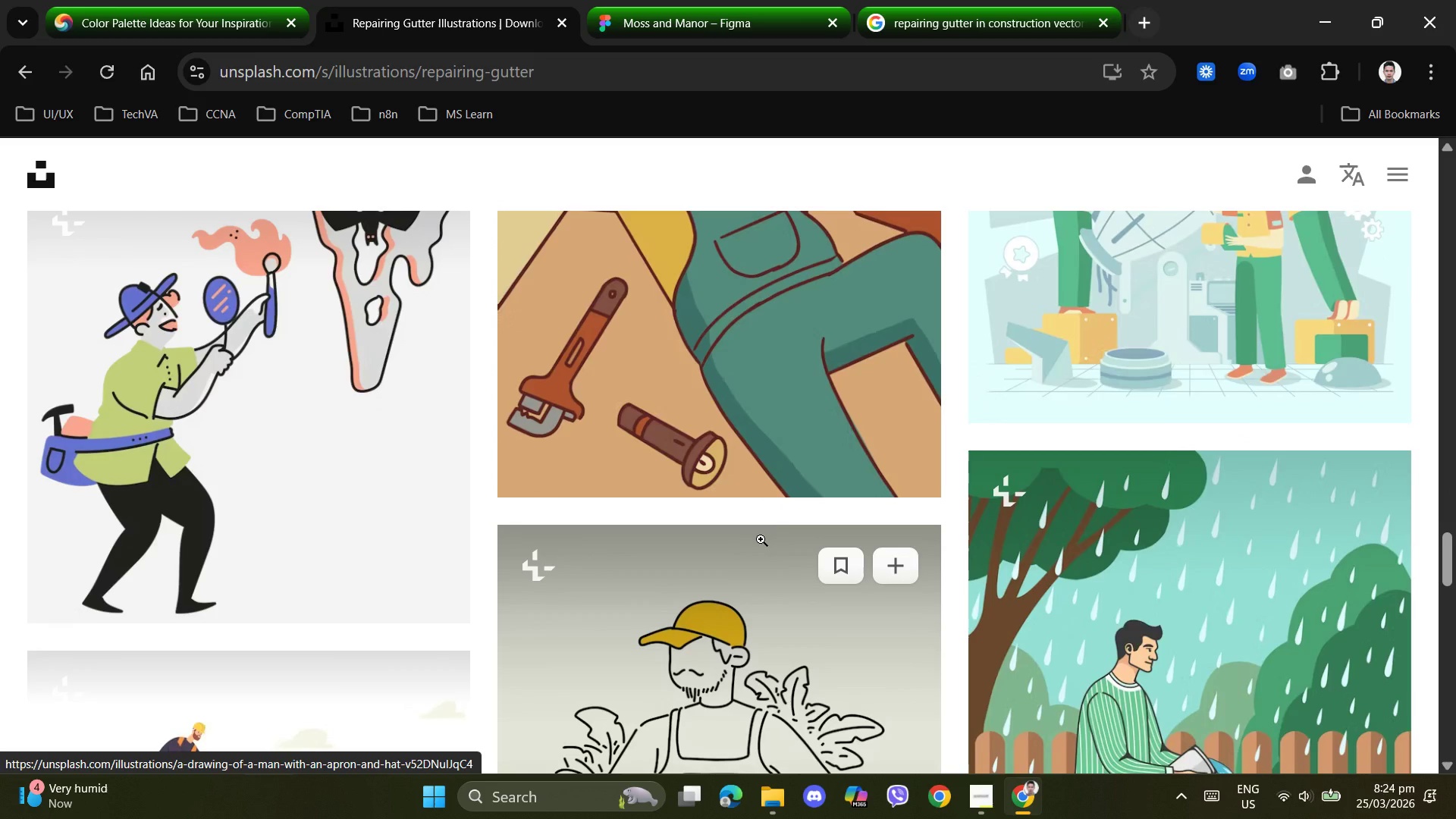 
scroll: coordinate [761, 539], scroll_direction: up, amount: 45.0
 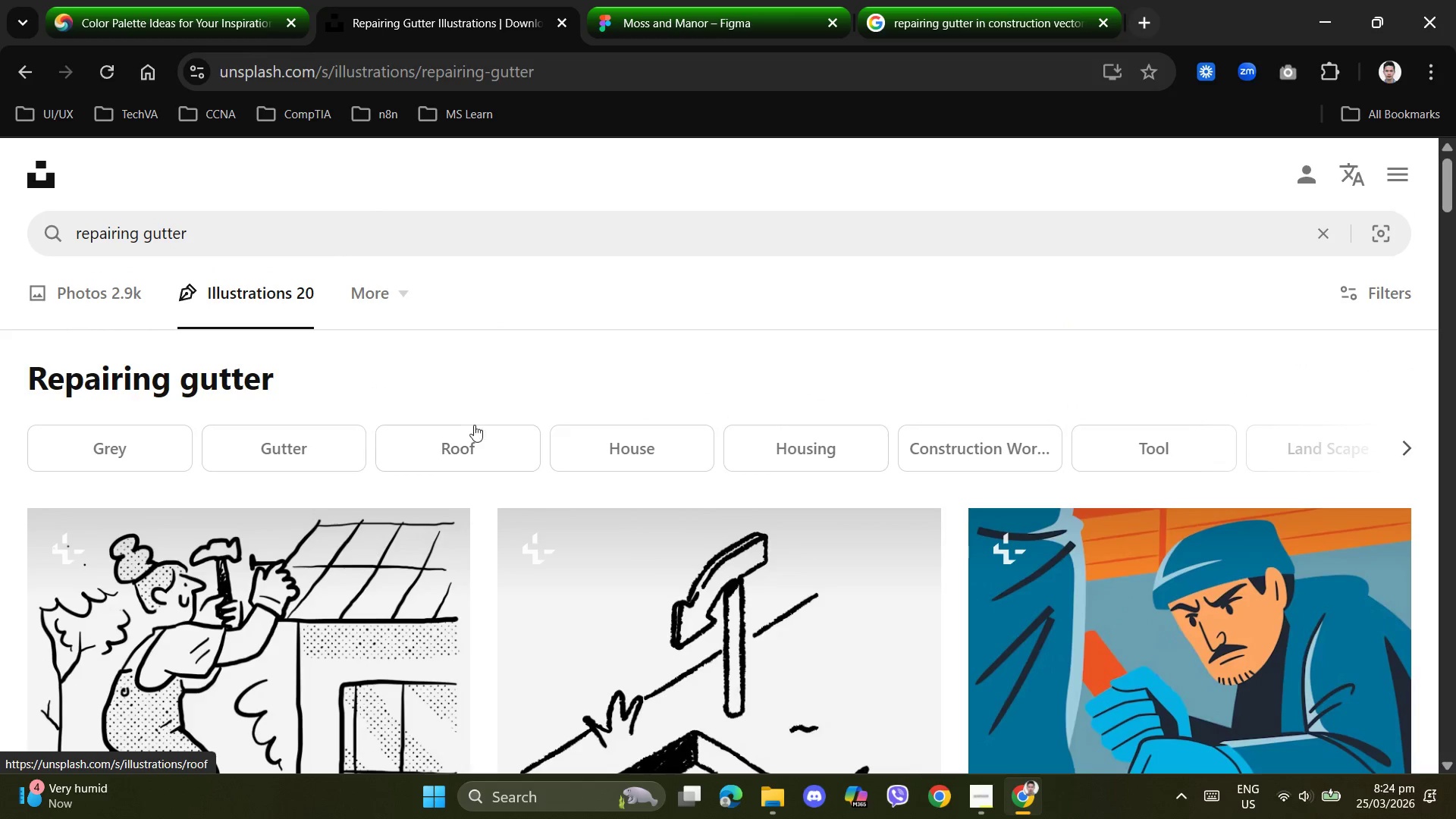 
left_click([288, 213])
 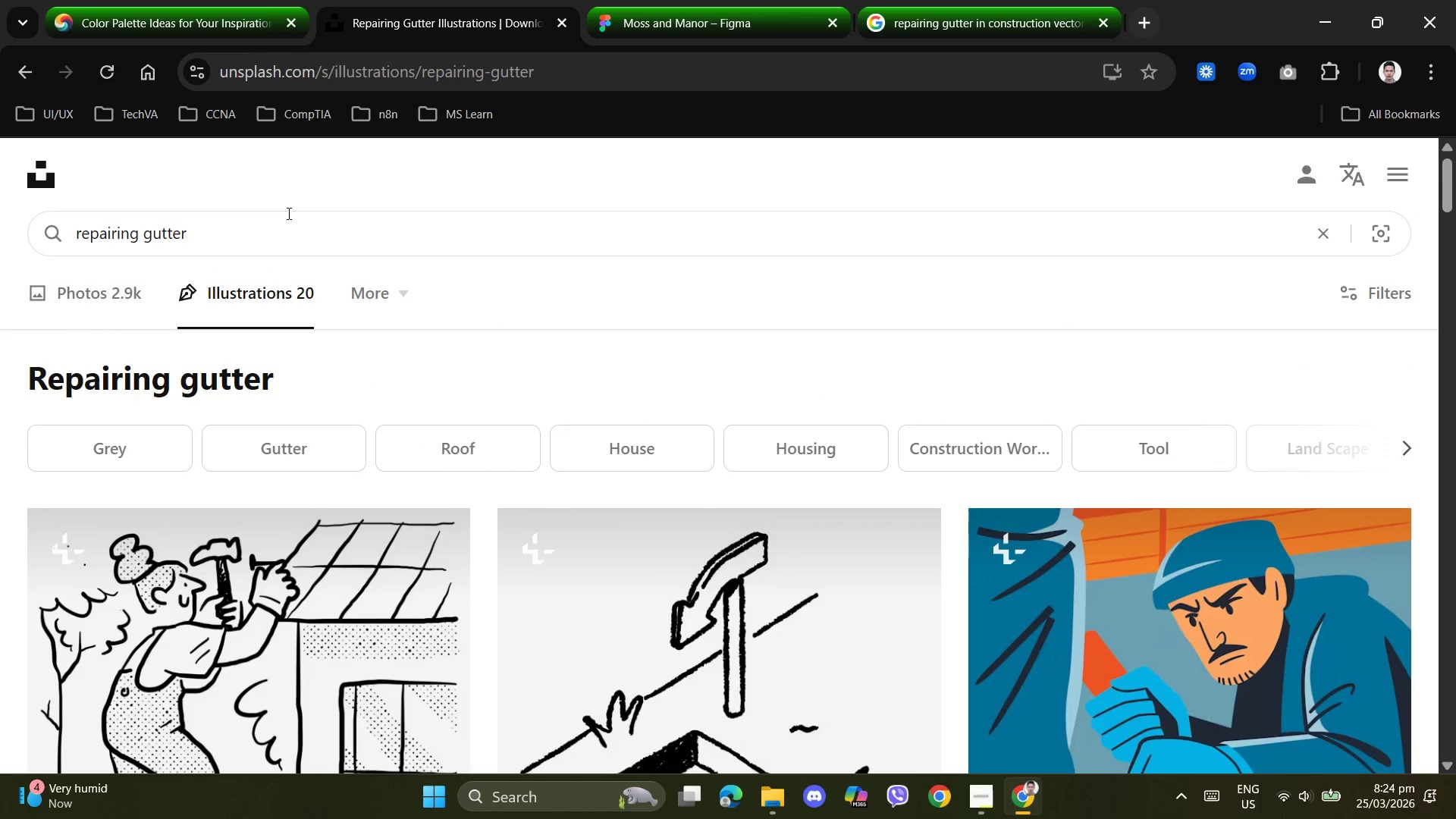 
type( roof)
 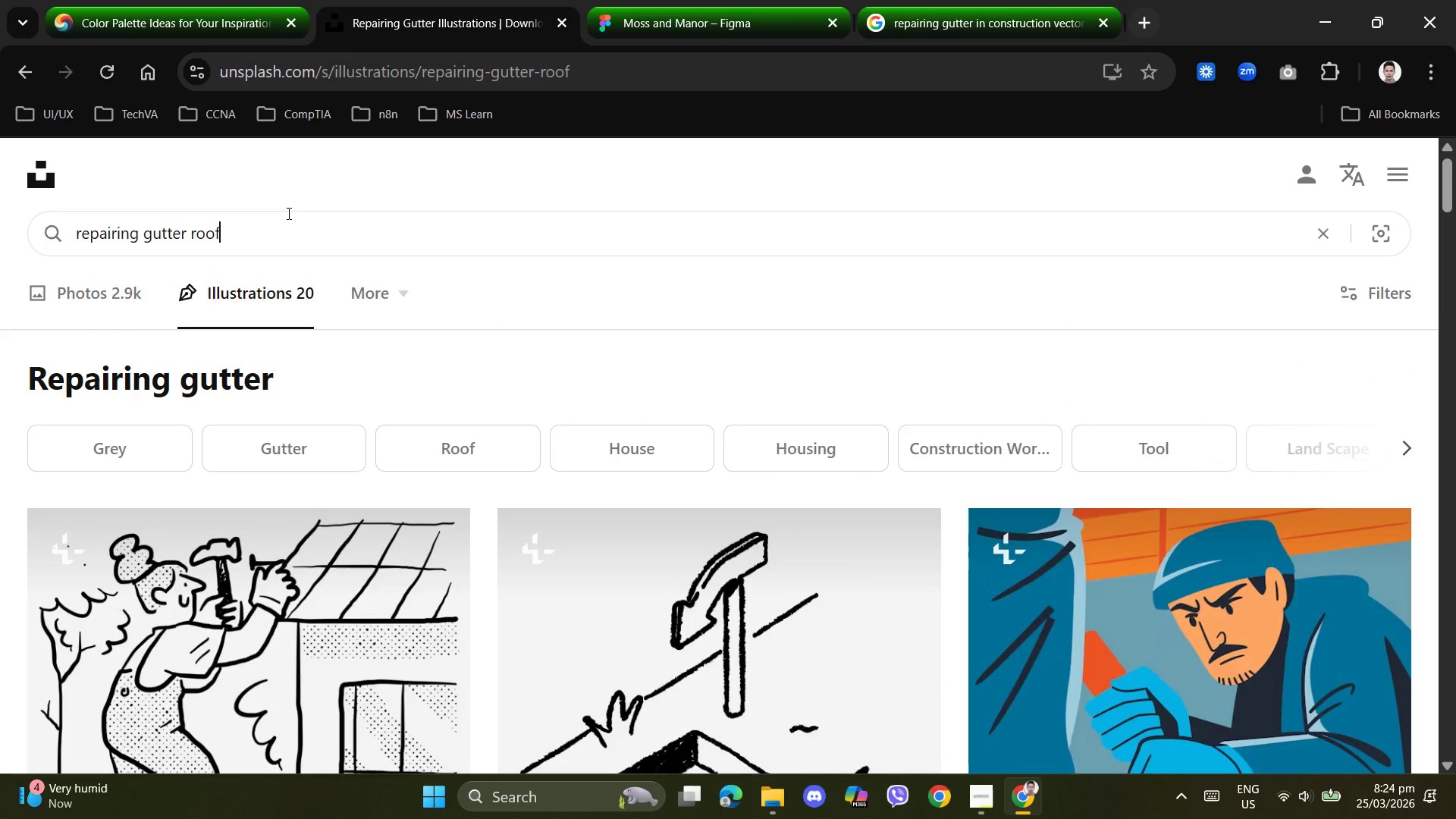 
key(Enter)
 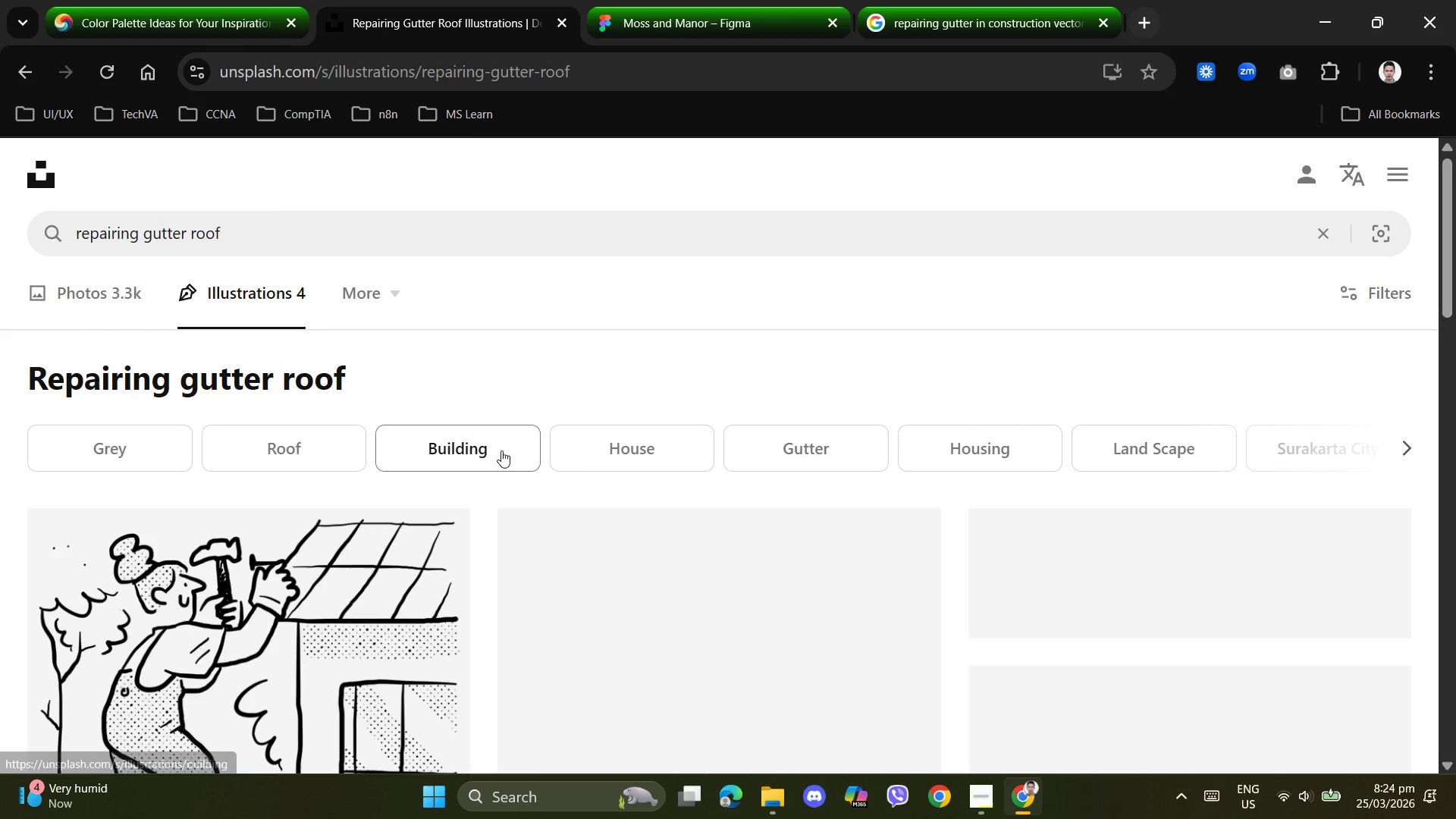 
scroll: coordinate [510, 449], scroll_direction: down, amount: 13.0
 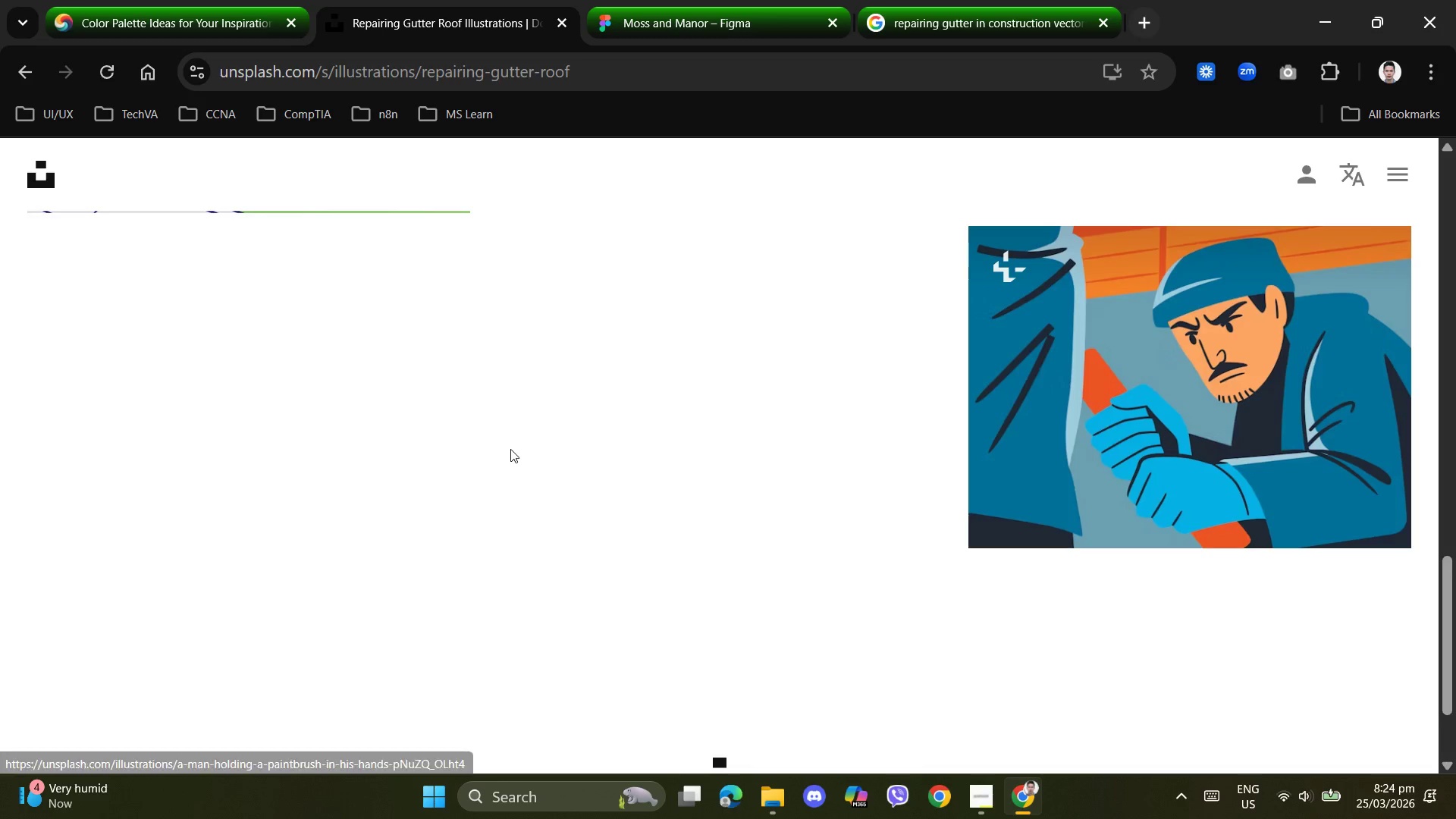 
scroll: coordinate [510, 449], scroll_direction: up, amount: 15.0
 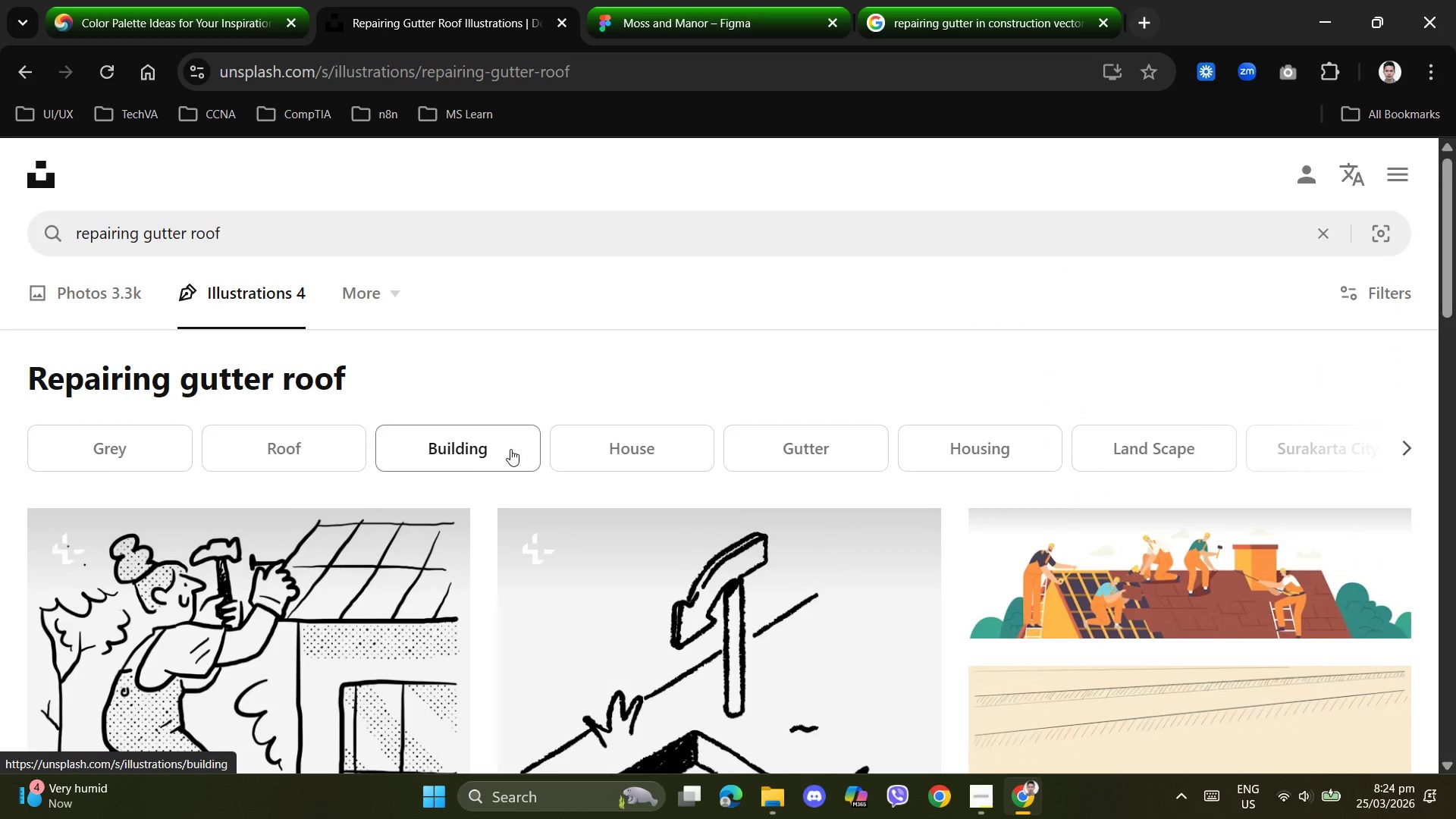 
scroll: coordinate [252, 334], scroll_direction: down, amount: 6.0
 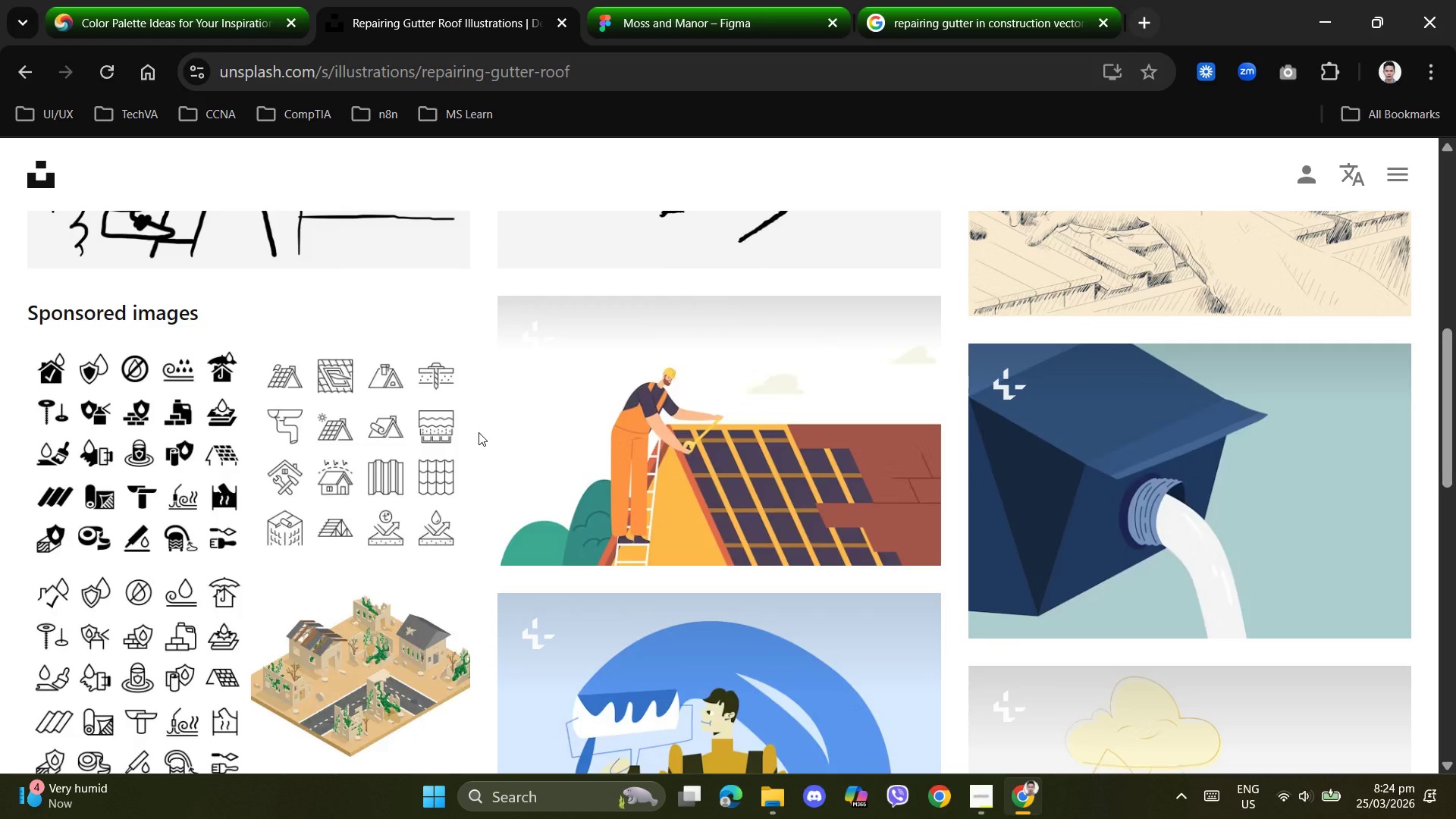 
mouse_move([405, 222])
 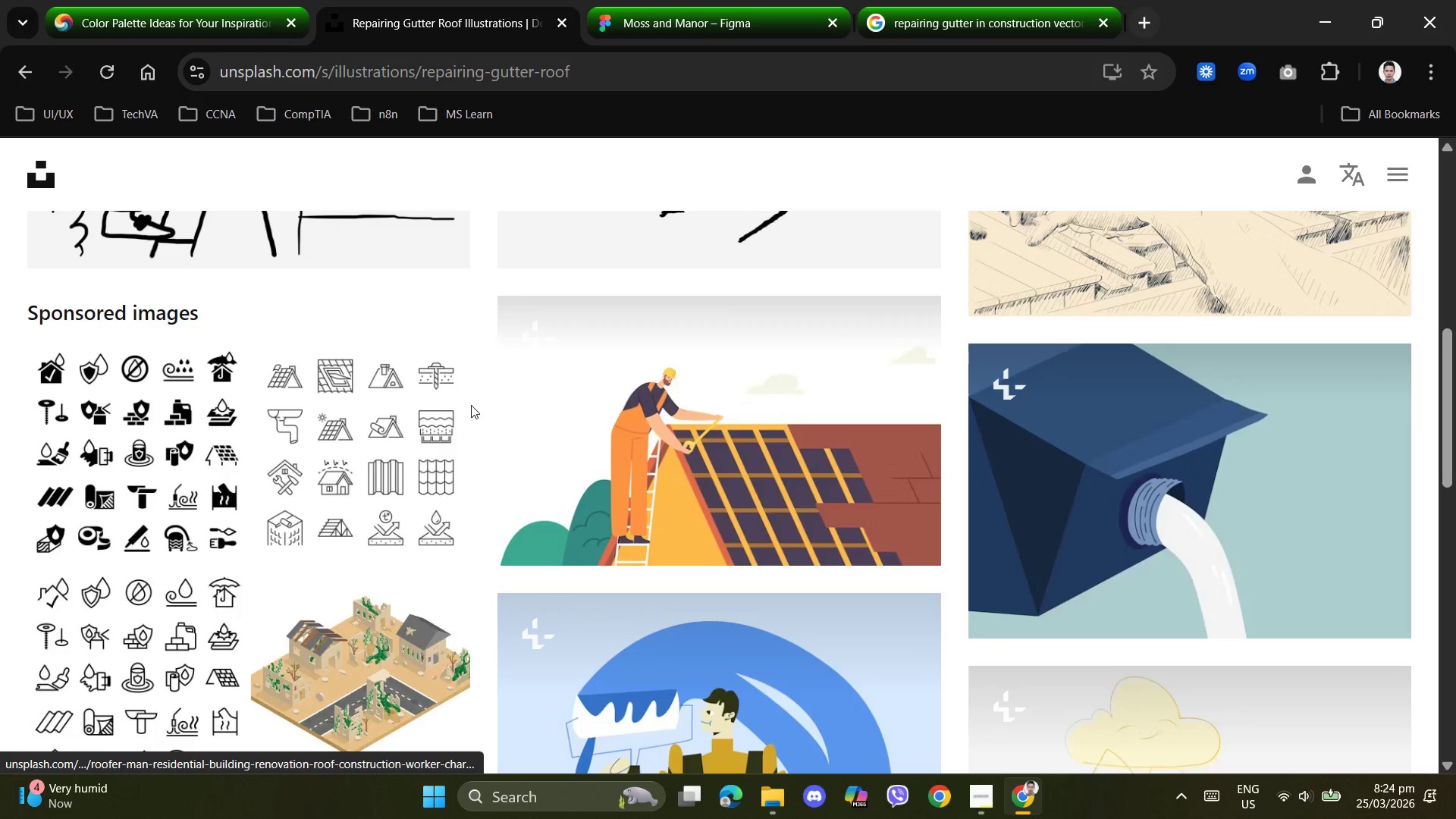 
scroll: coordinate [467, 397], scroll_direction: up, amount: 6.0
 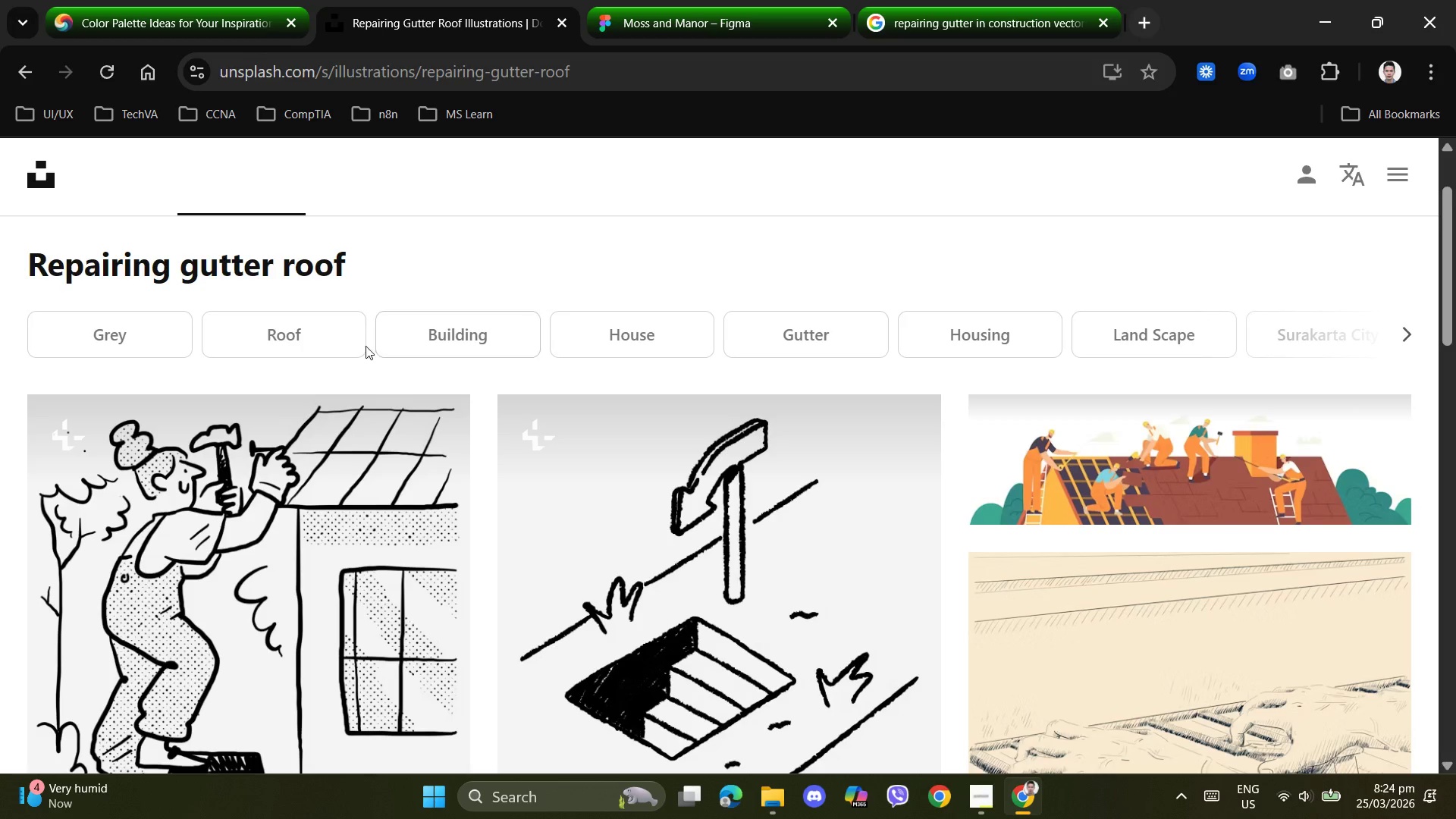 
left_click([786, 339])
 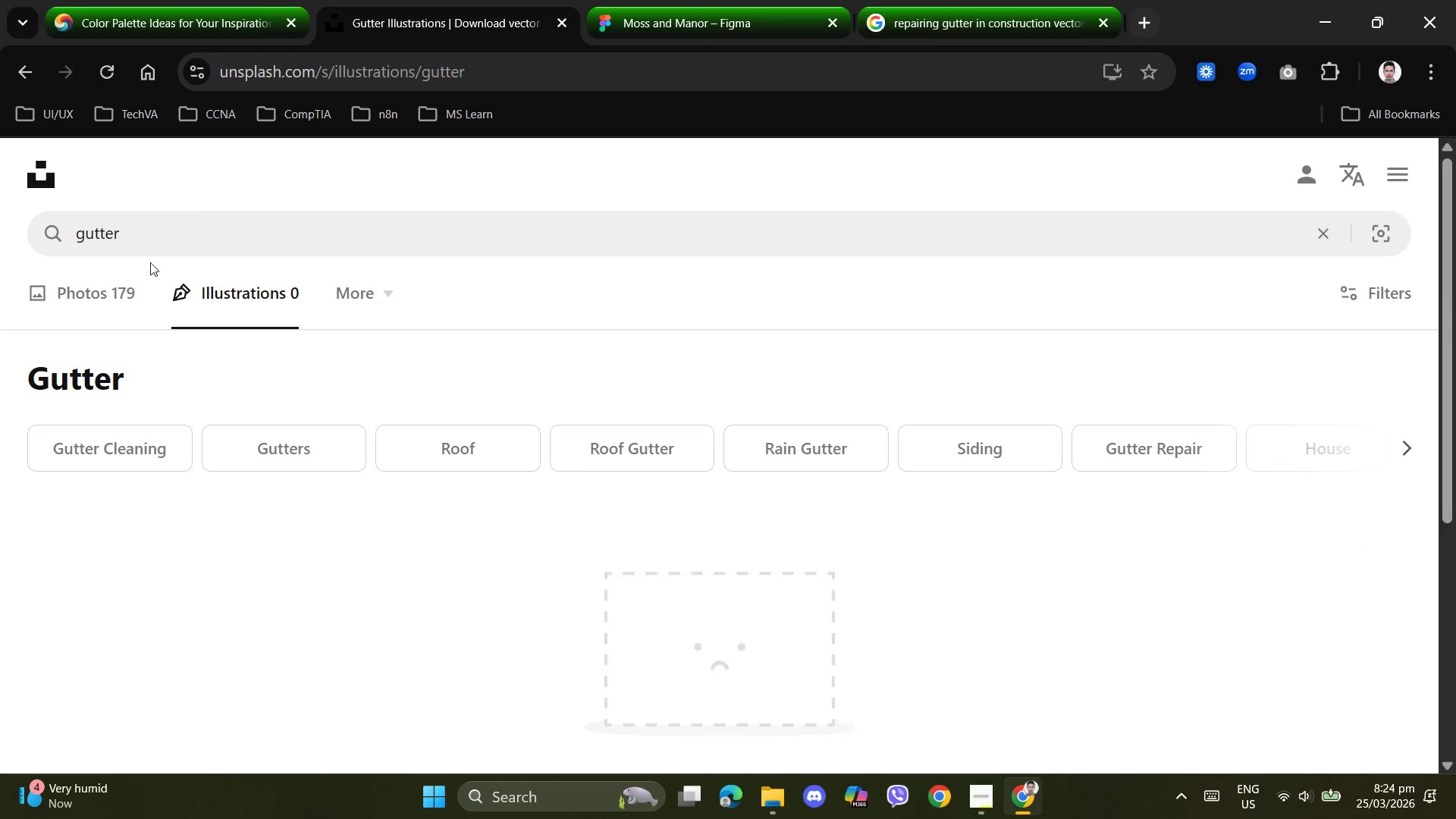 
left_click([679, 24])
 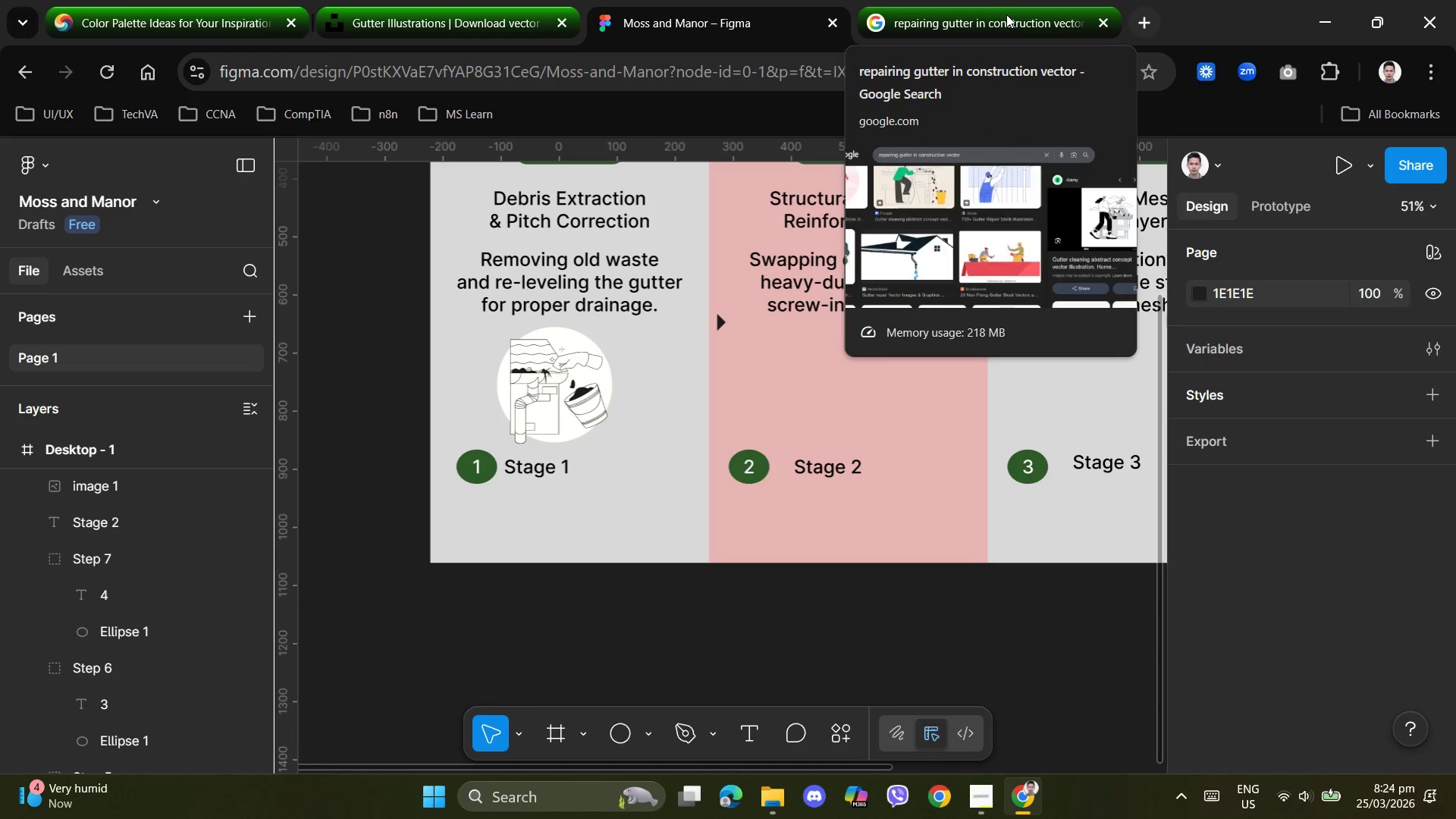 
left_click([1006, 14])
 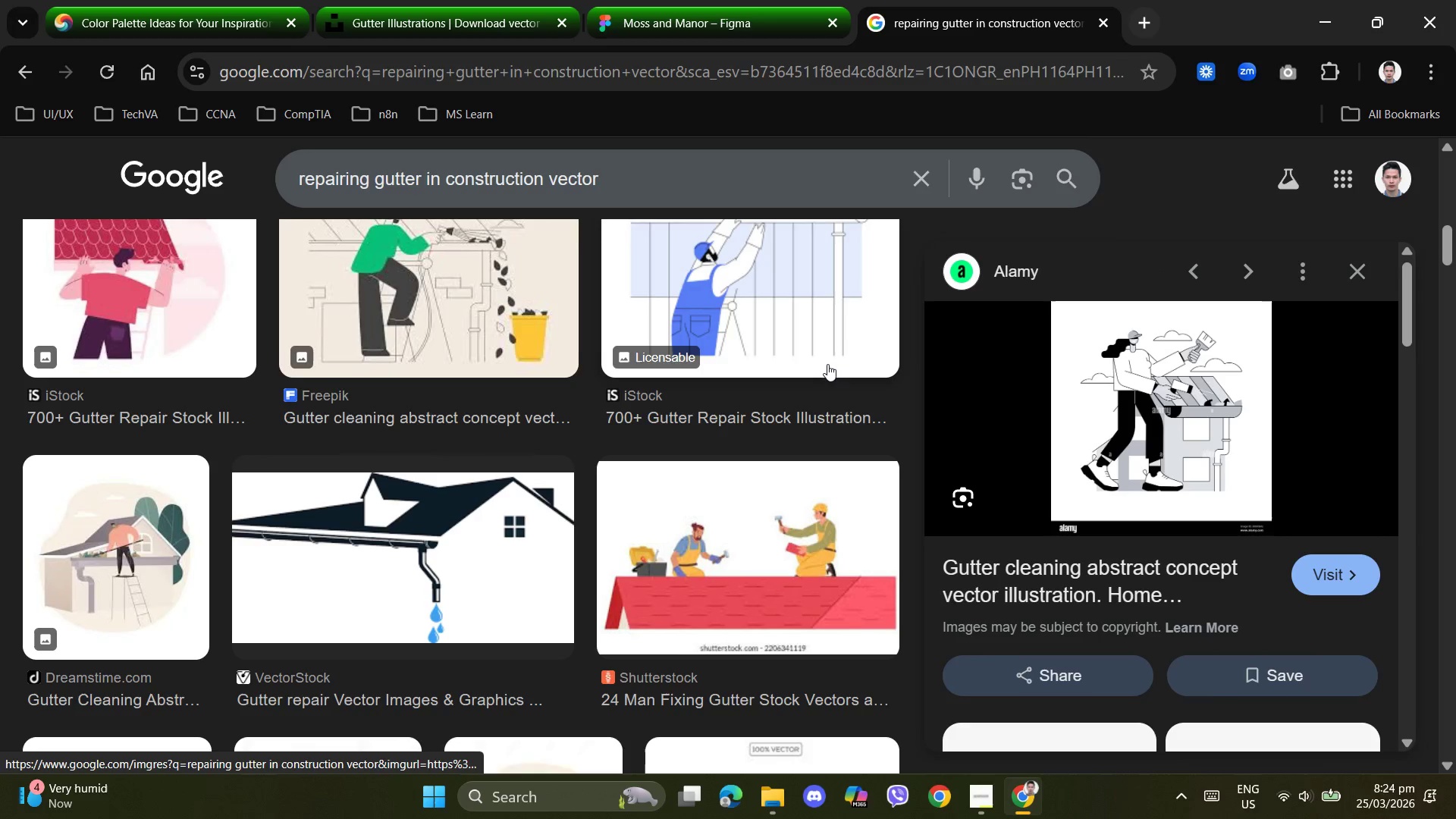 
scroll: coordinate [826, 366], scroll_direction: up, amount: 2.0
 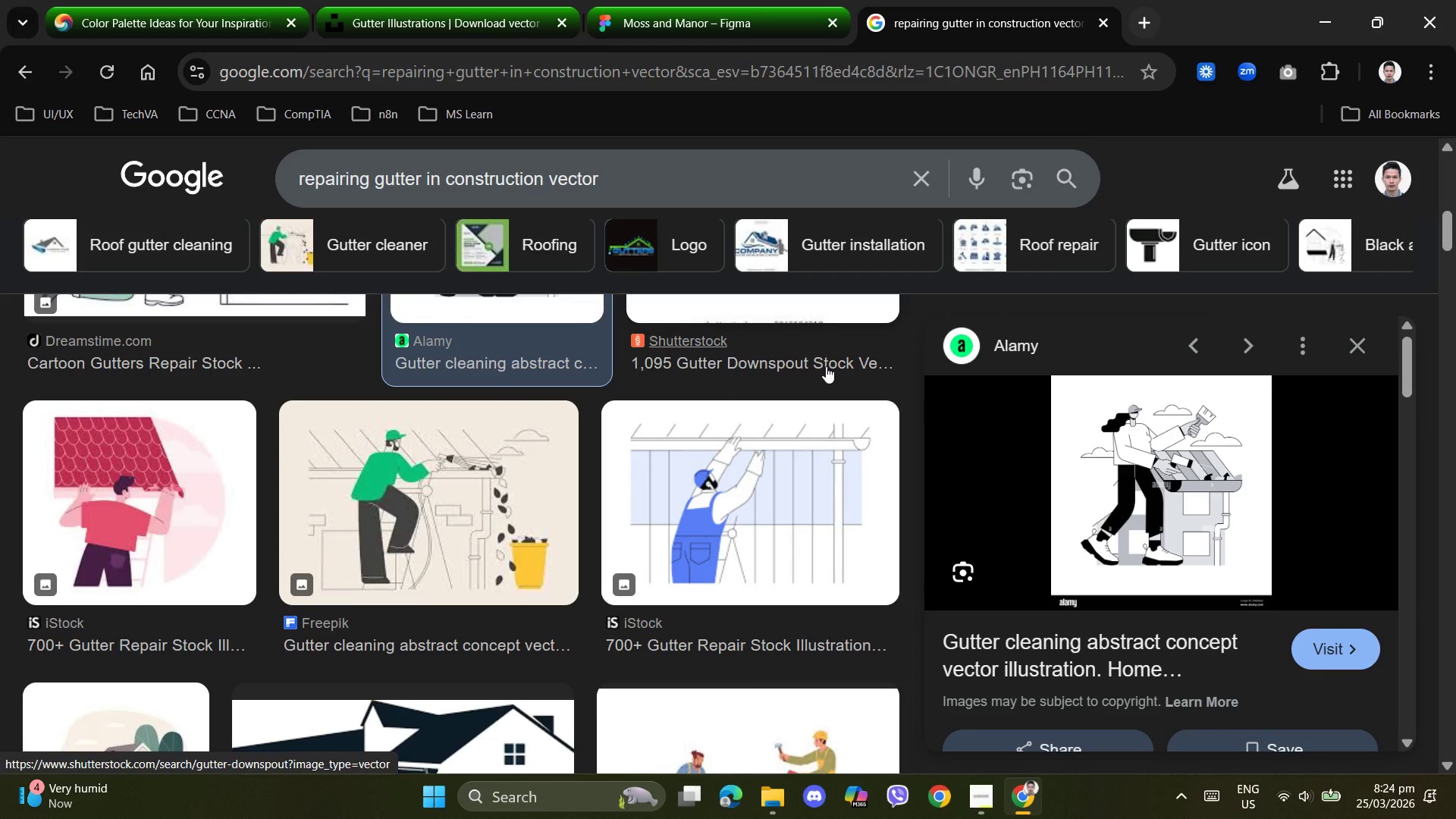 
scroll: coordinate [826, 366], scroll_direction: down, amount: 3.0
 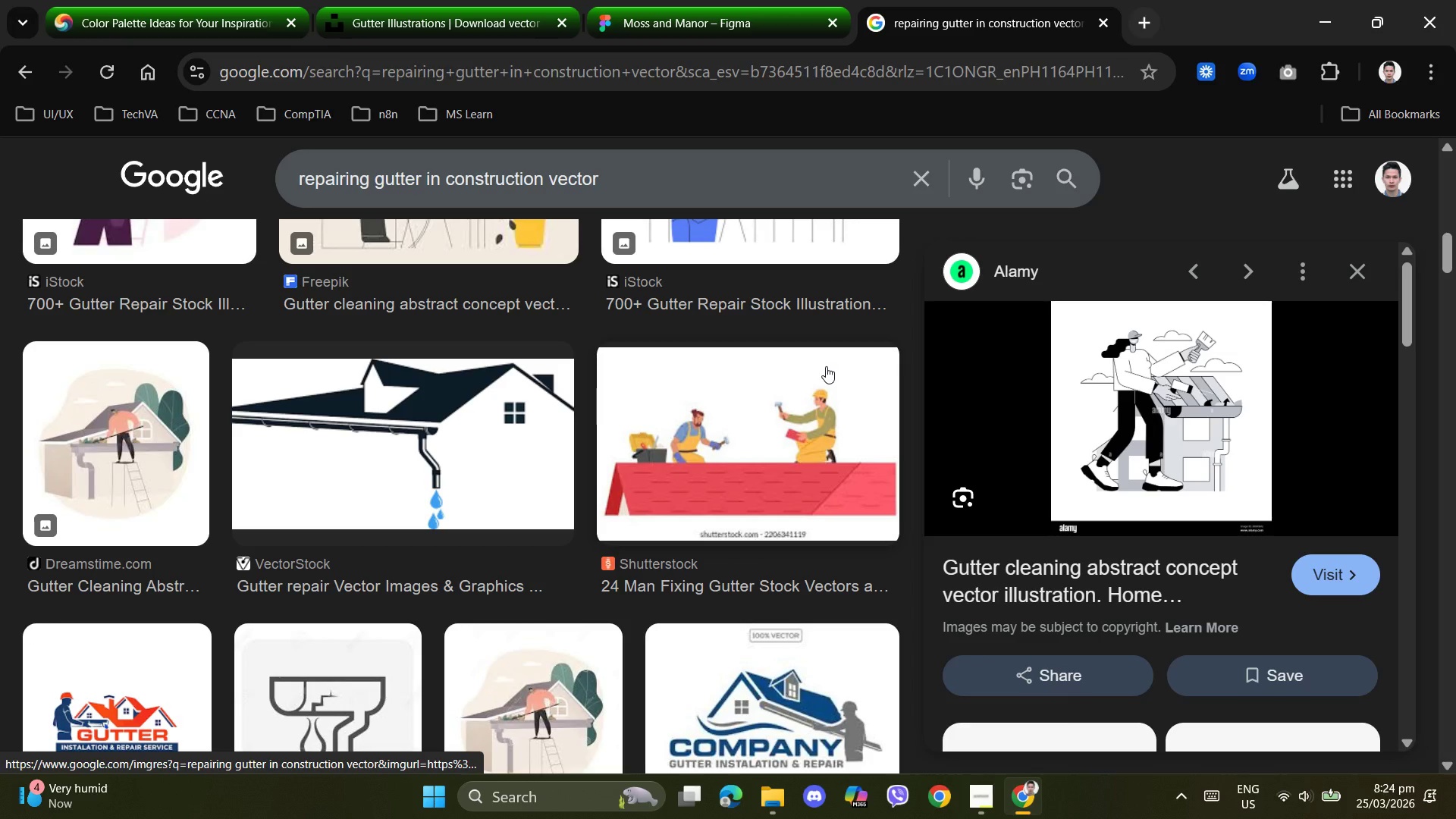 
scroll: coordinate [825, 367], scroll_direction: up, amount: 13.0
 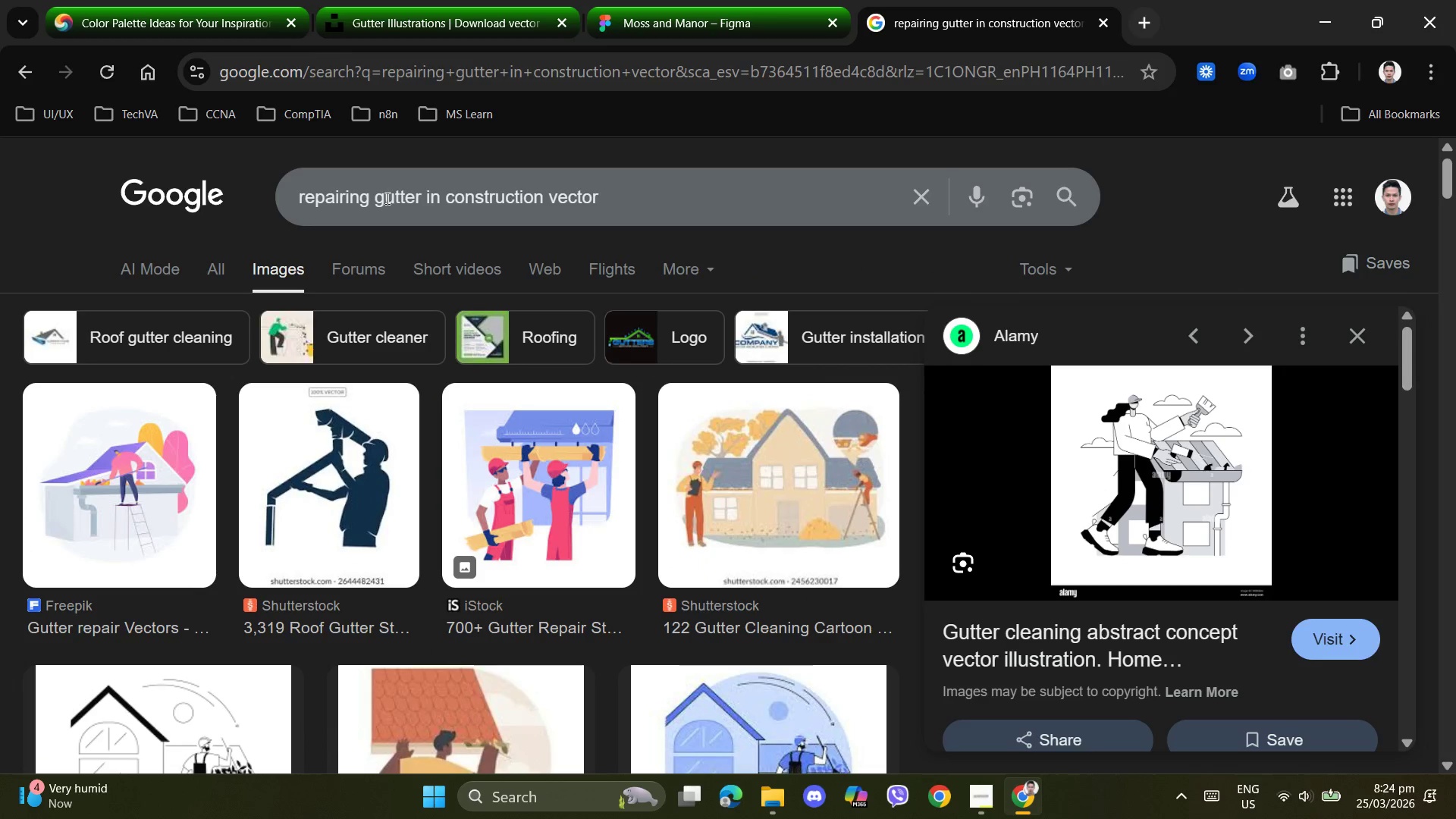 
left_click_drag(start_coordinate=[371, 201], to_coordinate=[127, 202])
 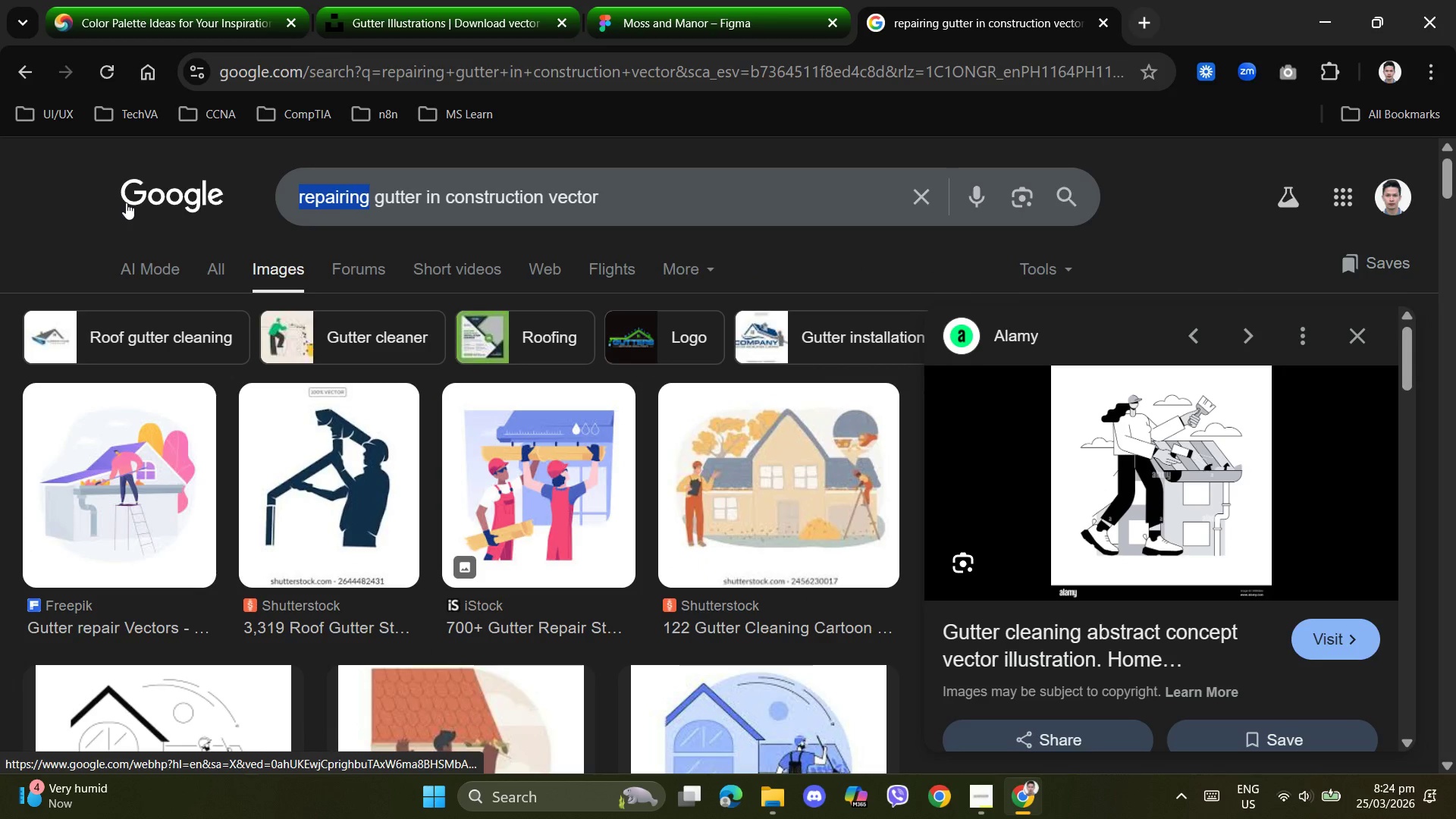 
key(Backspace)
 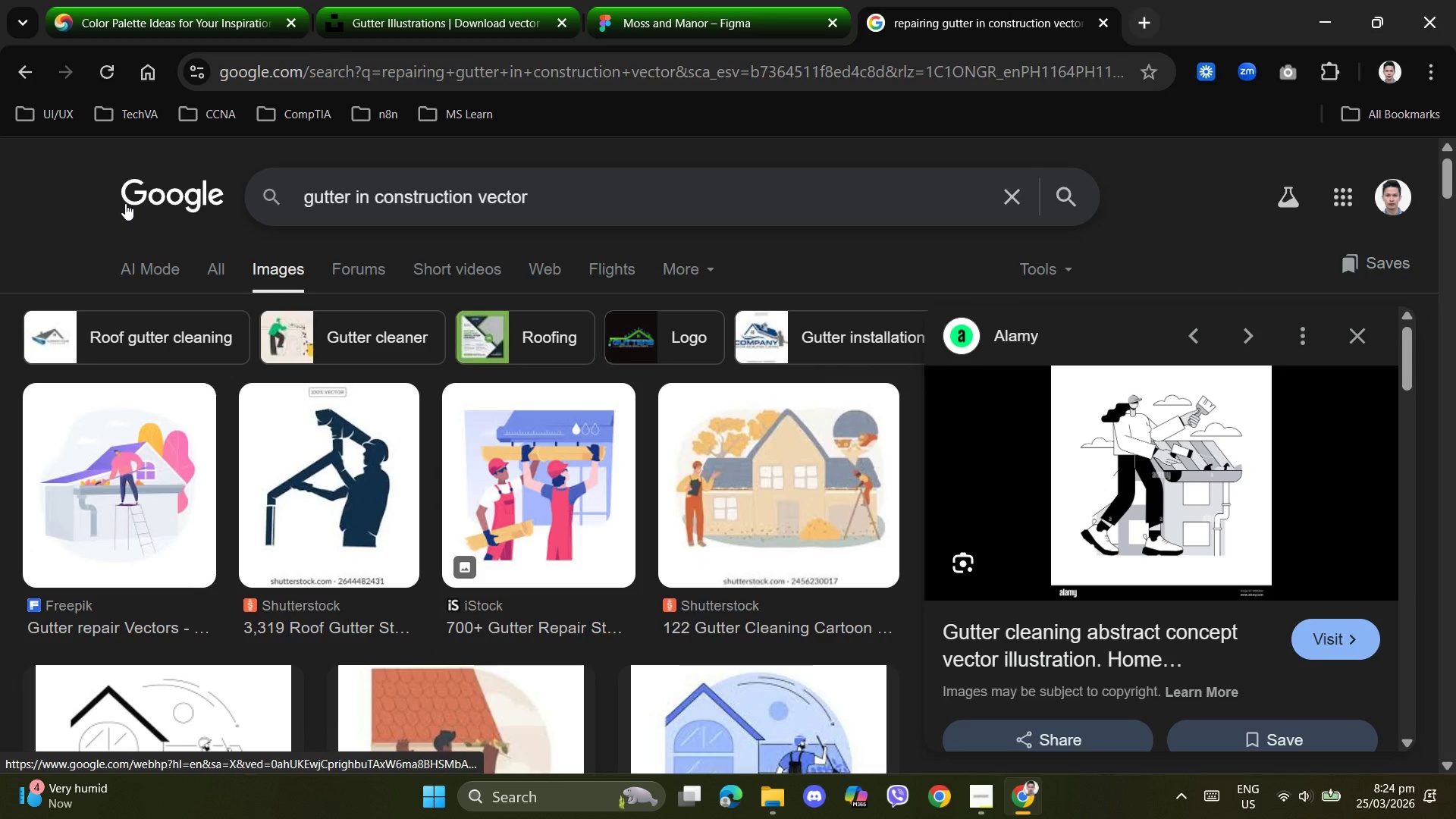 
key(ArrowRight)
 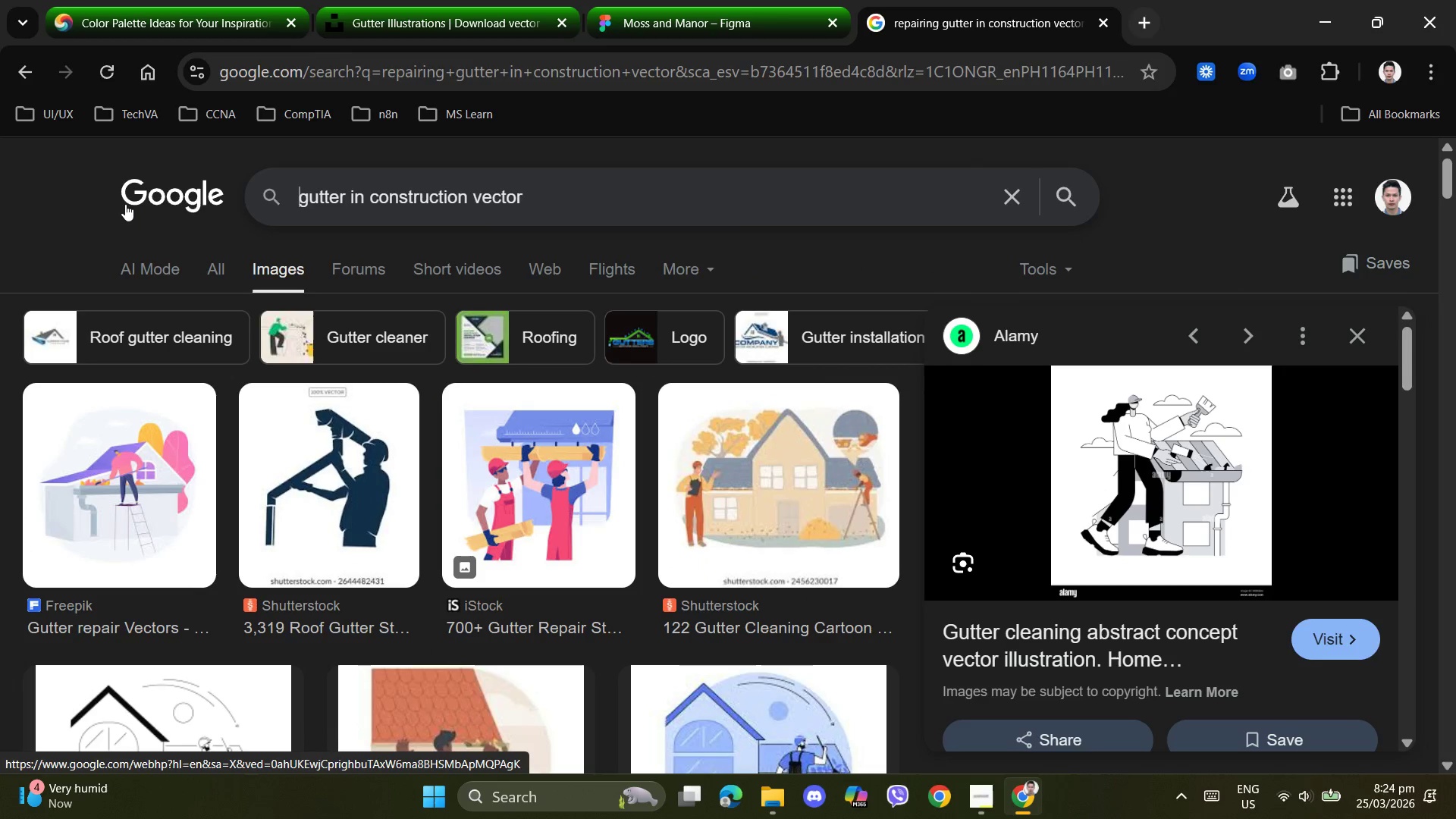 
key(Backspace)
 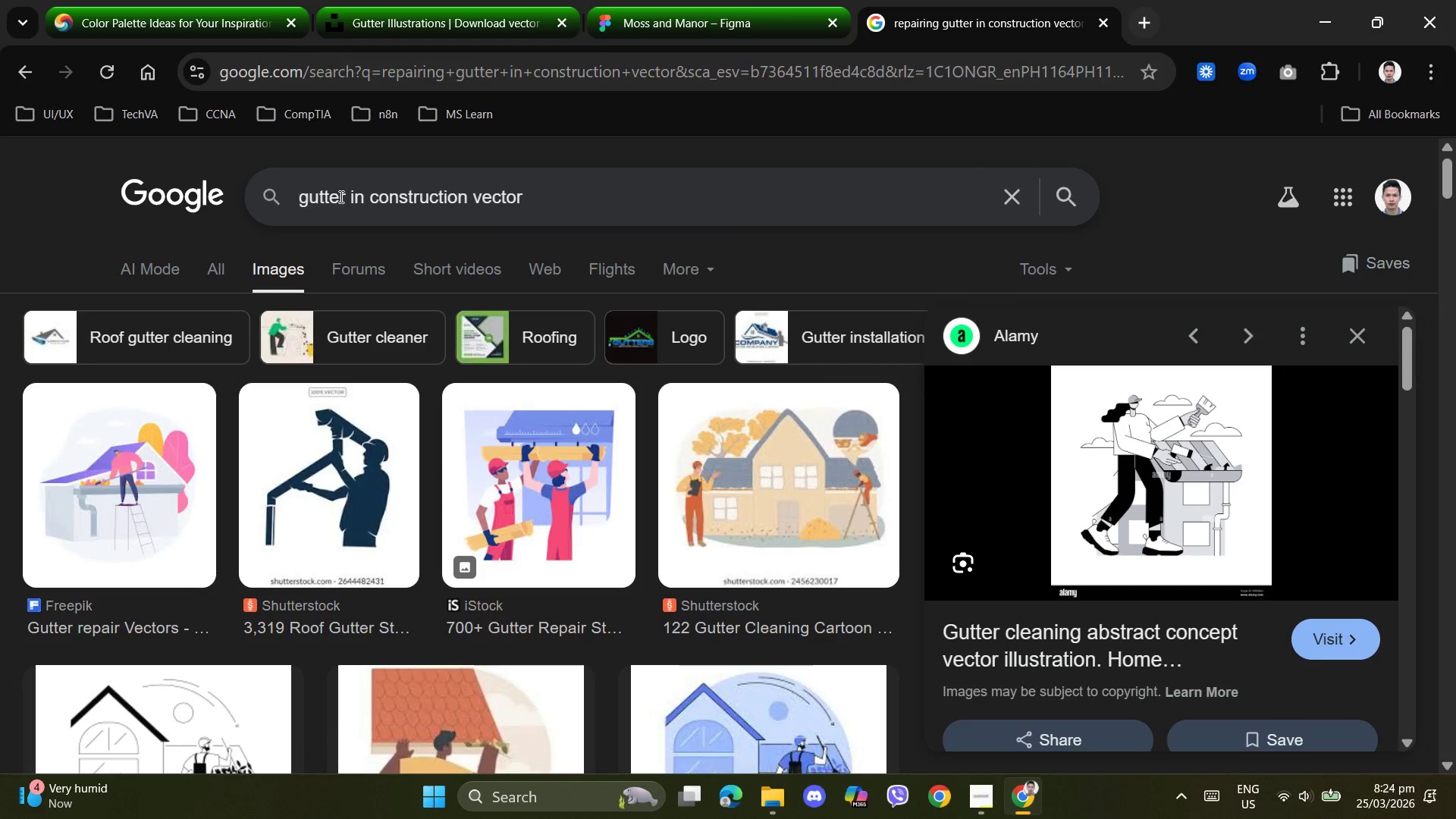 
left_click([344, 196])
 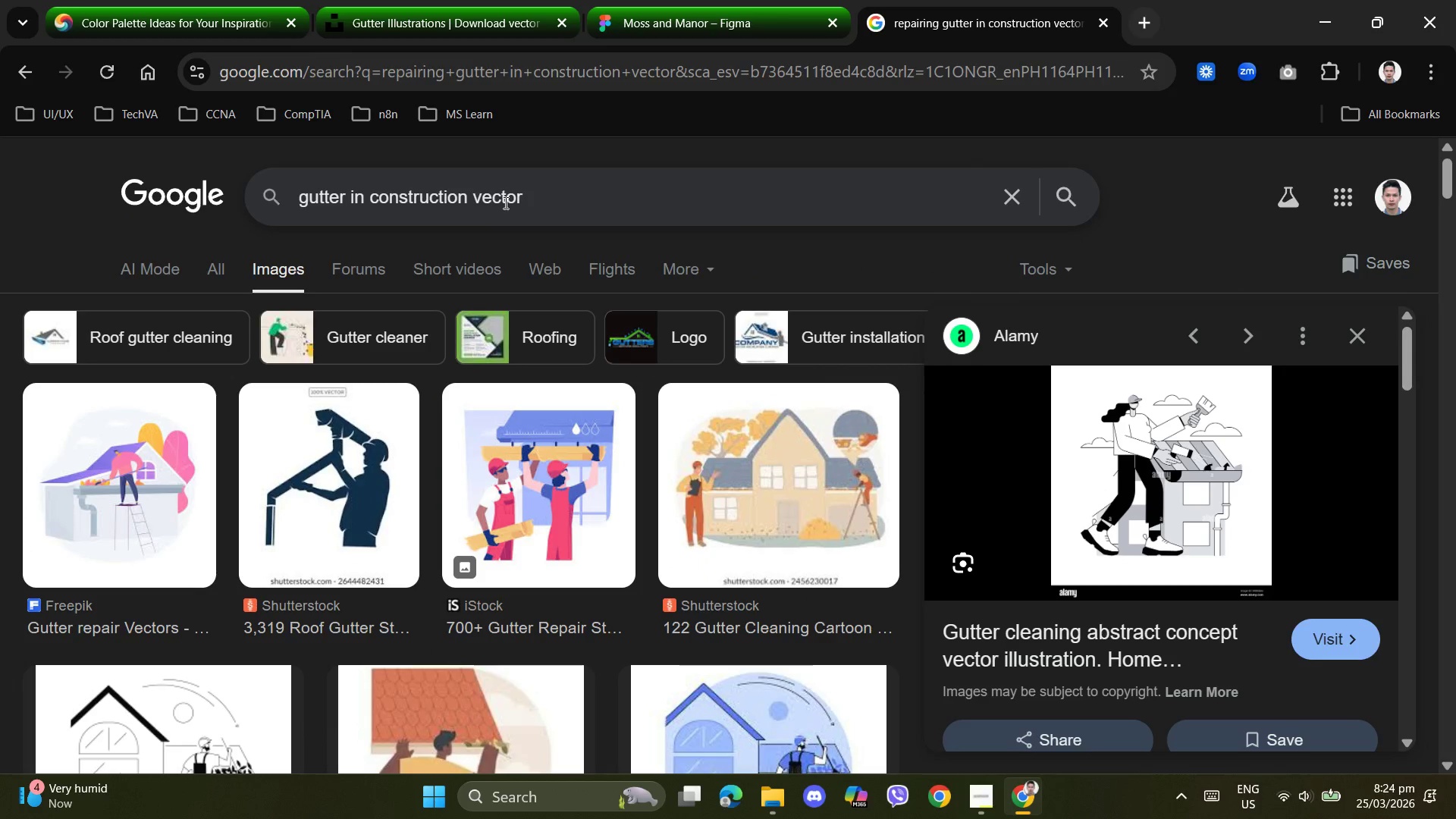 
type( repair)
 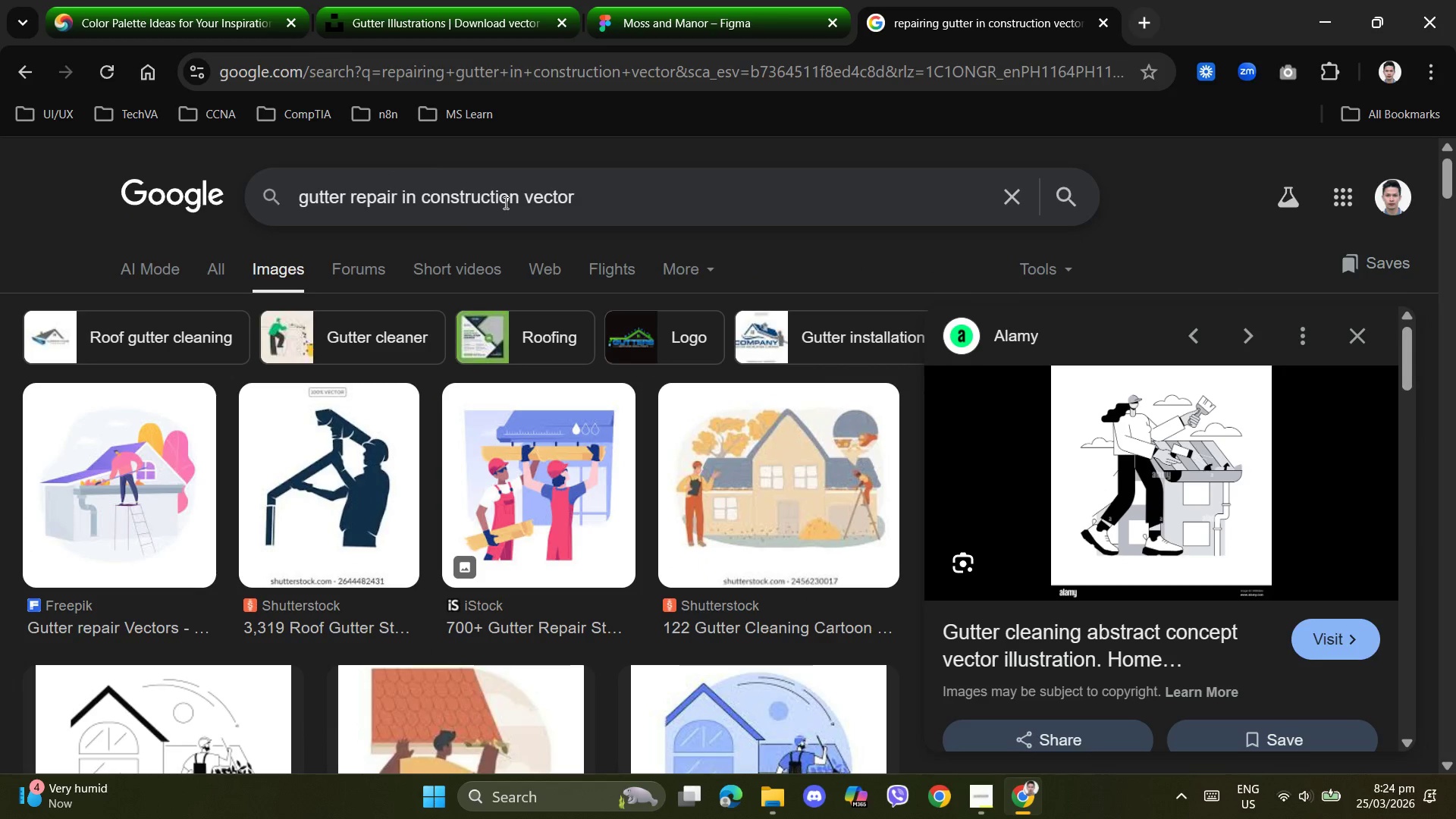 
key(Enter)
 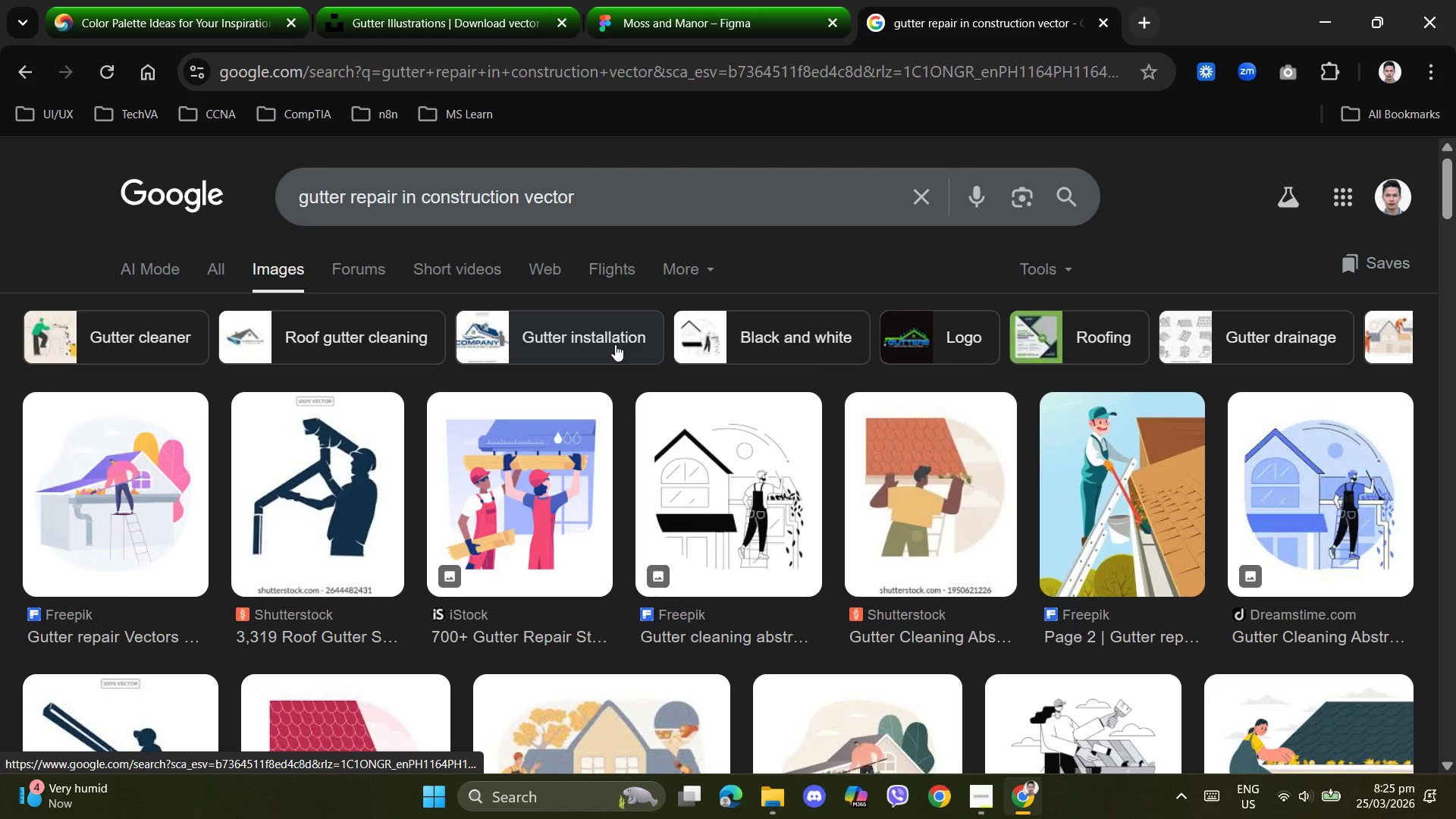 
scroll: coordinate [623, 347], scroll_direction: down, amount: 2.0
 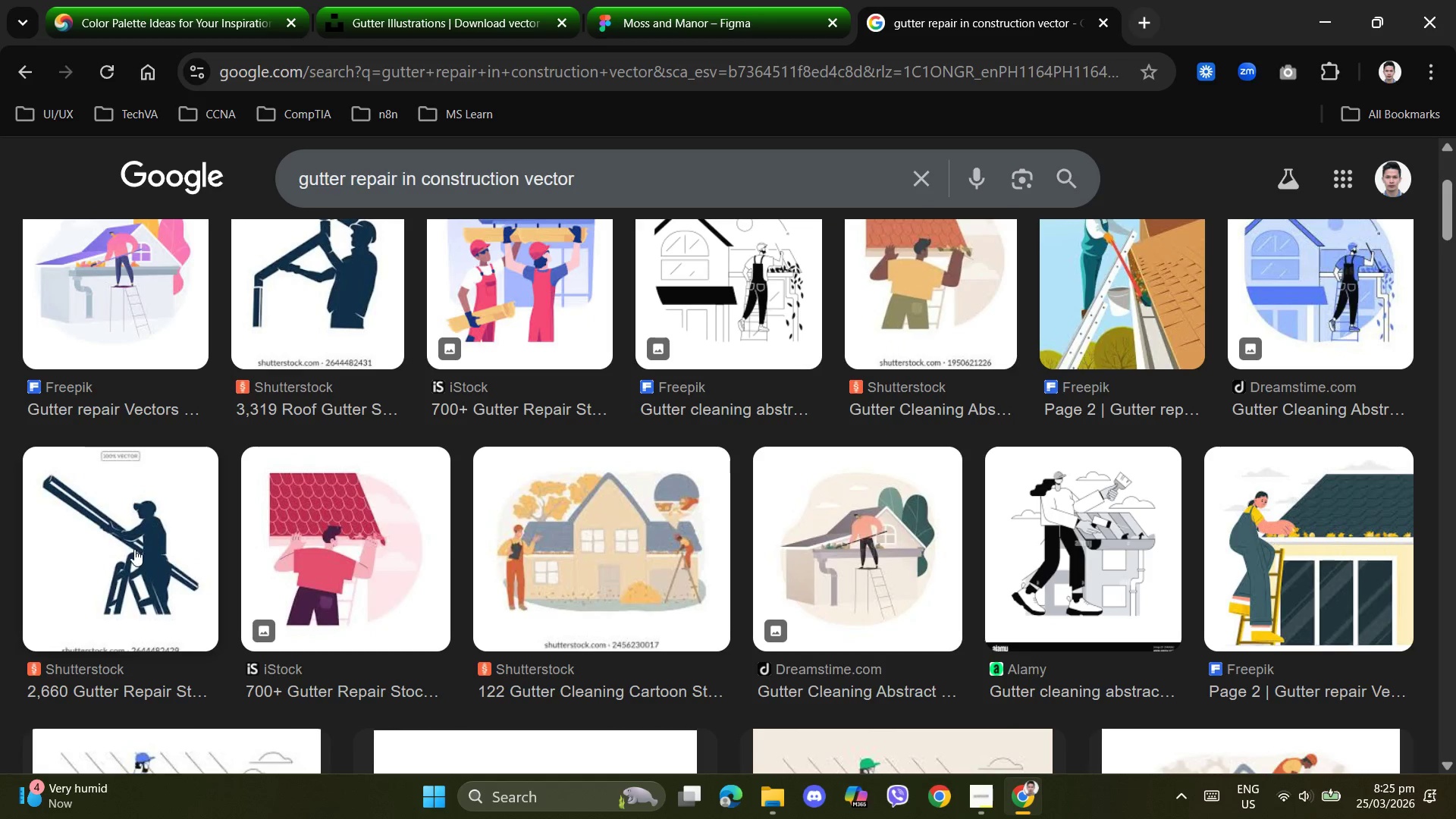 
left_click([127, 551])
 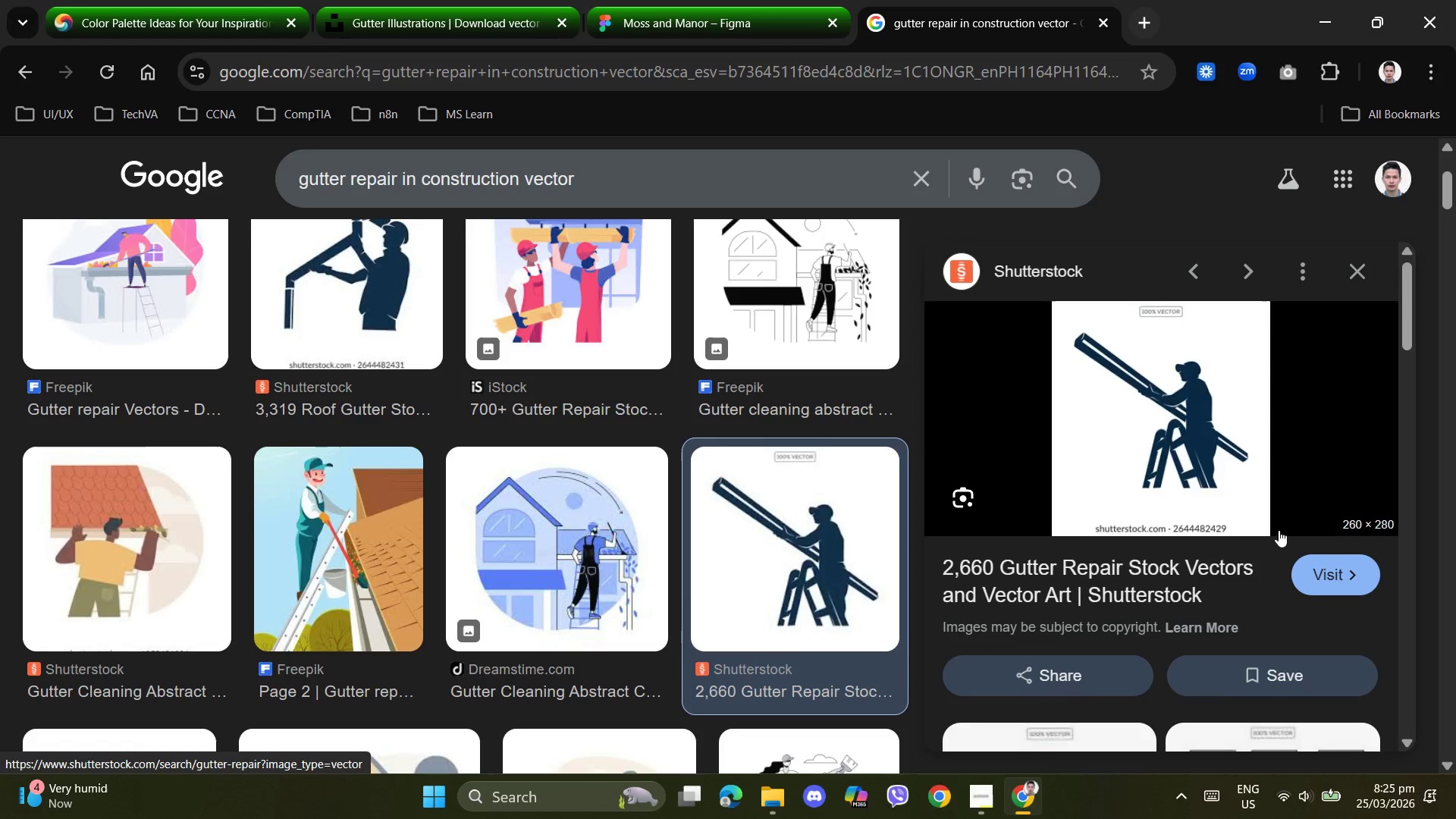 
right_click([1139, 411])
 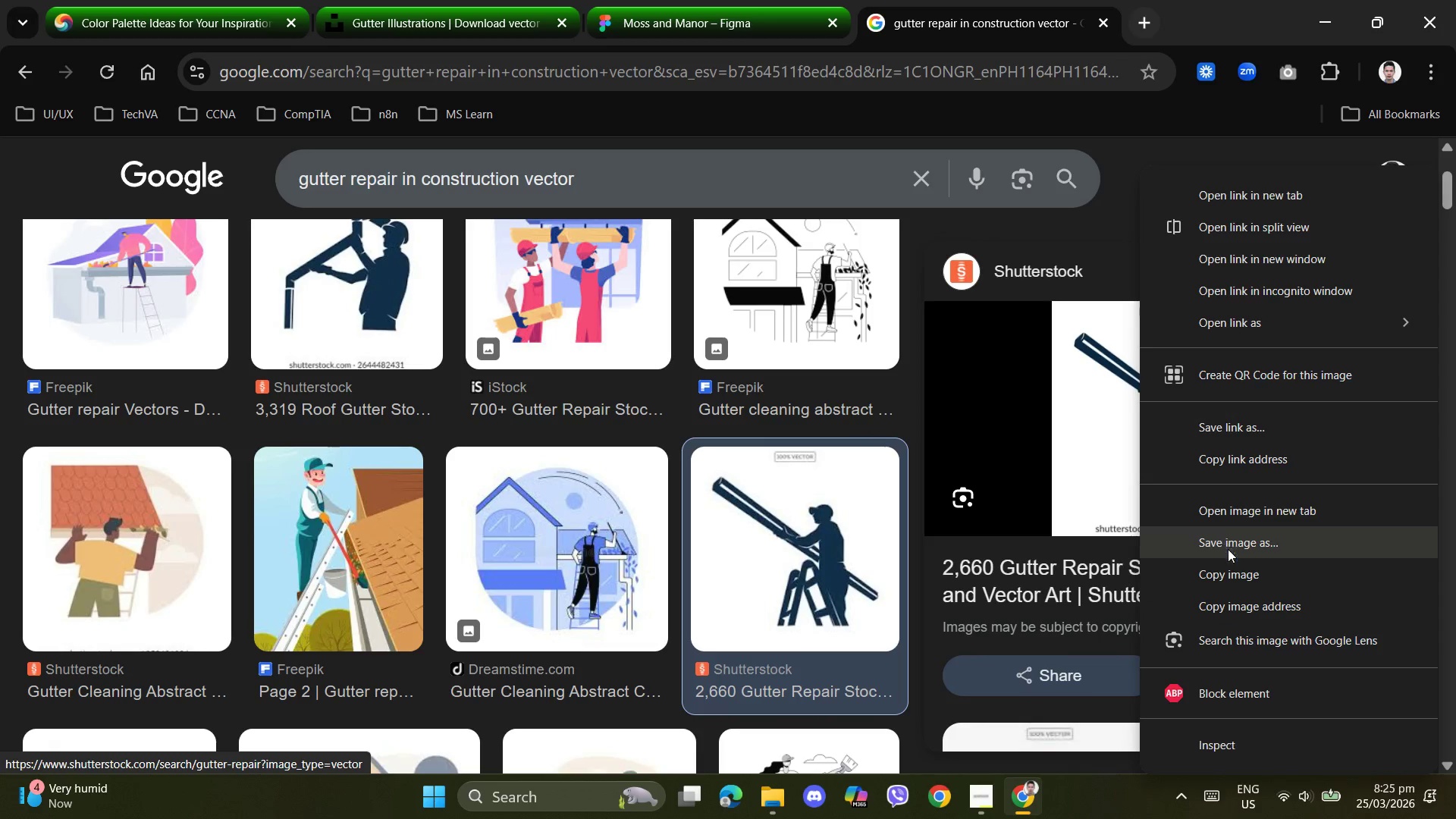 
left_click([1228, 570])
 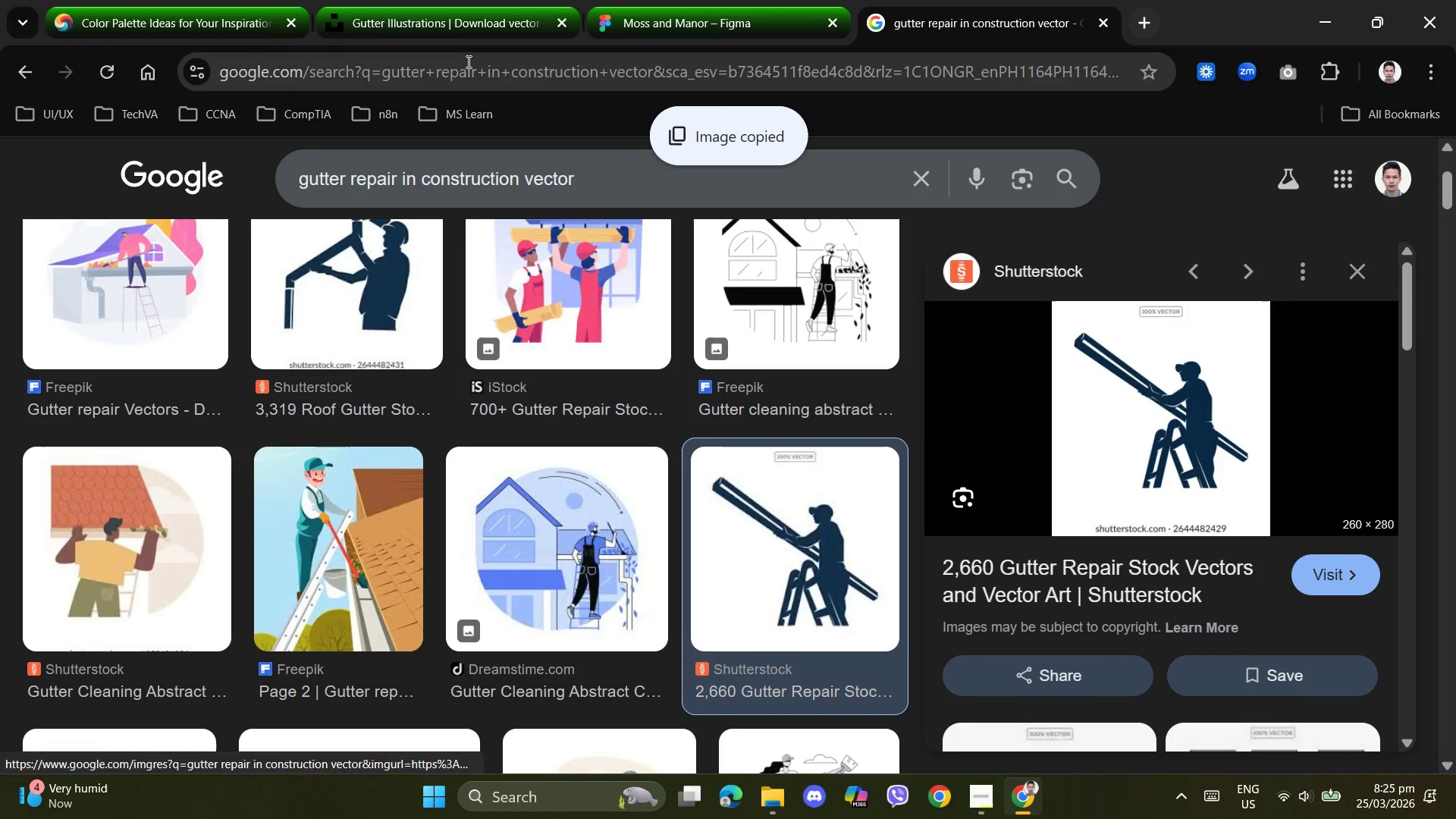 
mouse_move([474, 22])
 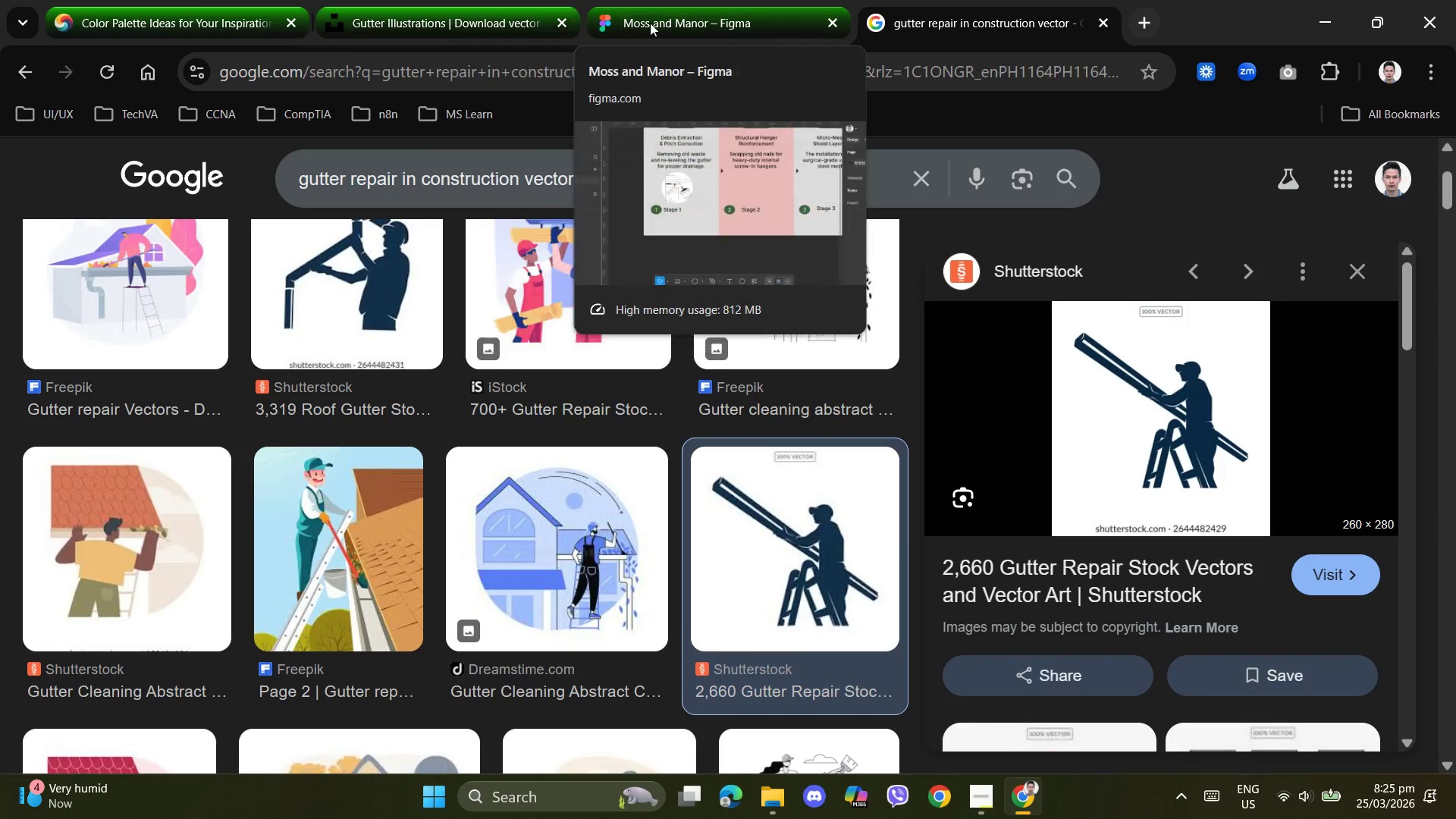 
left_click([650, 23])
 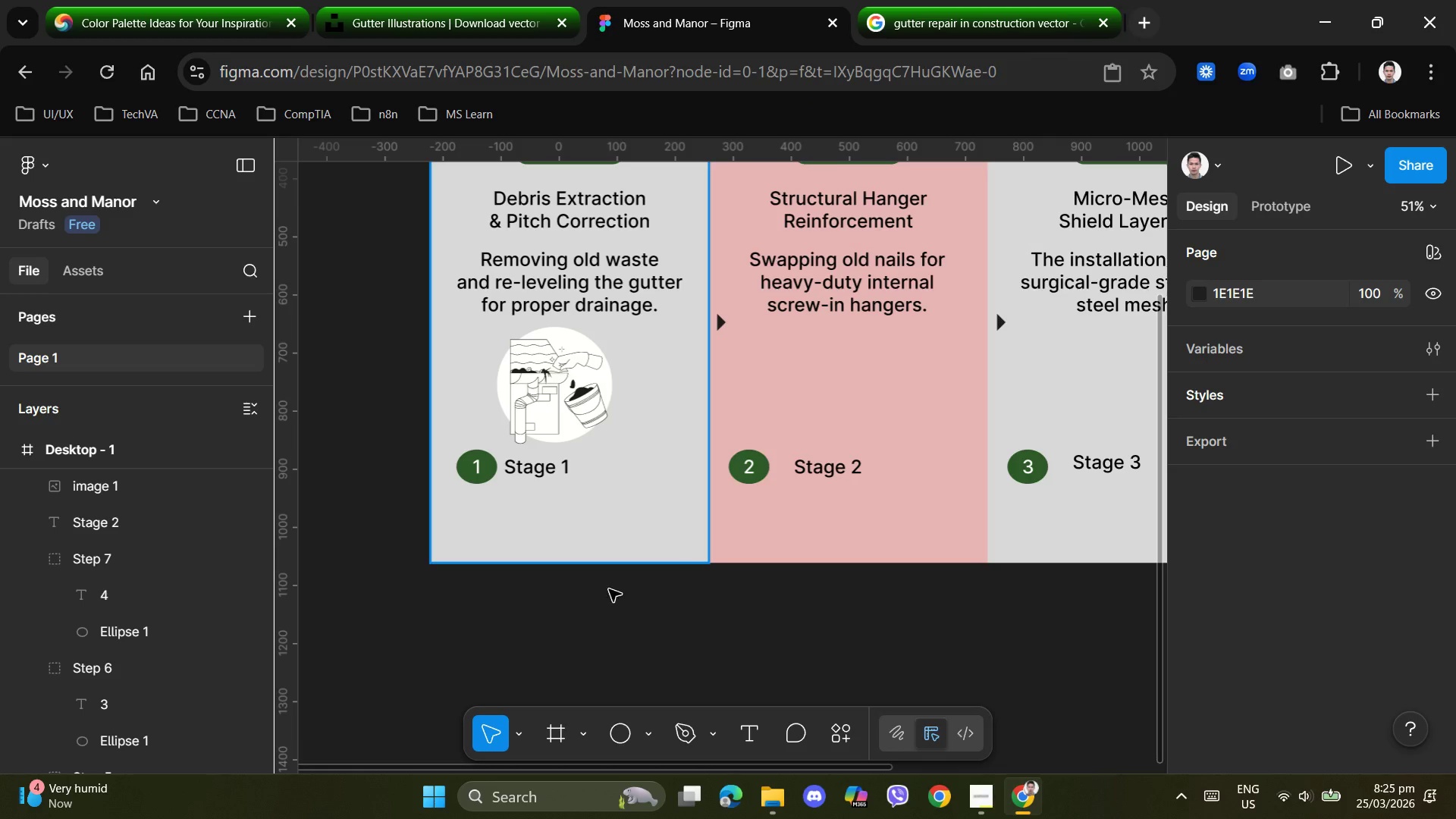 
left_click([516, 657])
 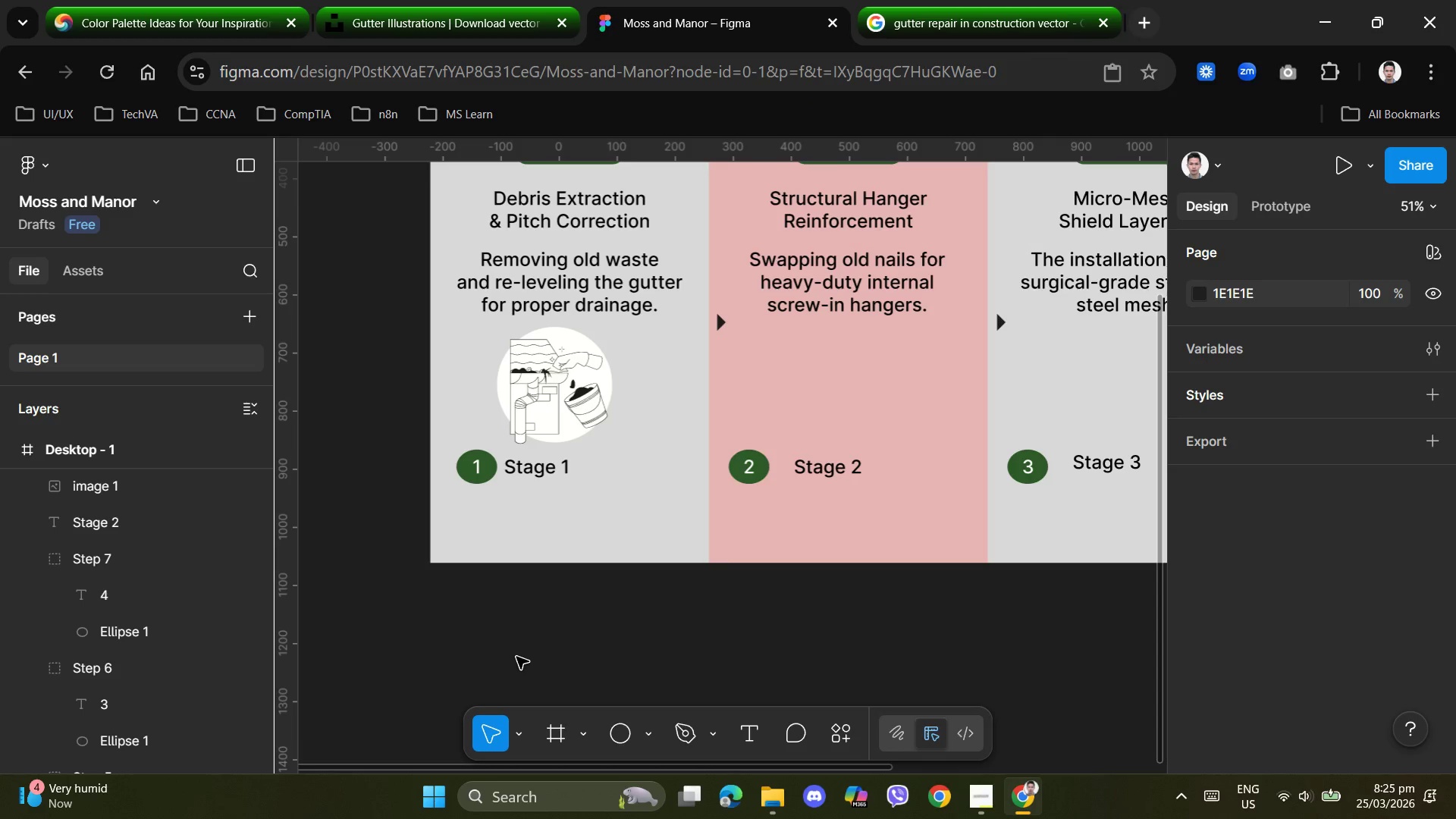 
right_click([516, 657])
 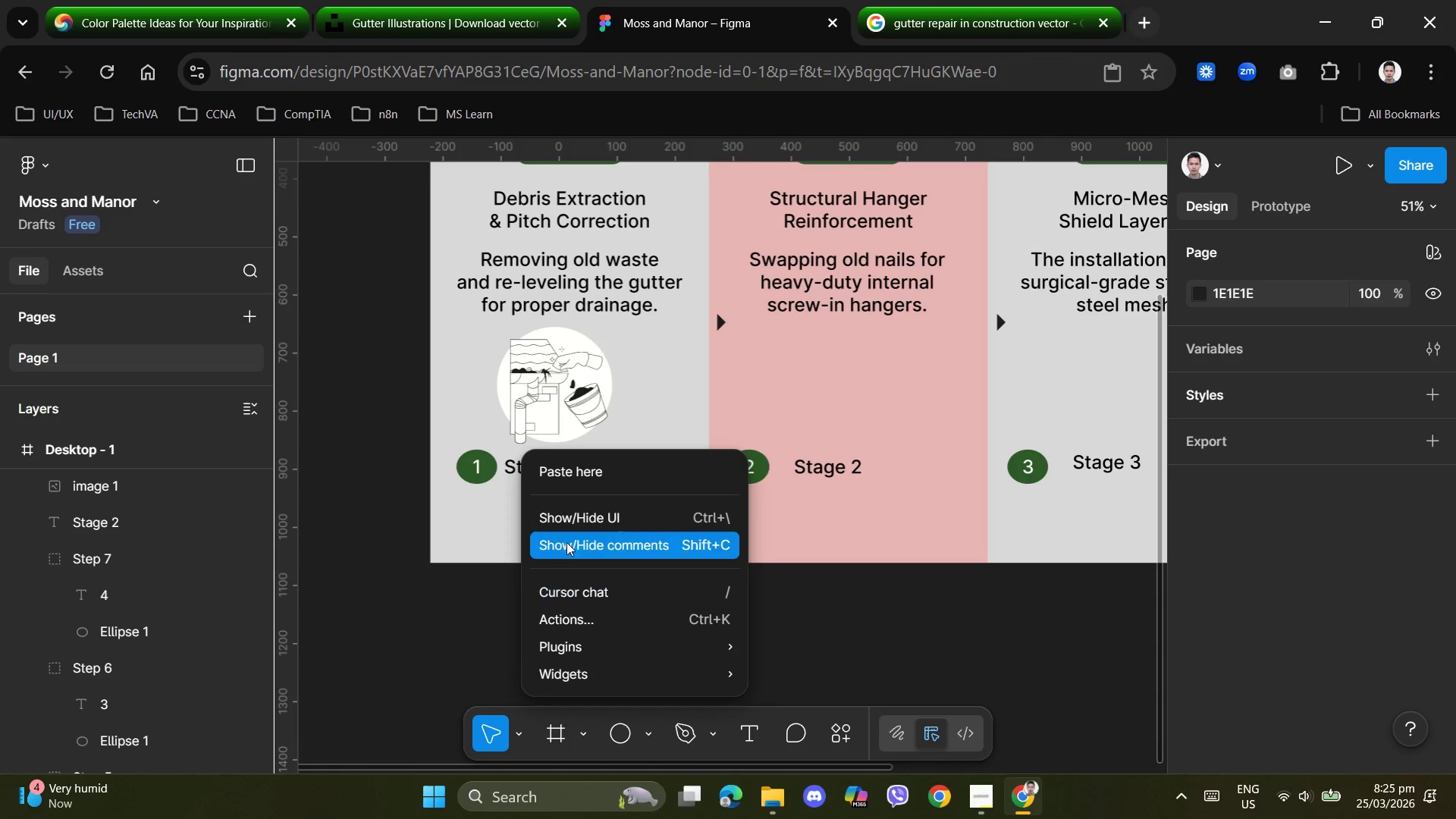 
left_click([572, 472])
 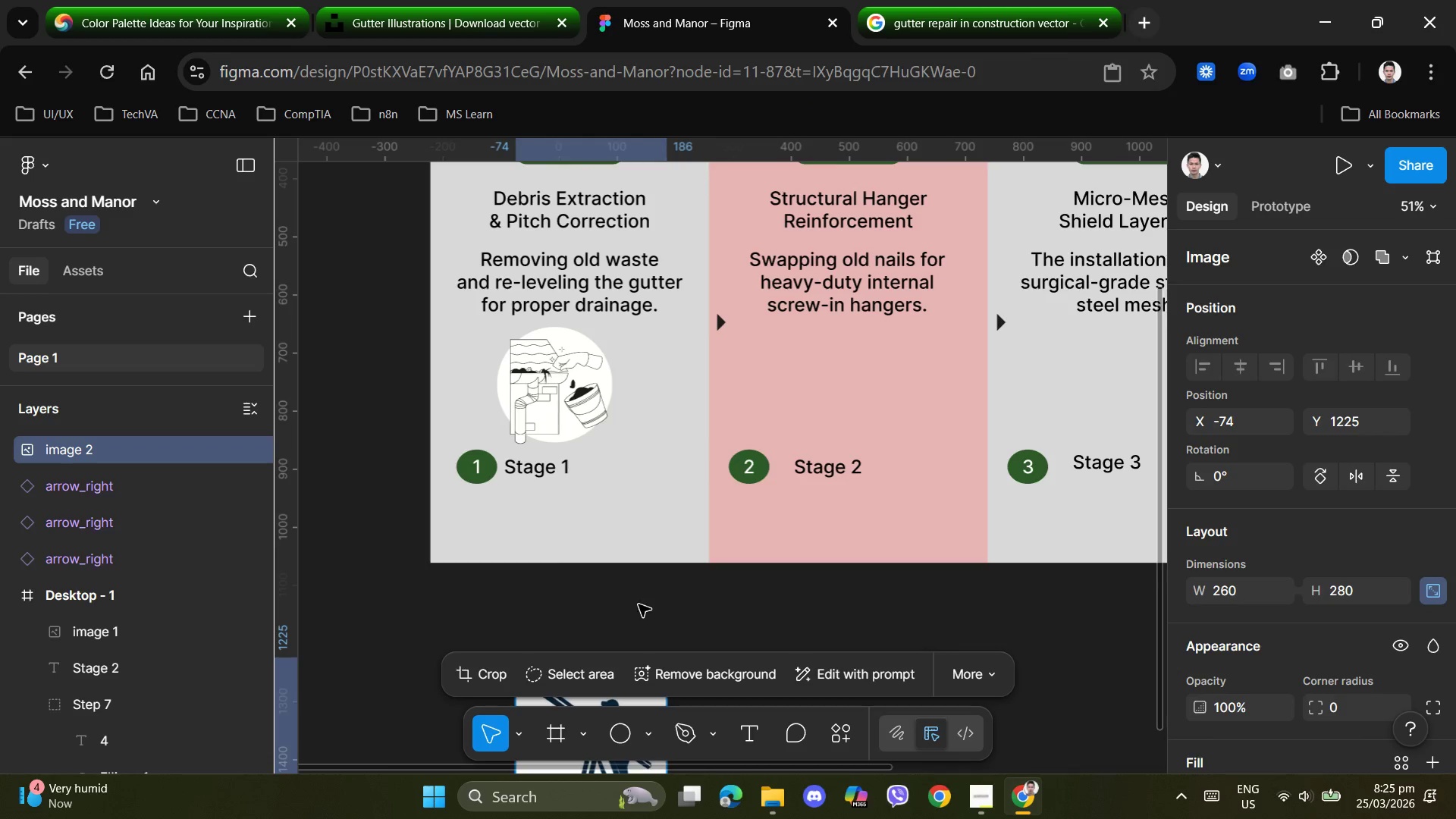 
scroll: coordinate [669, 605], scroll_direction: down, amount: 6.0
 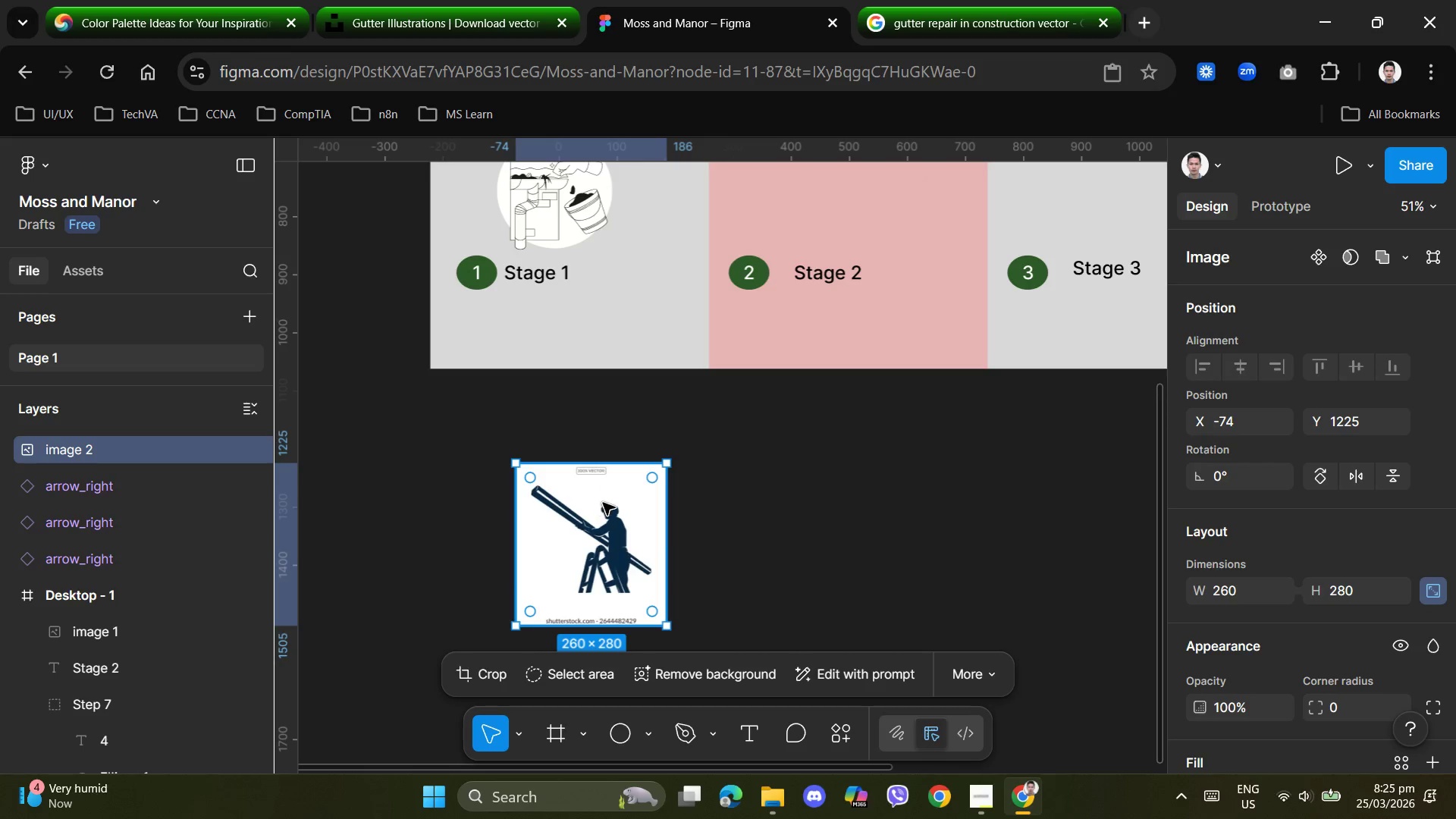 
left_click([613, 489])
 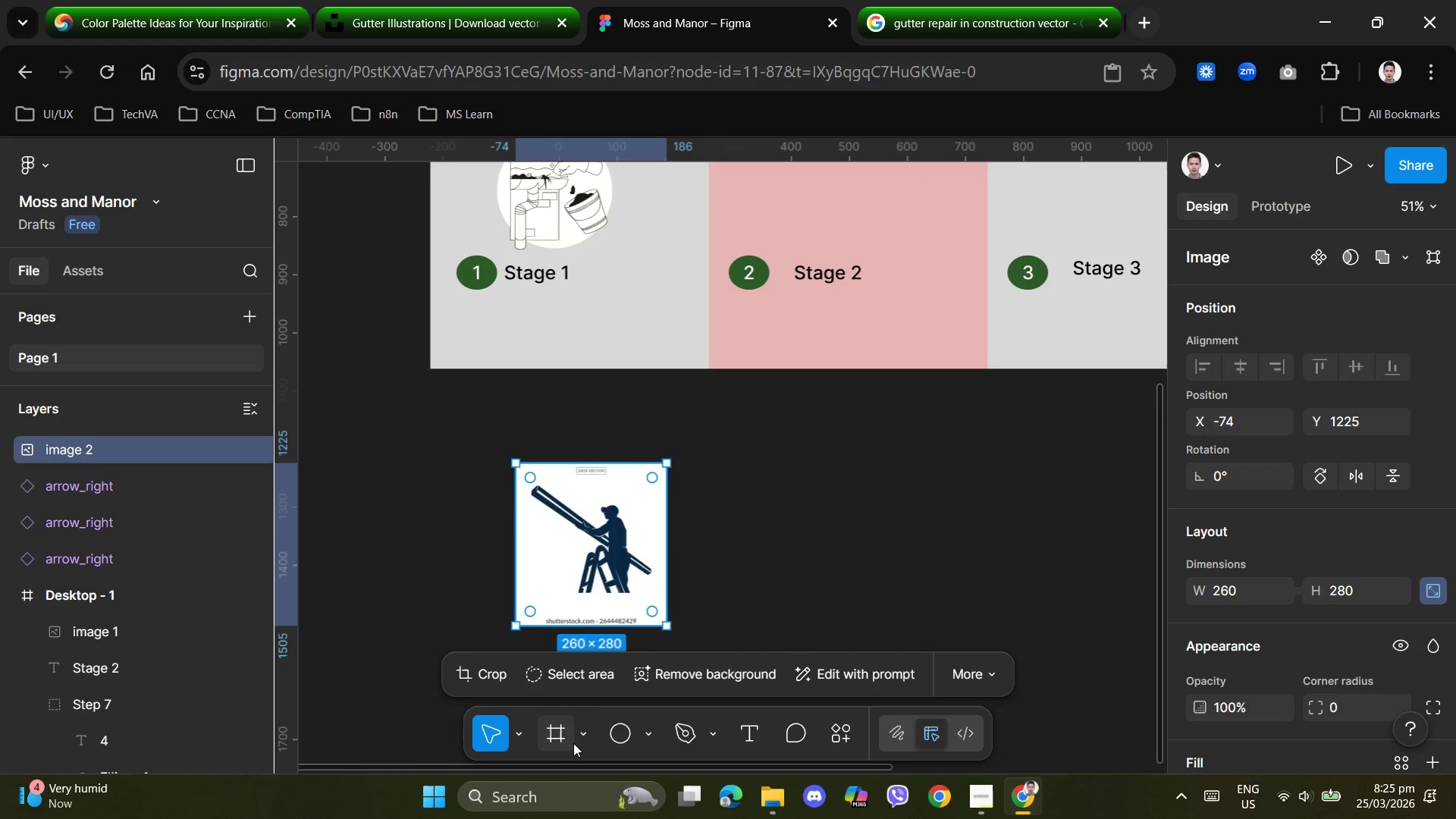 
left_click([584, 739])
 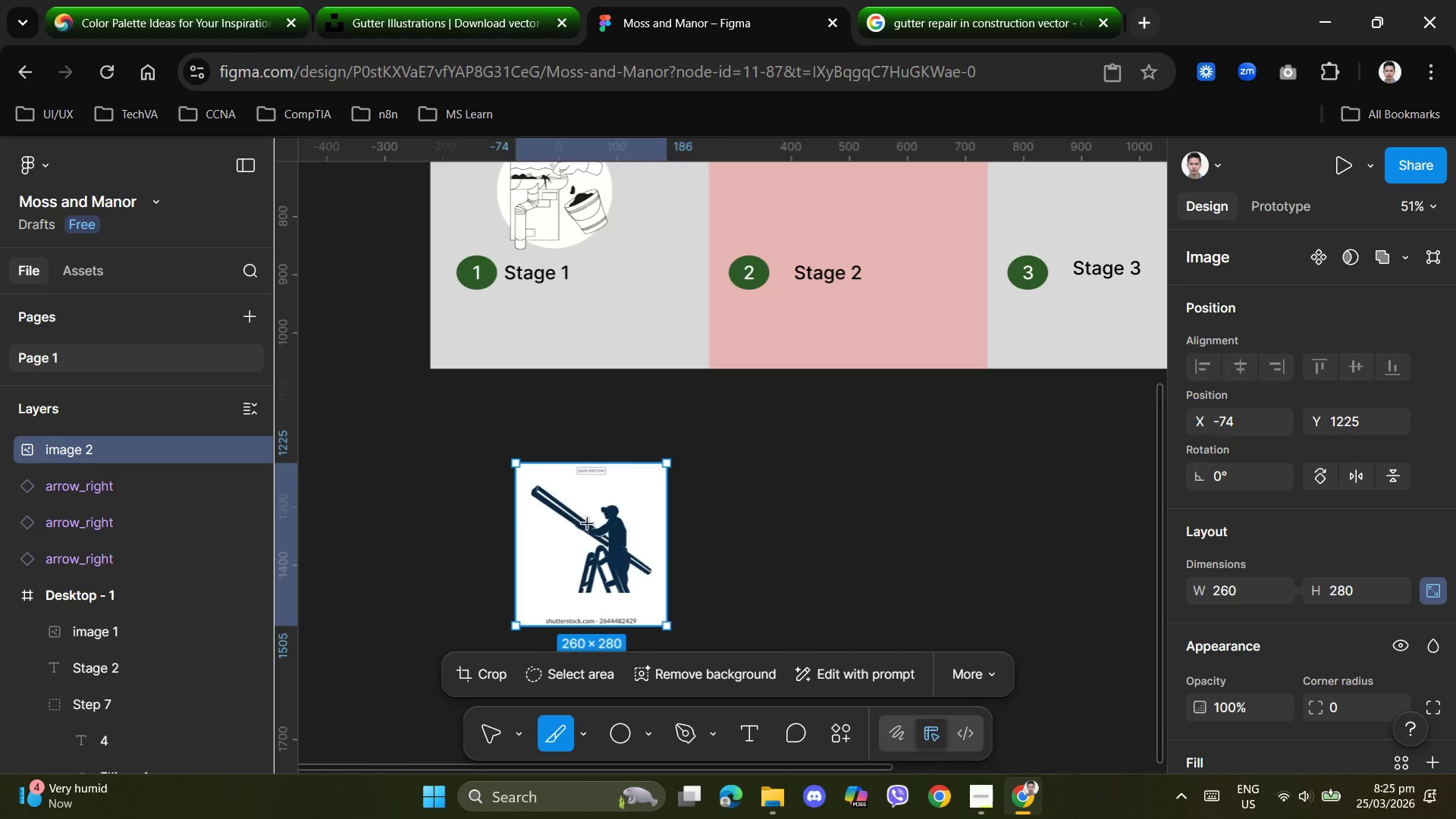 
left_click_drag(start_coordinate=[524, 472], to_coordinate=[663, 604])
 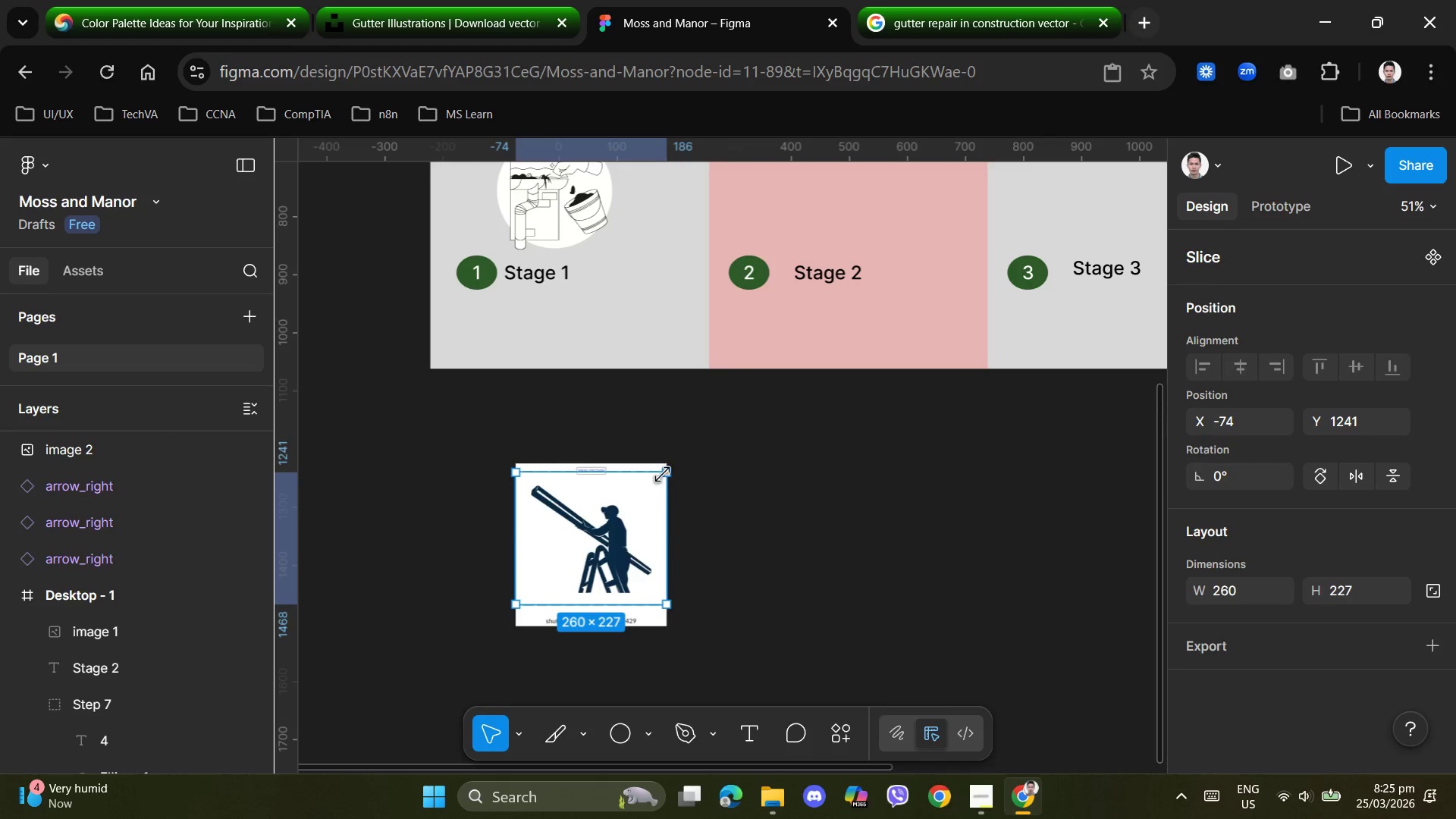 
left_click_drag(start_coordinate=[663, 474], to_coordinate=[661, 480])
 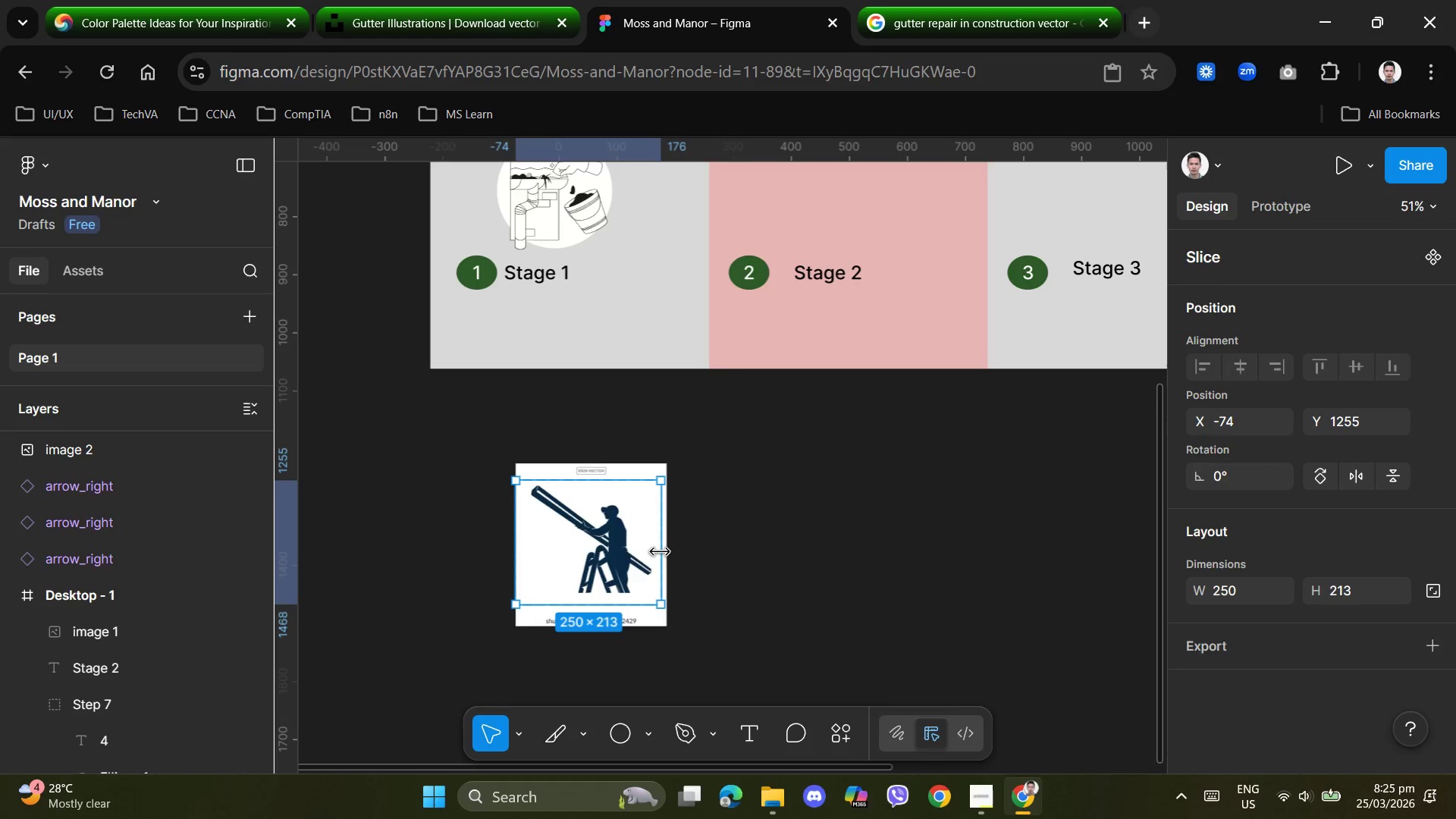 
left_click_drag(start_coordinate=[660, 550], to_coordinate=[667, 549])
 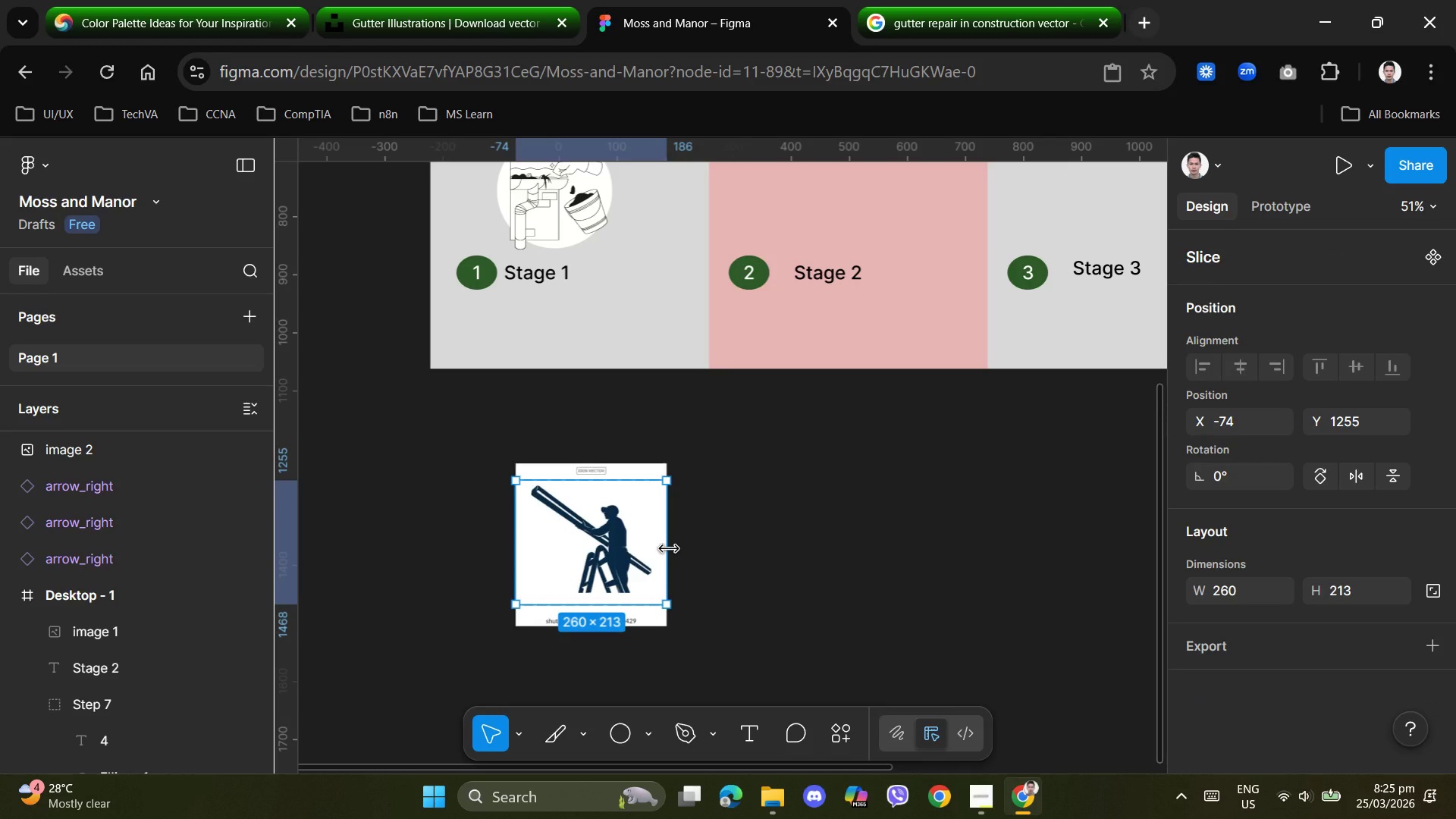 
key(Enter)
 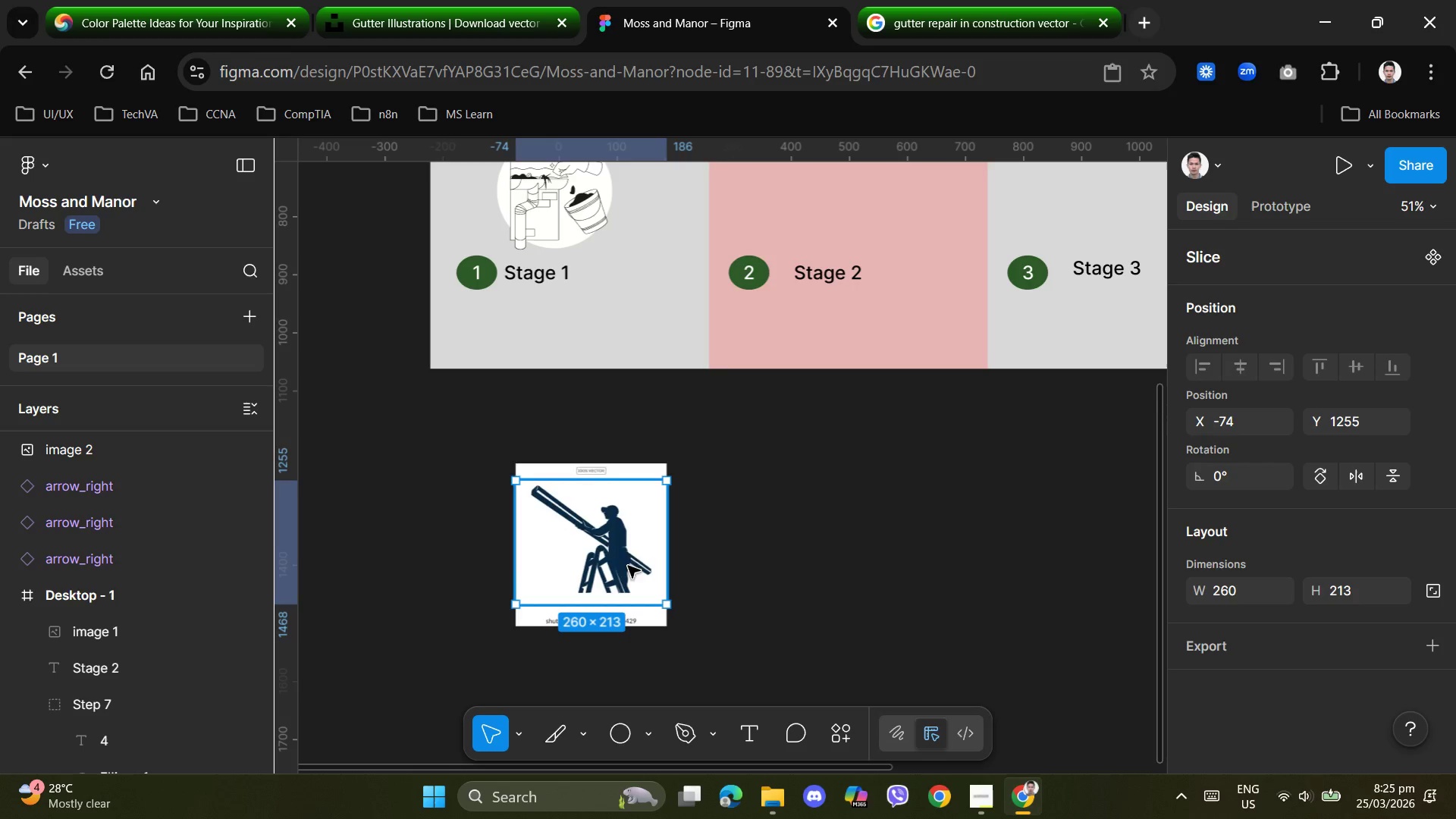 
right_click([635, 553])
 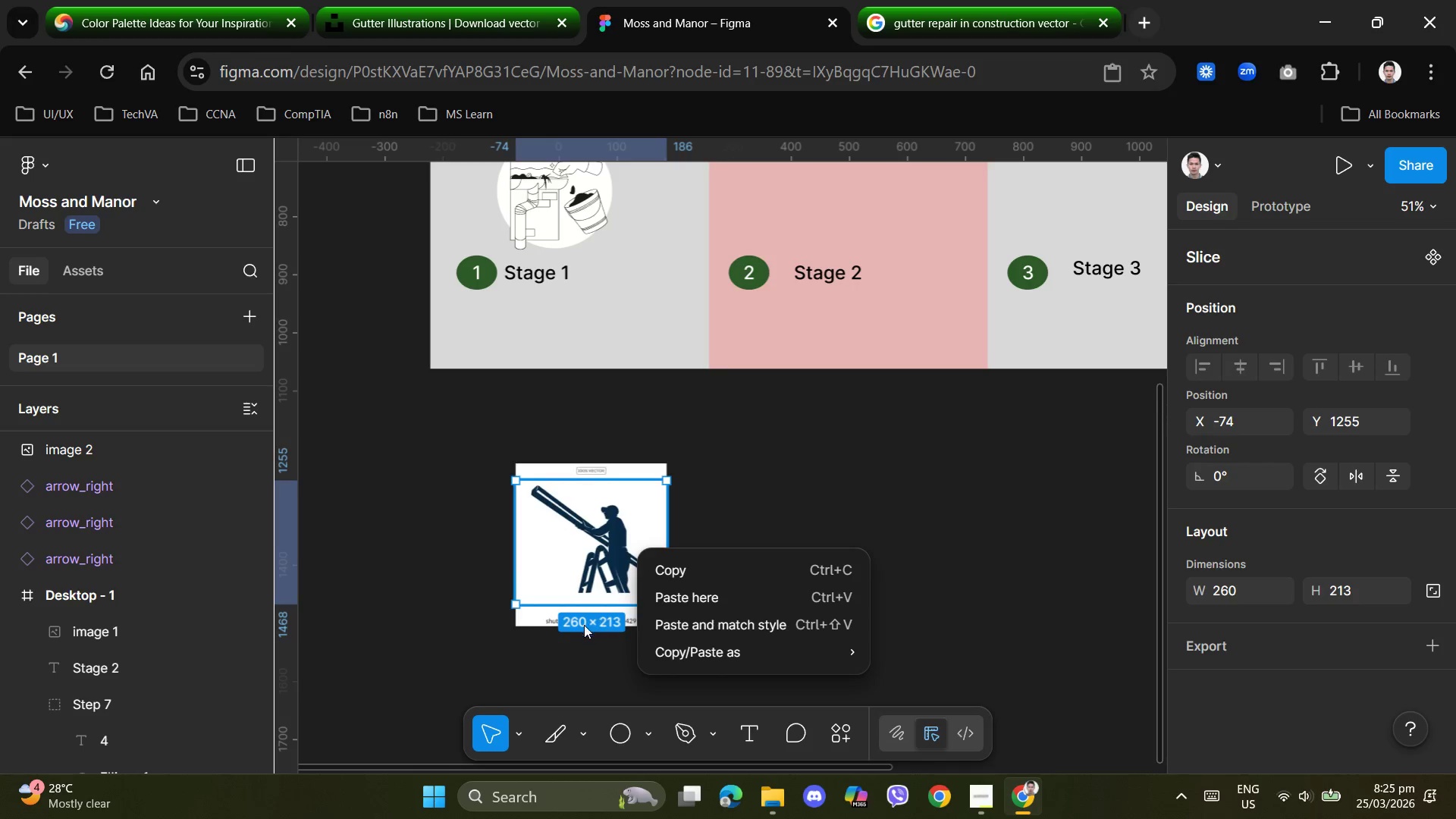 
left_click([548, 564])
 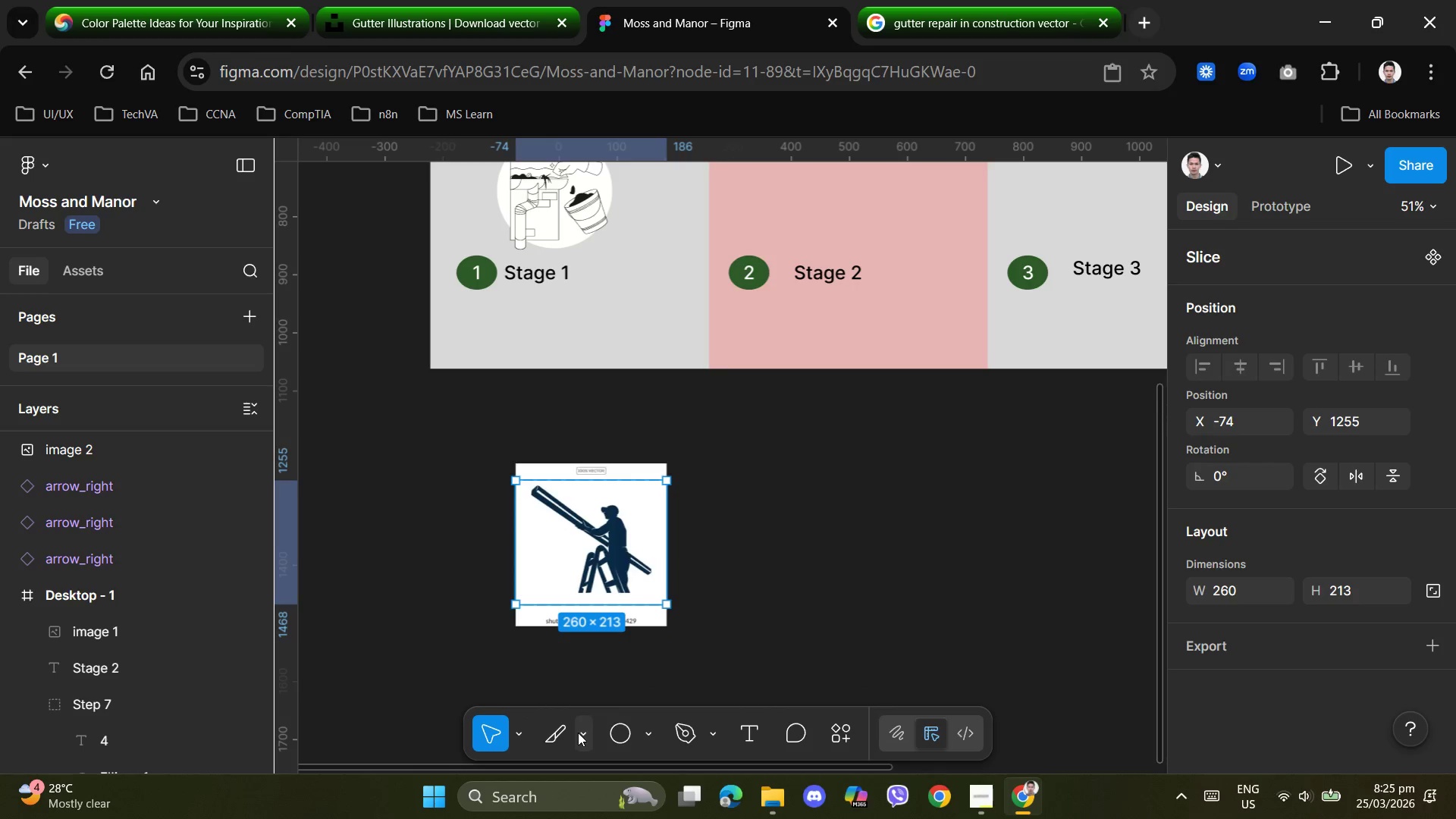 
left_click([579, 738])
 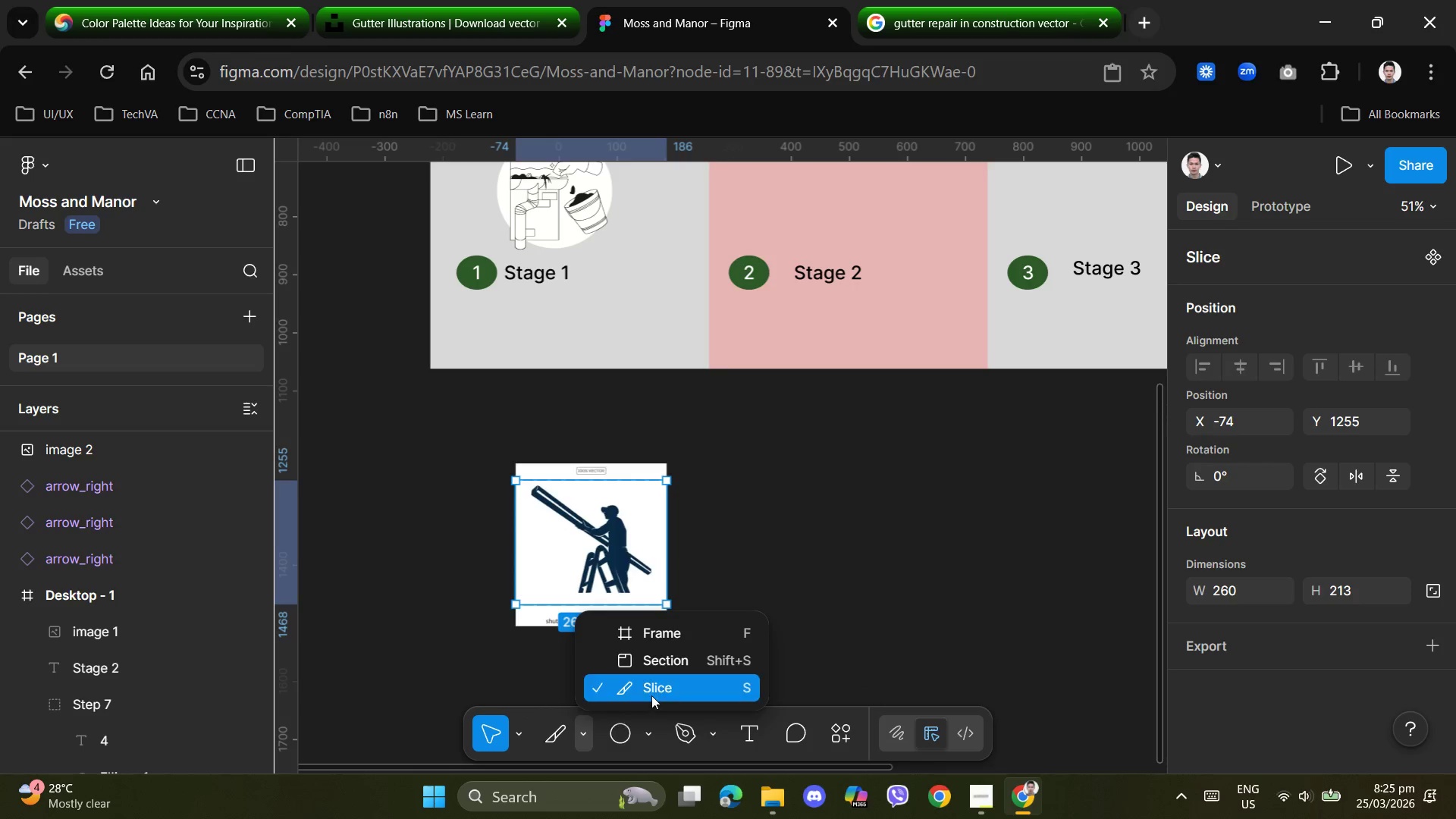 
left_click([652, 693])
 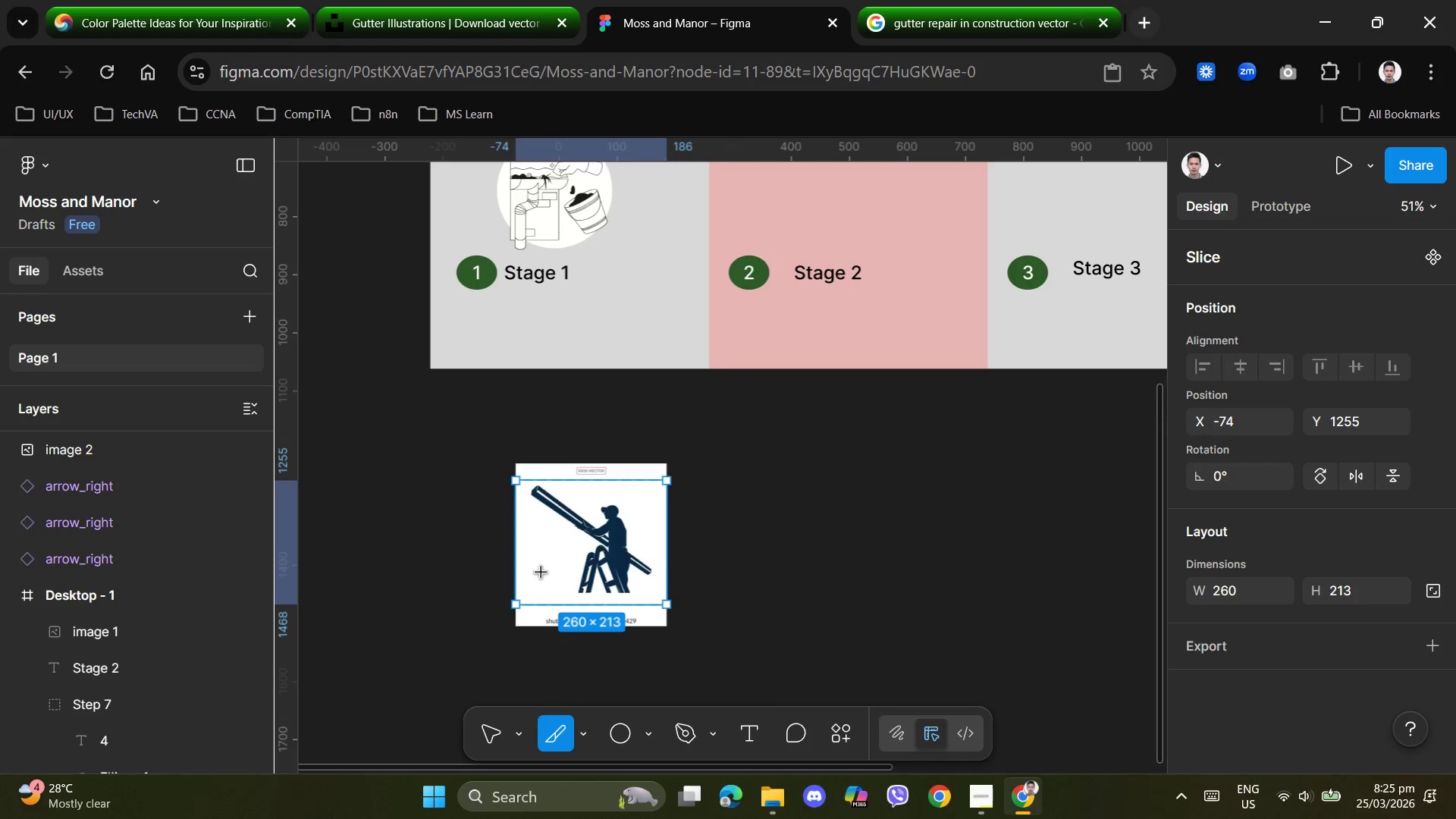 
key(Enter)
 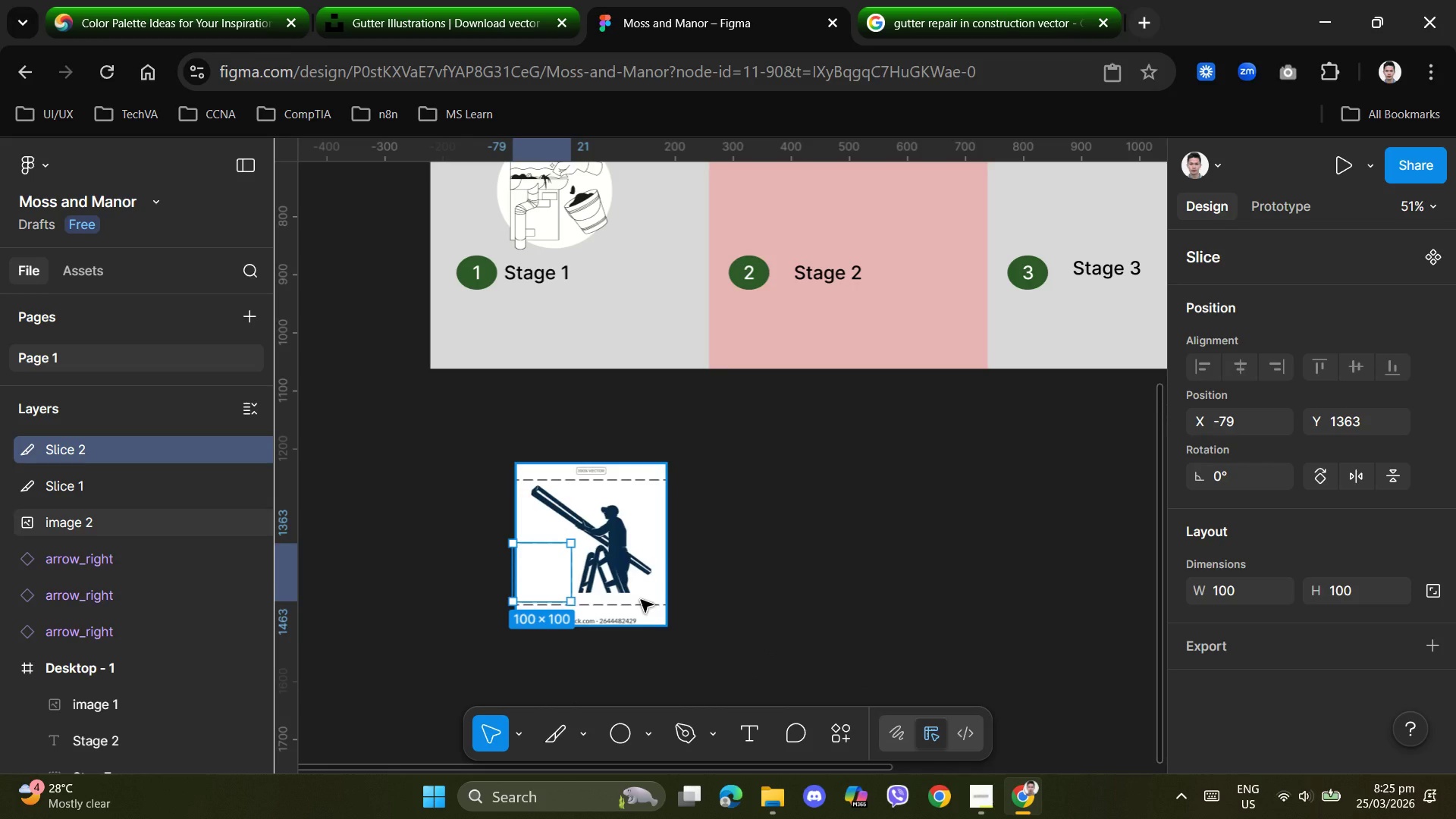 
hold_key(key=ControlLeft, duration=0.75)
scroll: coordinate [825, 584], scroll_direction: up, amount: 7.0
 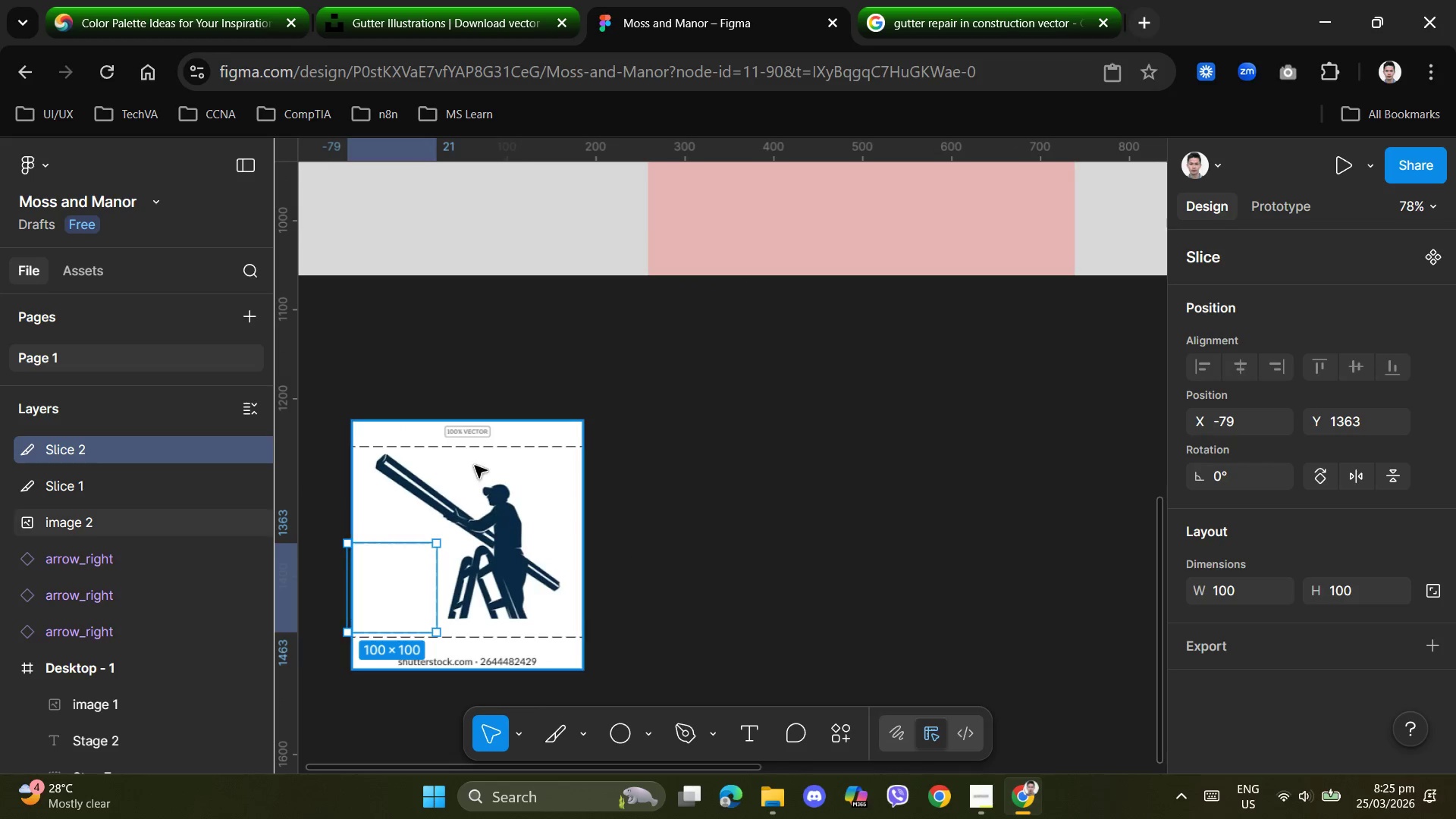 
left_click_drag(start_coordinate=[479, 482], to_coordinate=[833, 401])
 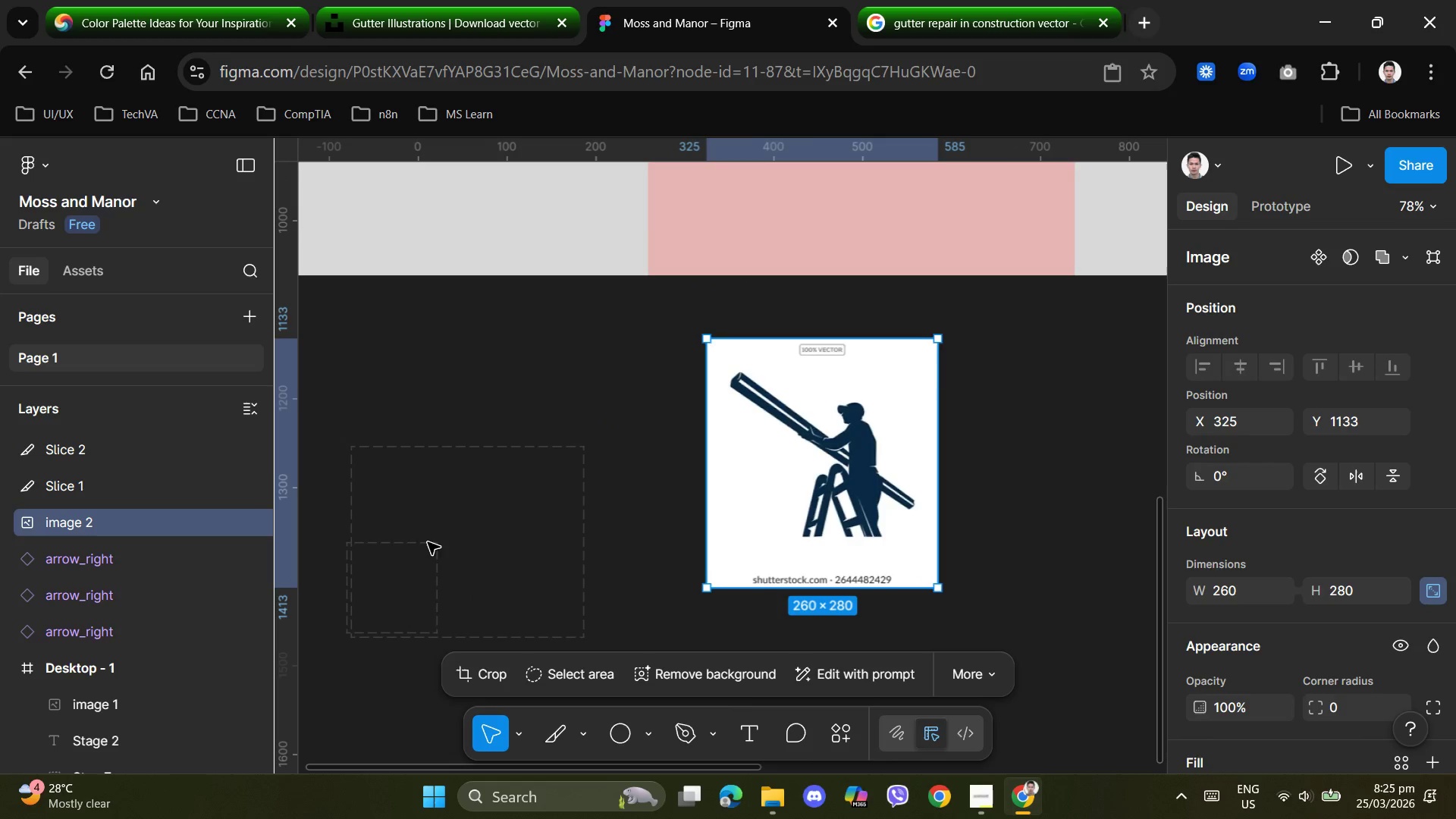 
left_click([402, 580])
 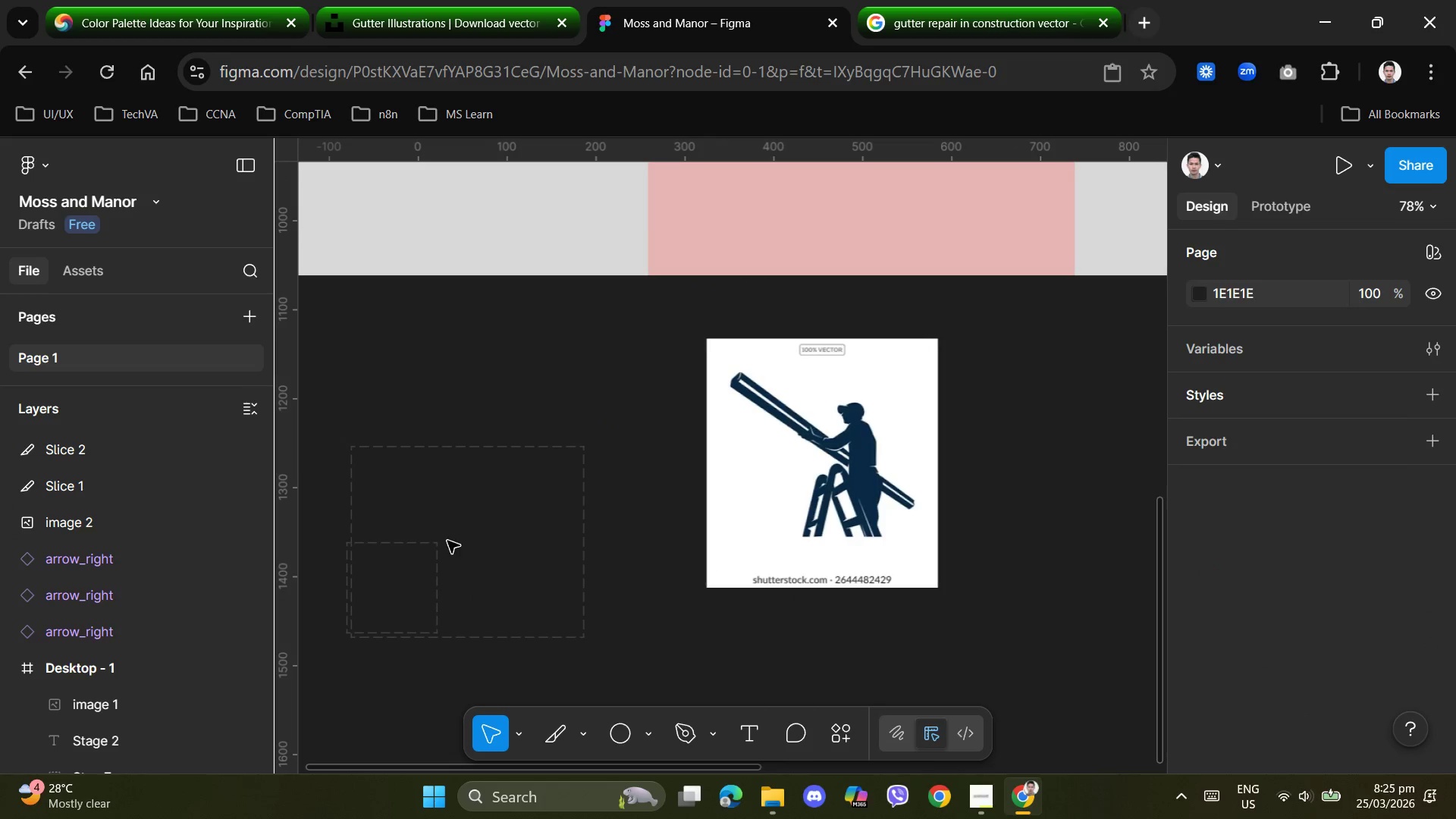 
left_click([378, 571])
 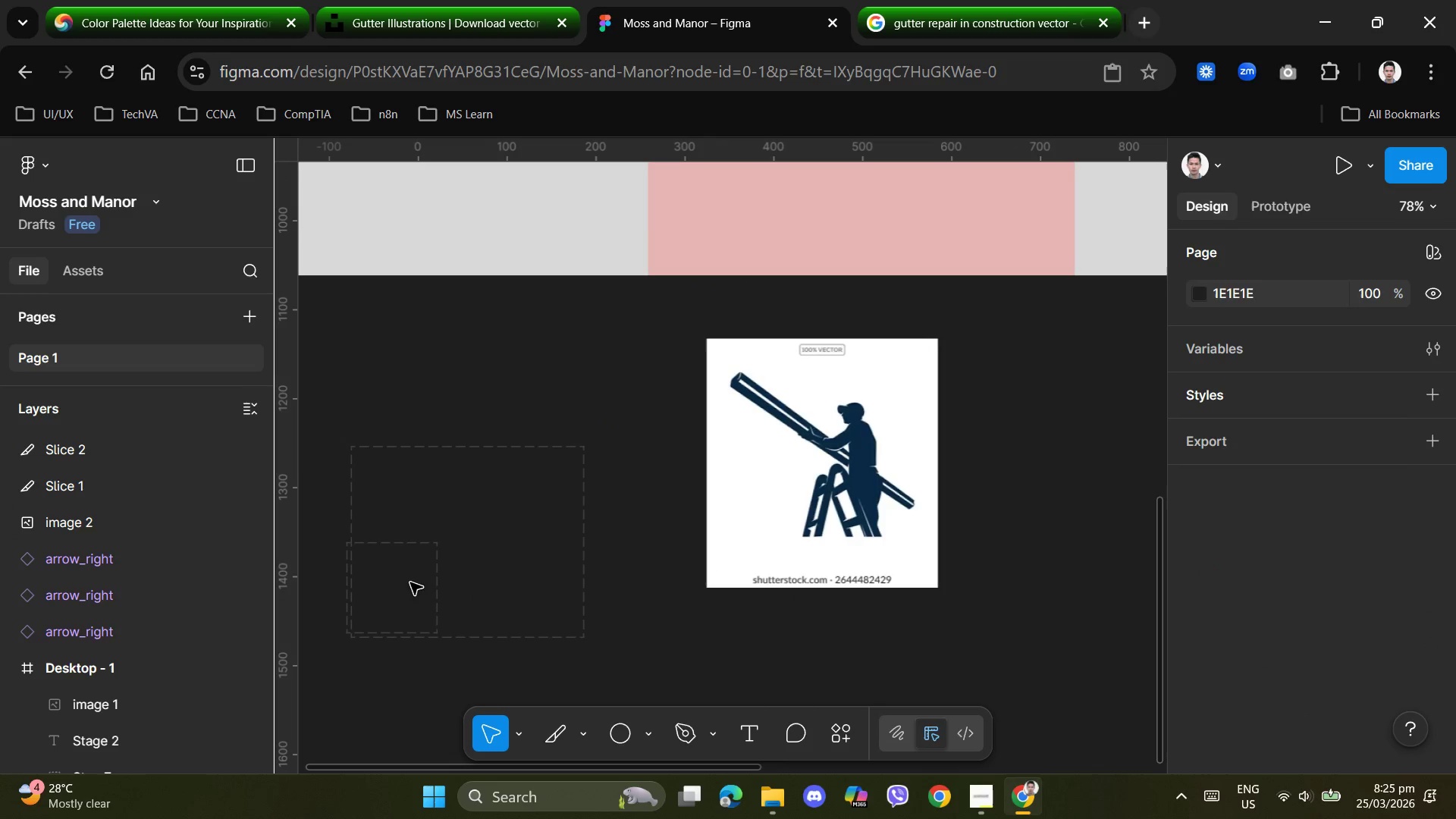 
key(Control+Z)
 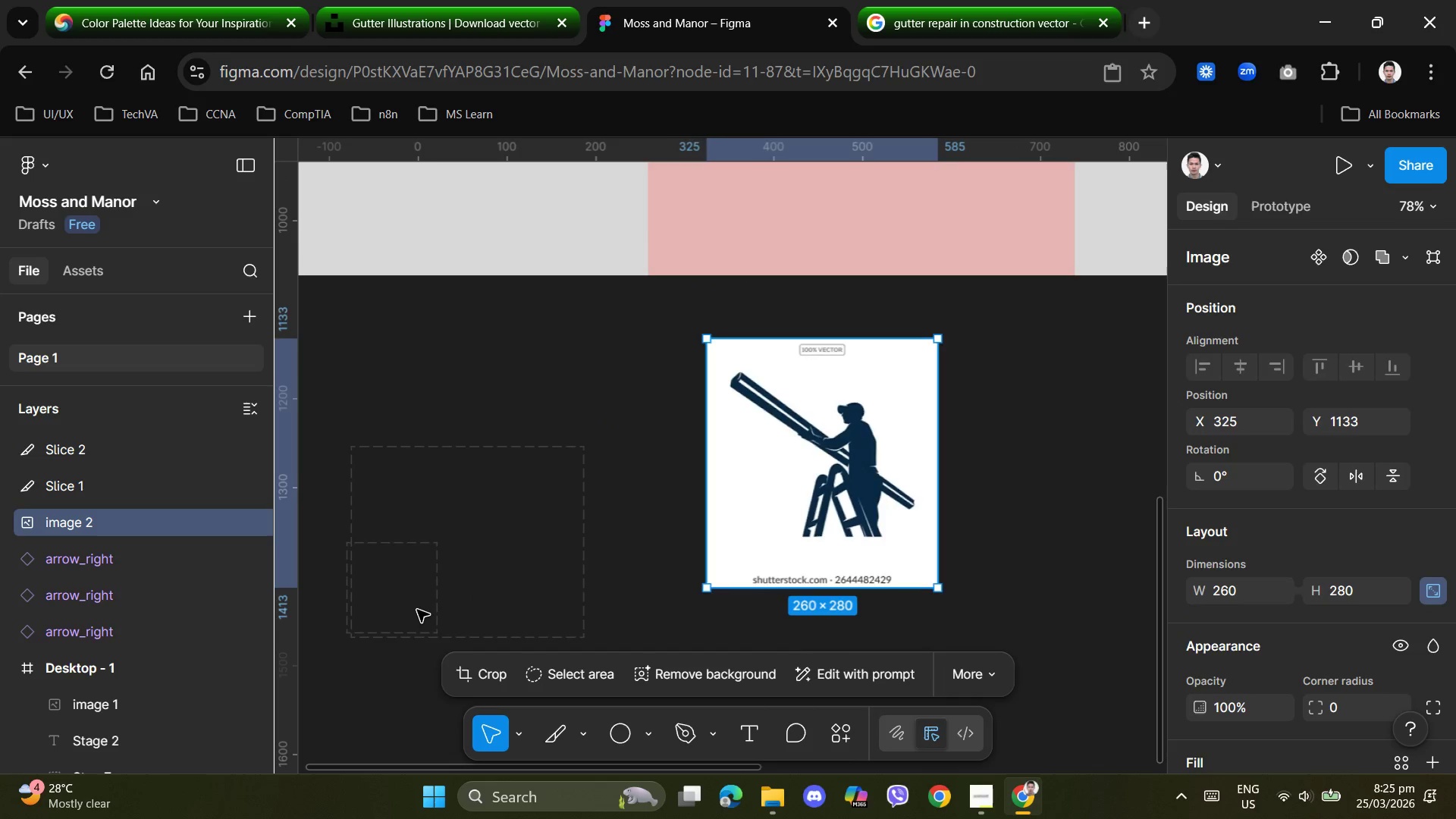 
key(Control+Z)
 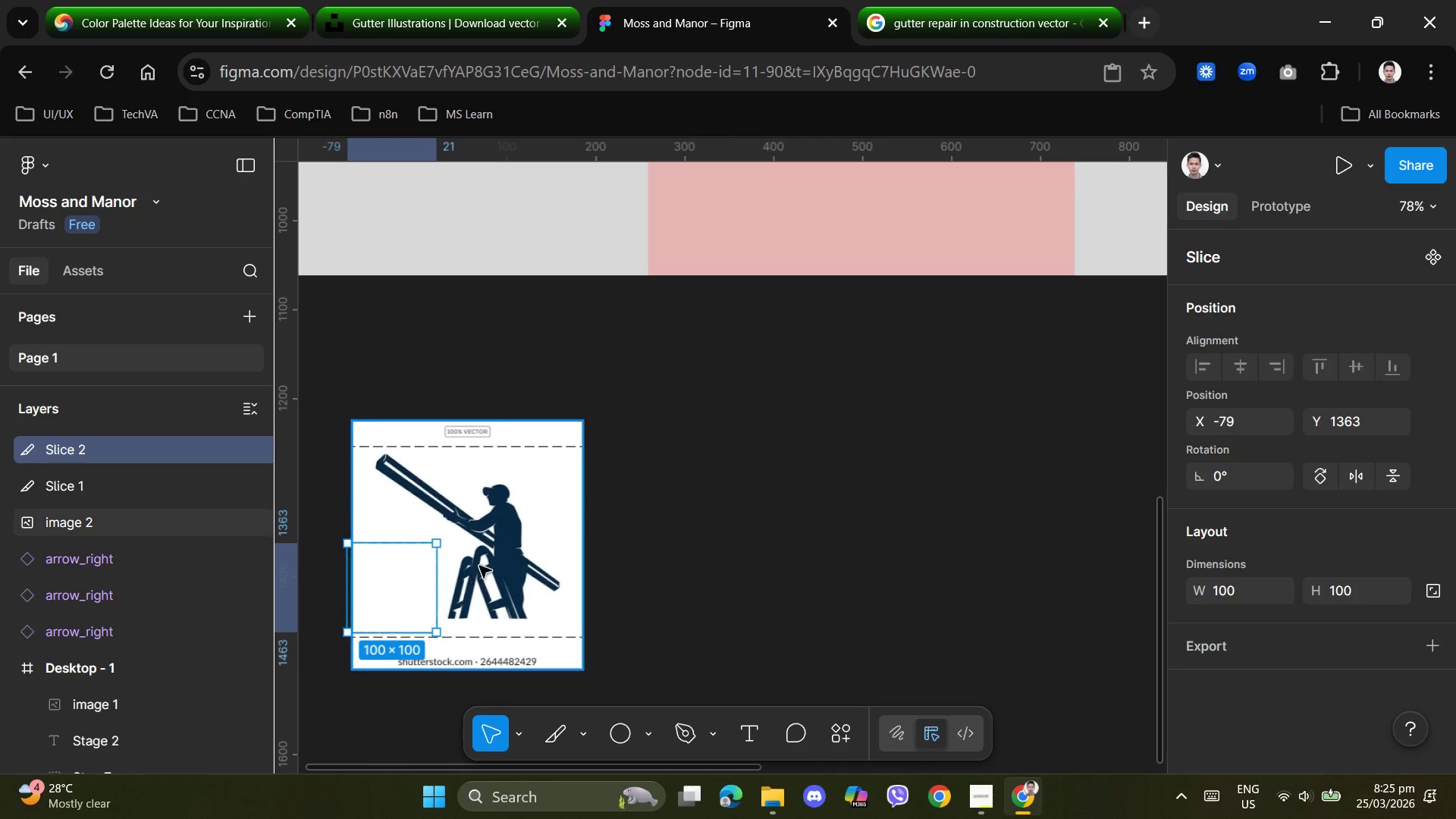 
key(Control+Z)
 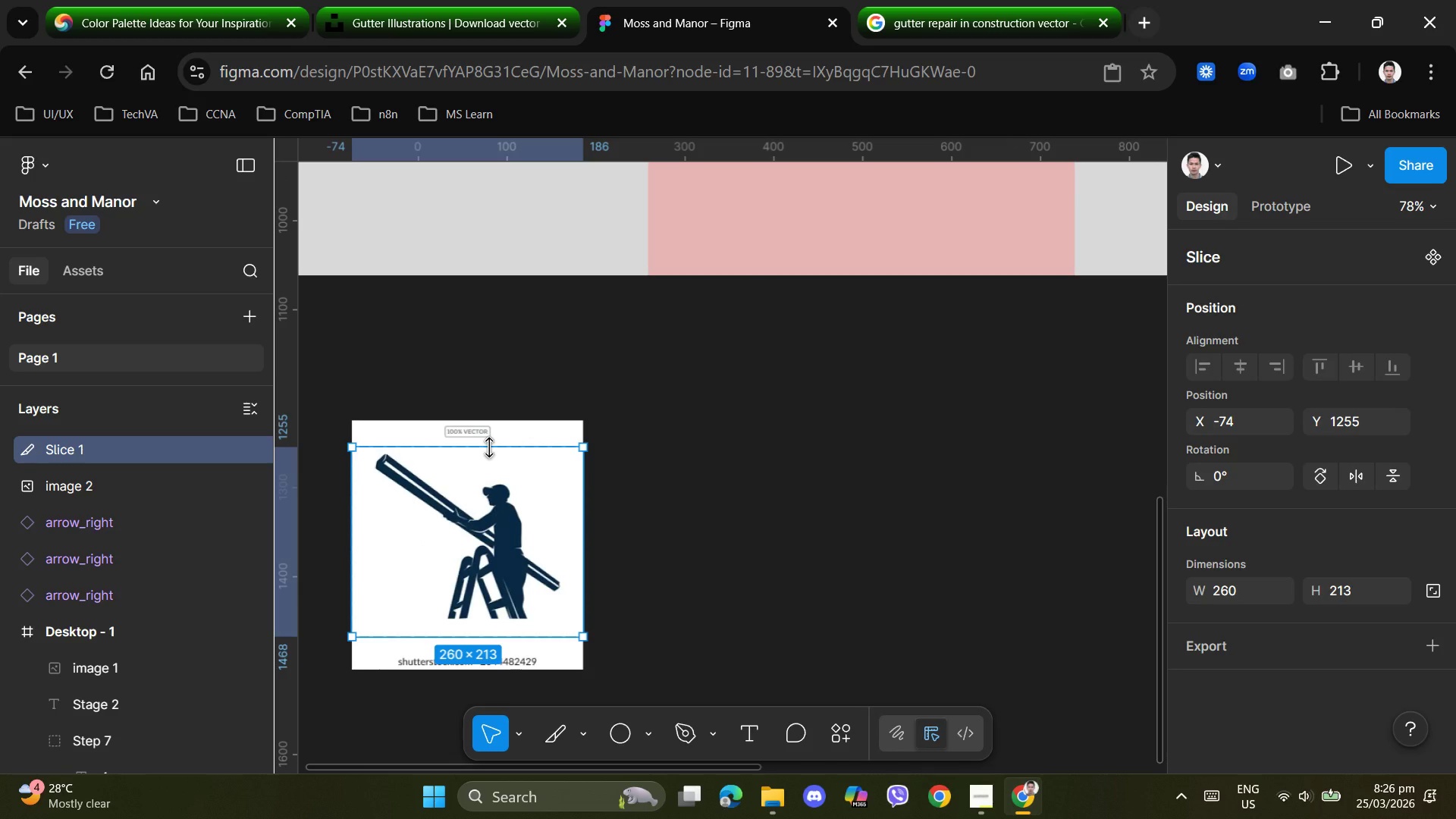 
left_click([497, 494])
 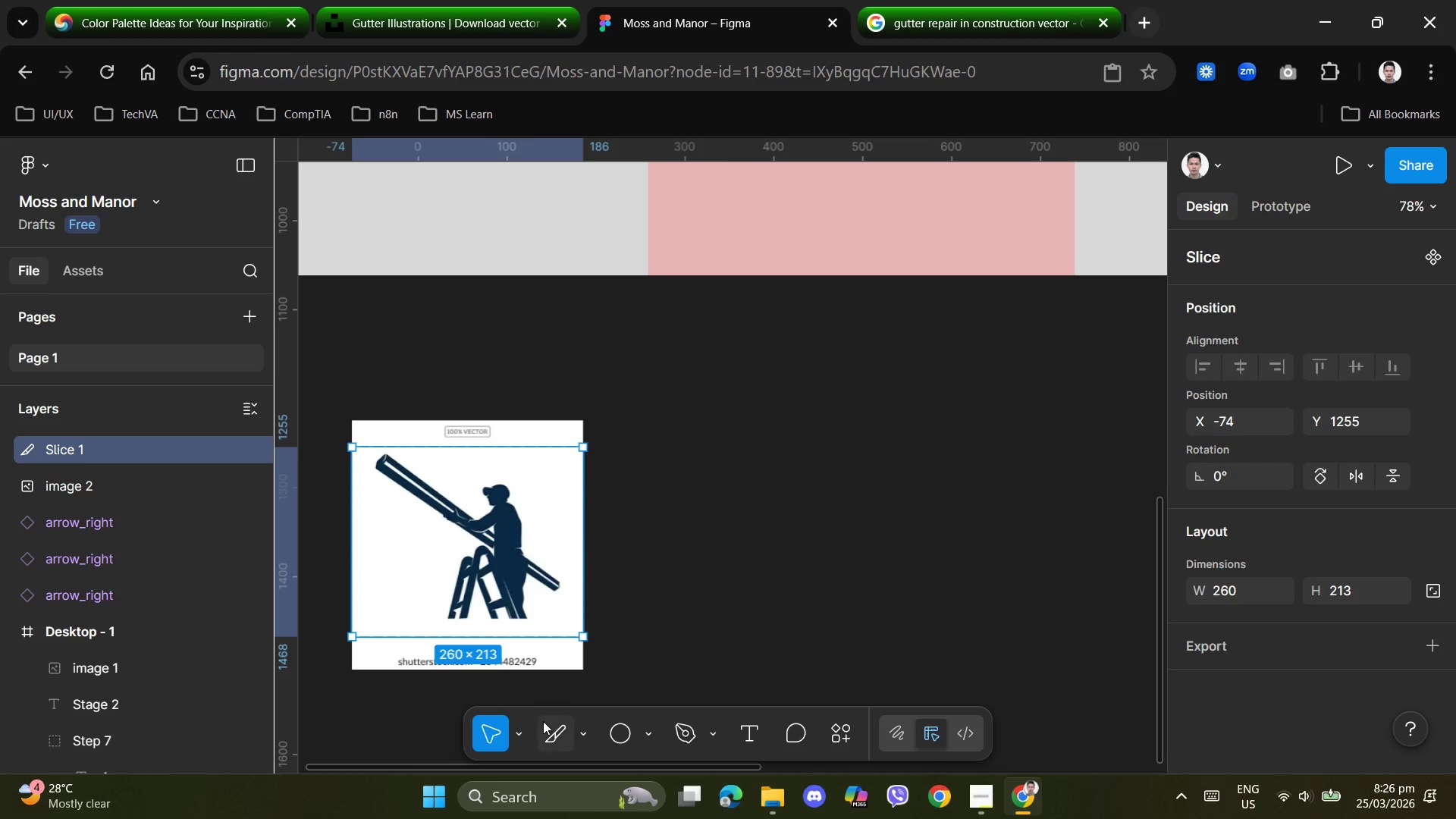 
left_click([546, 731])
 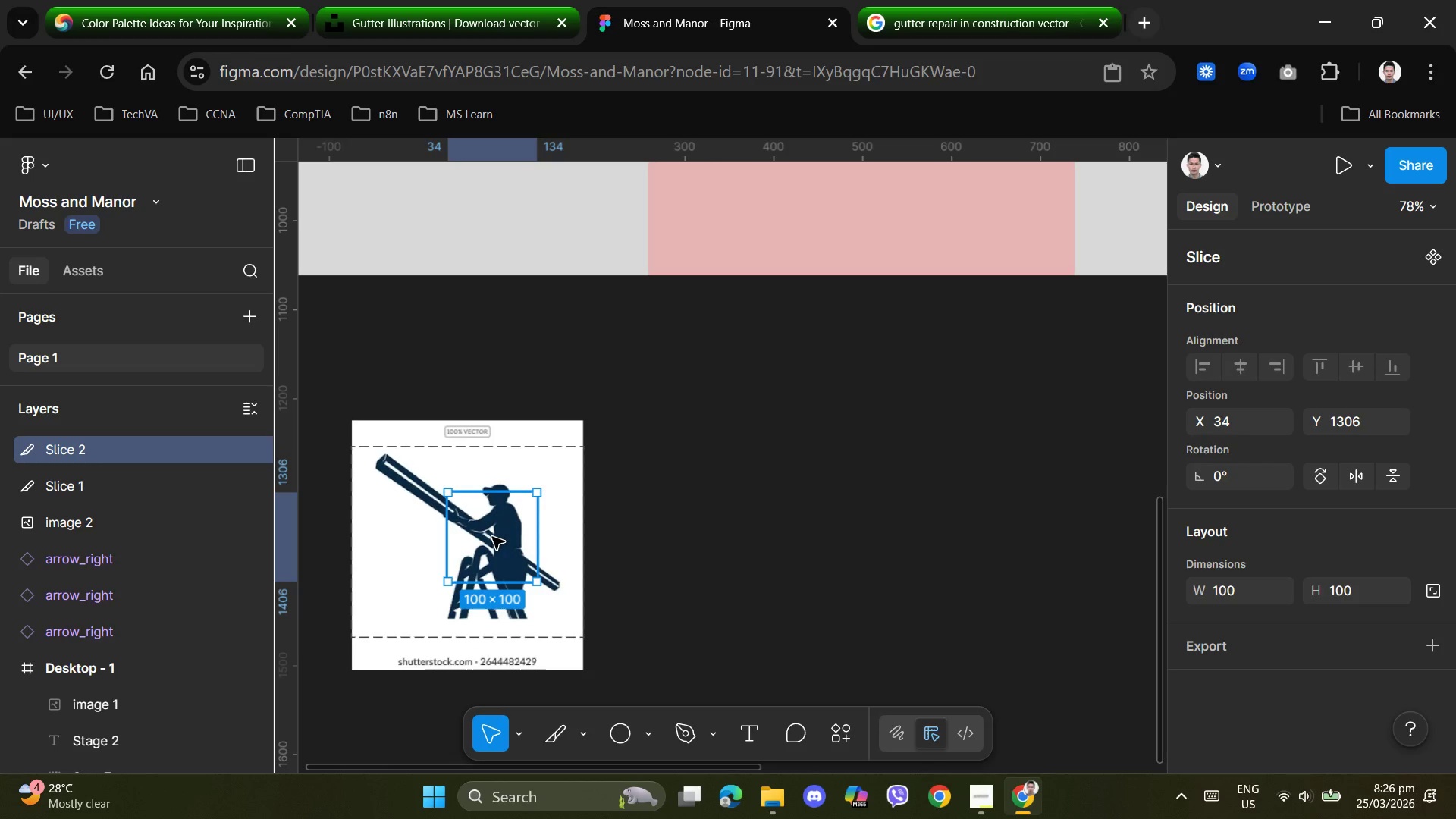 
double_click([492, 537])
 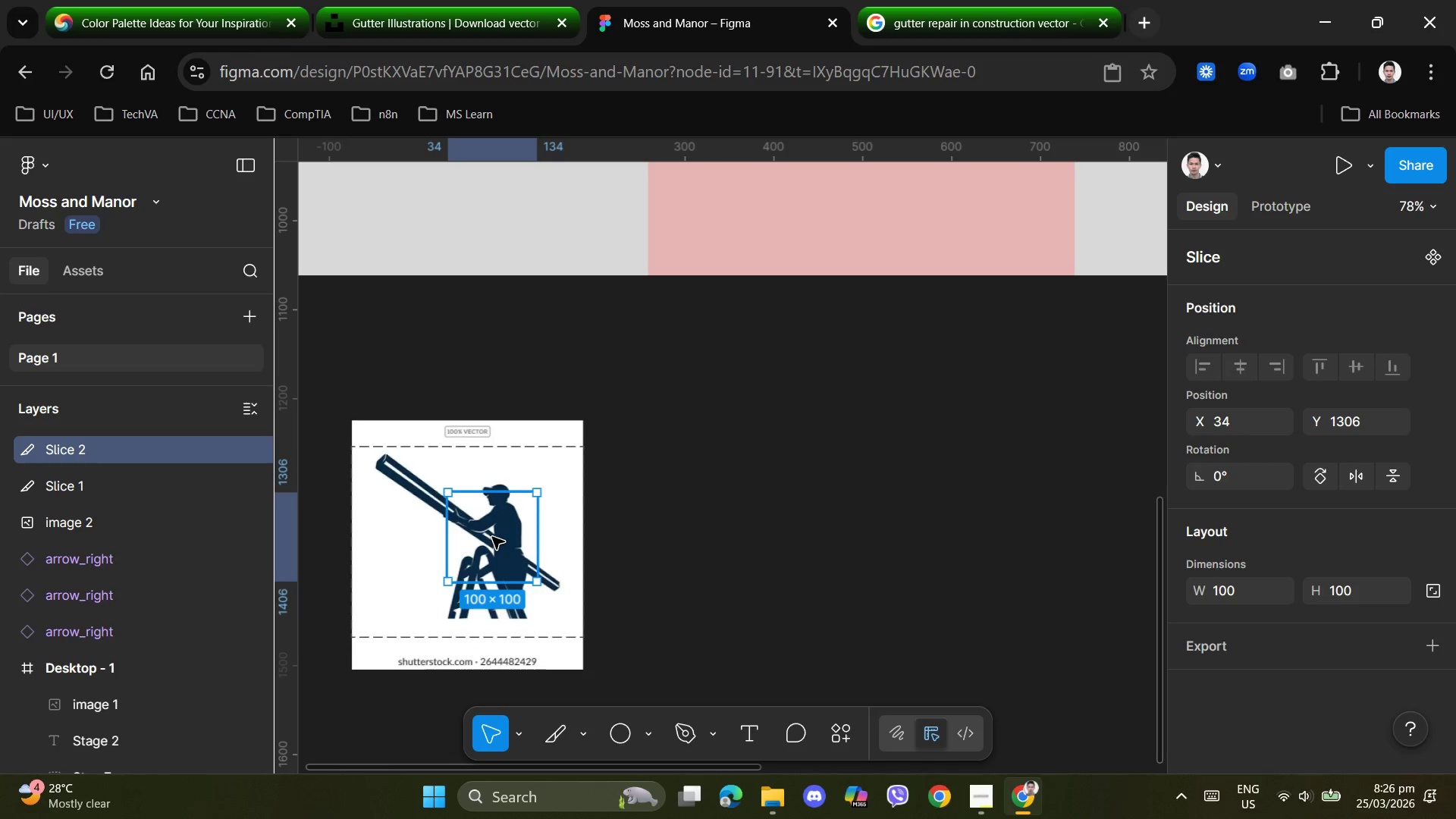 
triple_click([492, 537])
 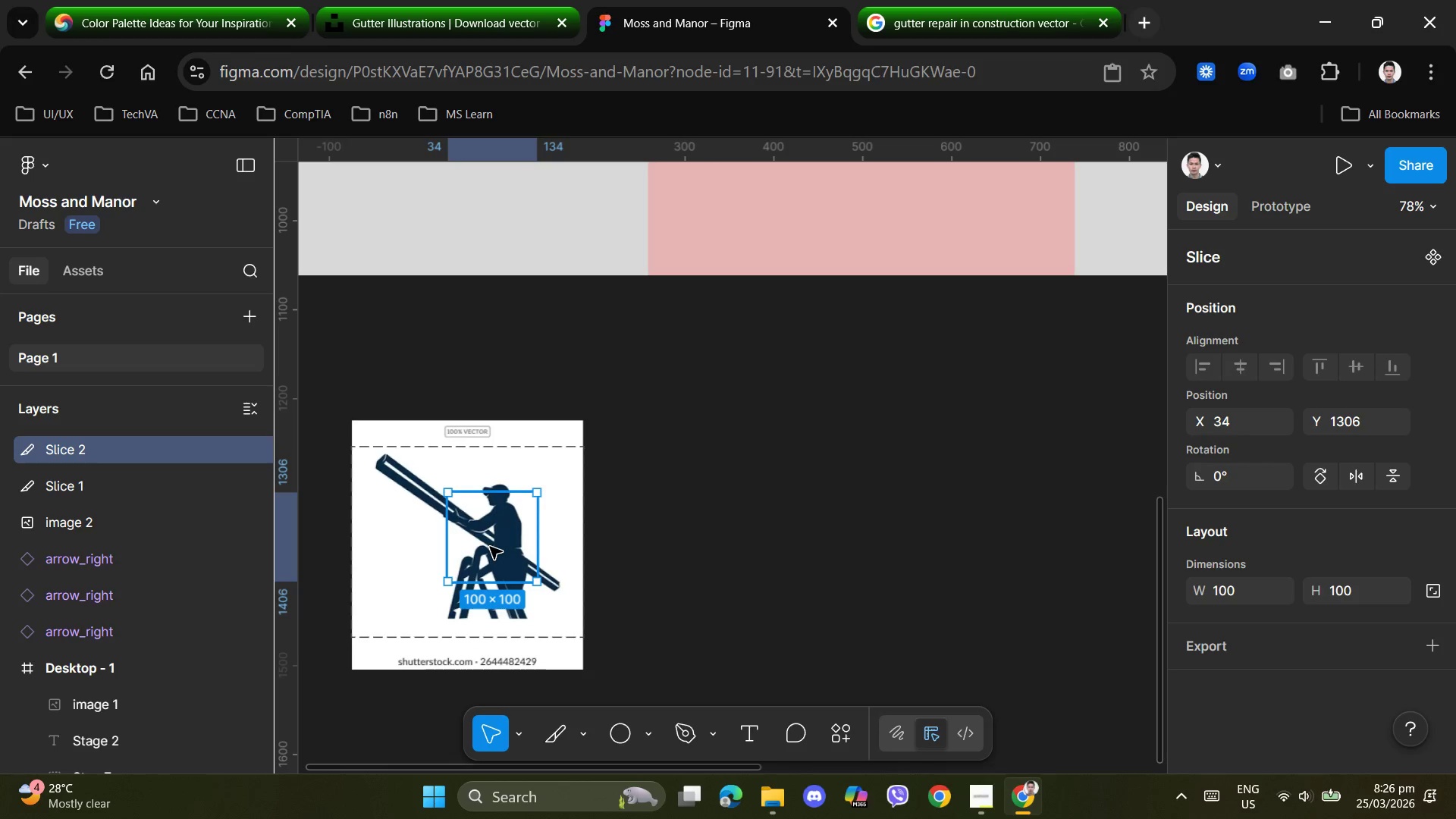 
key(Control+Z)
 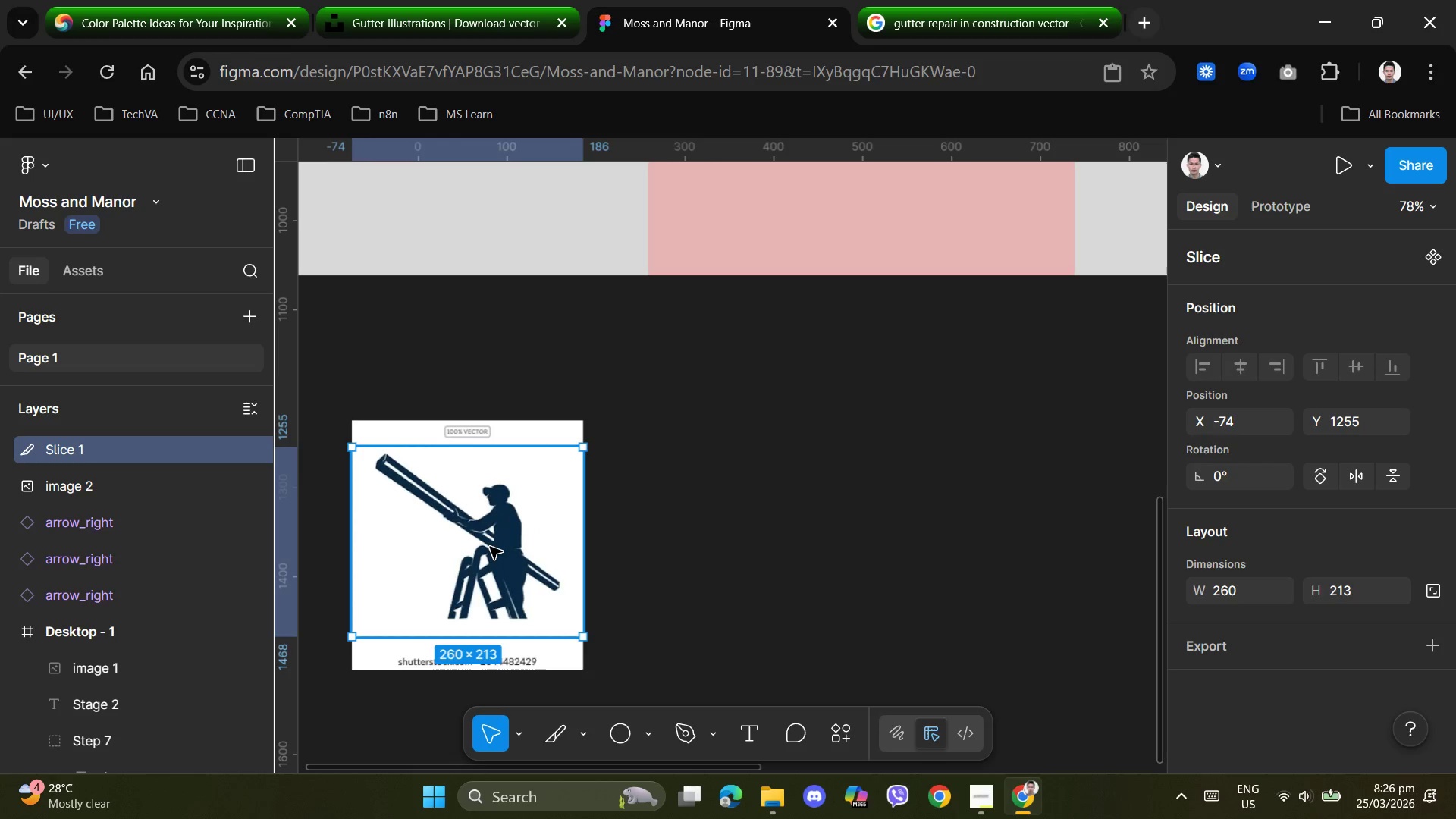 
key(Control+Z)
 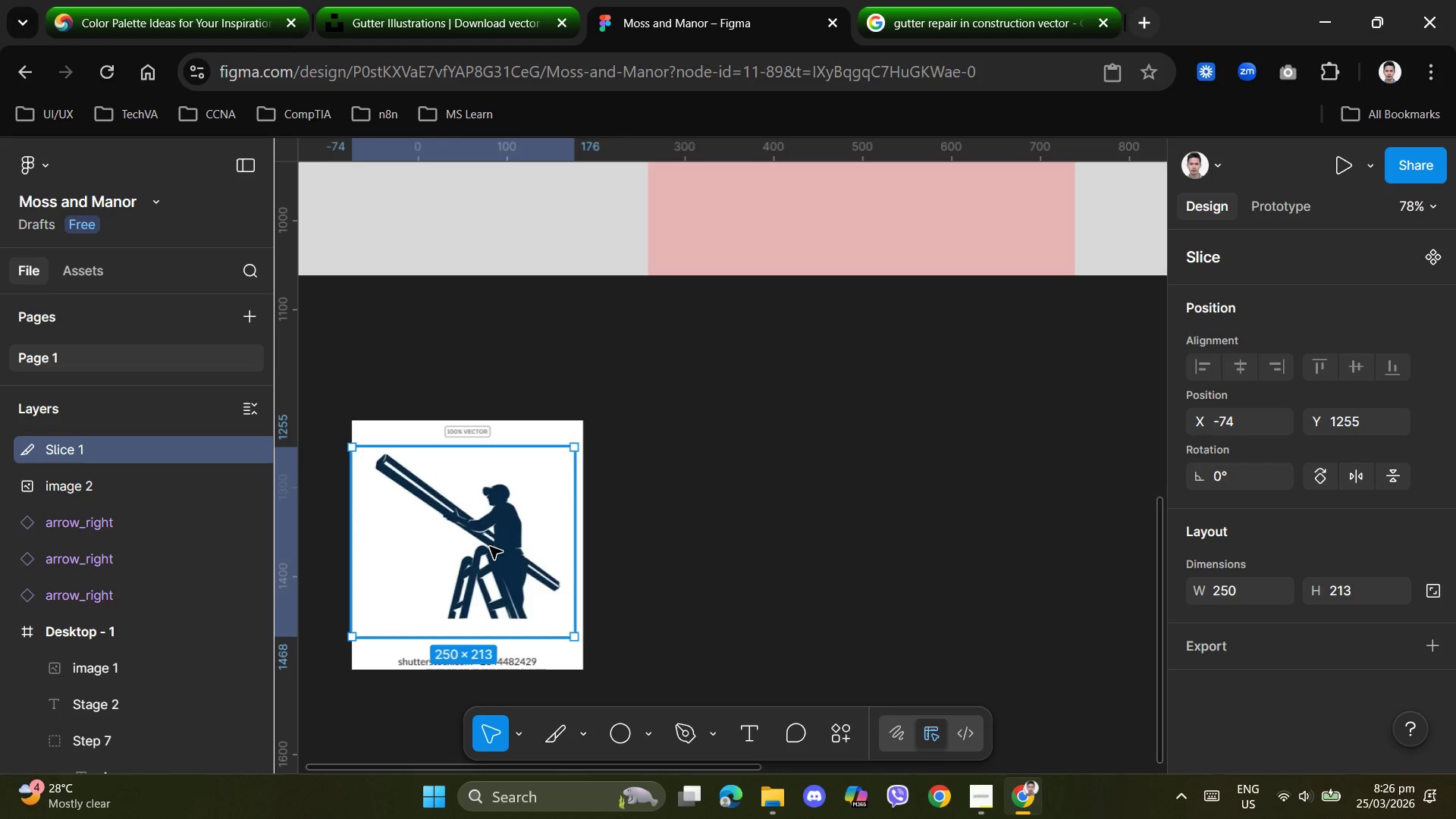 
key(Control+Z)
 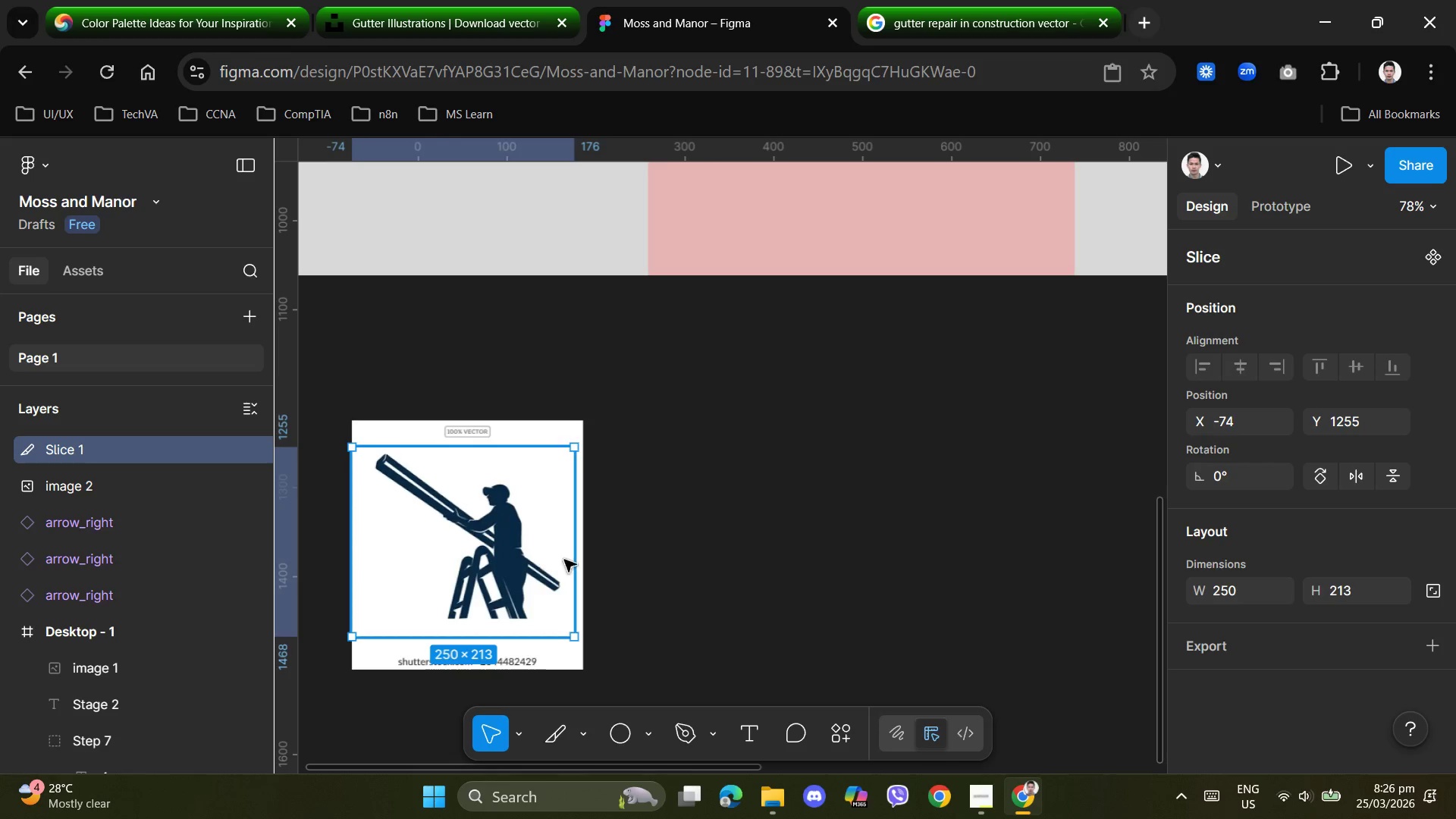 
key(Control+Z)
 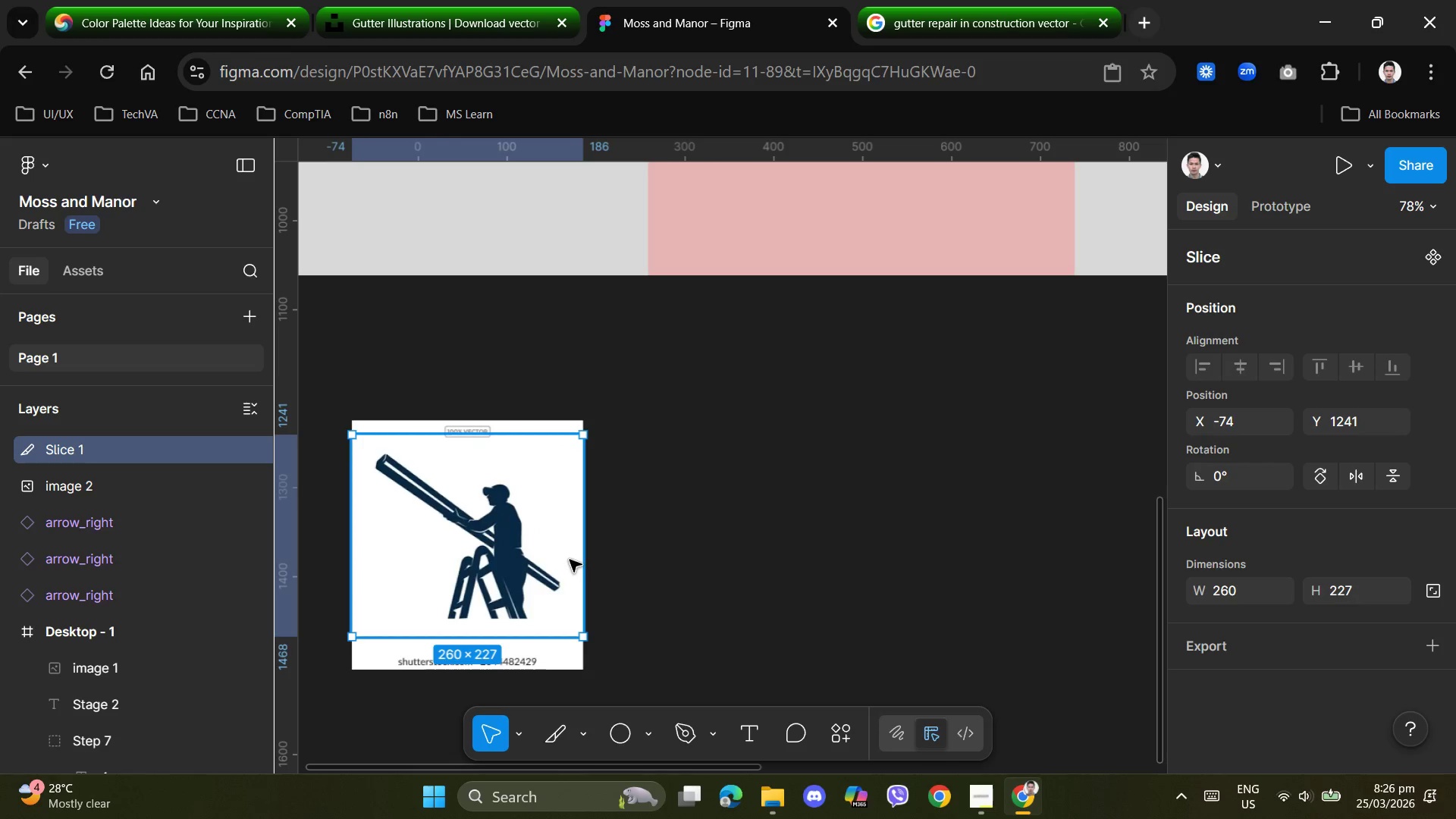 
key(Control+Z)
 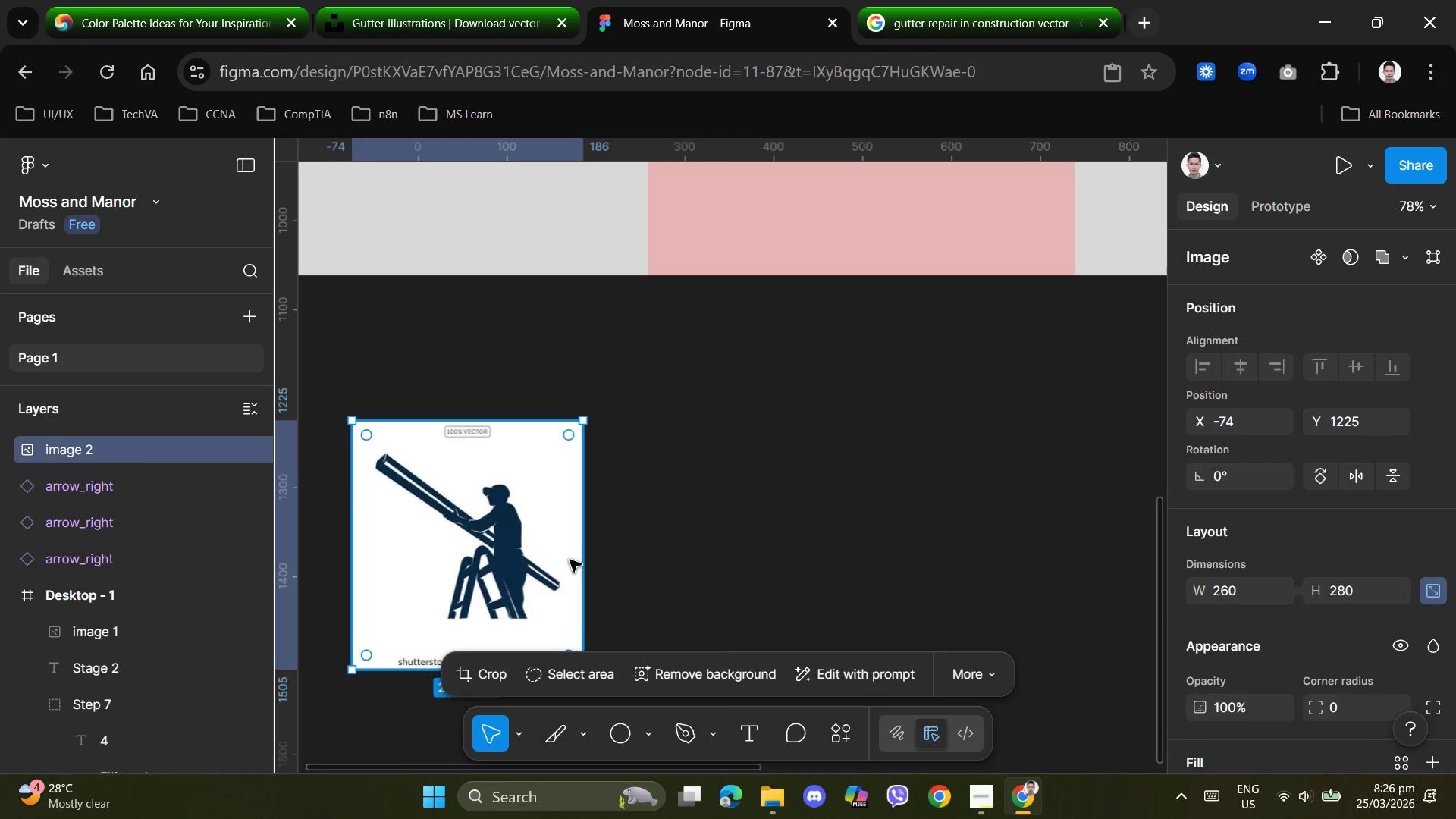 
key(Control+Z)
 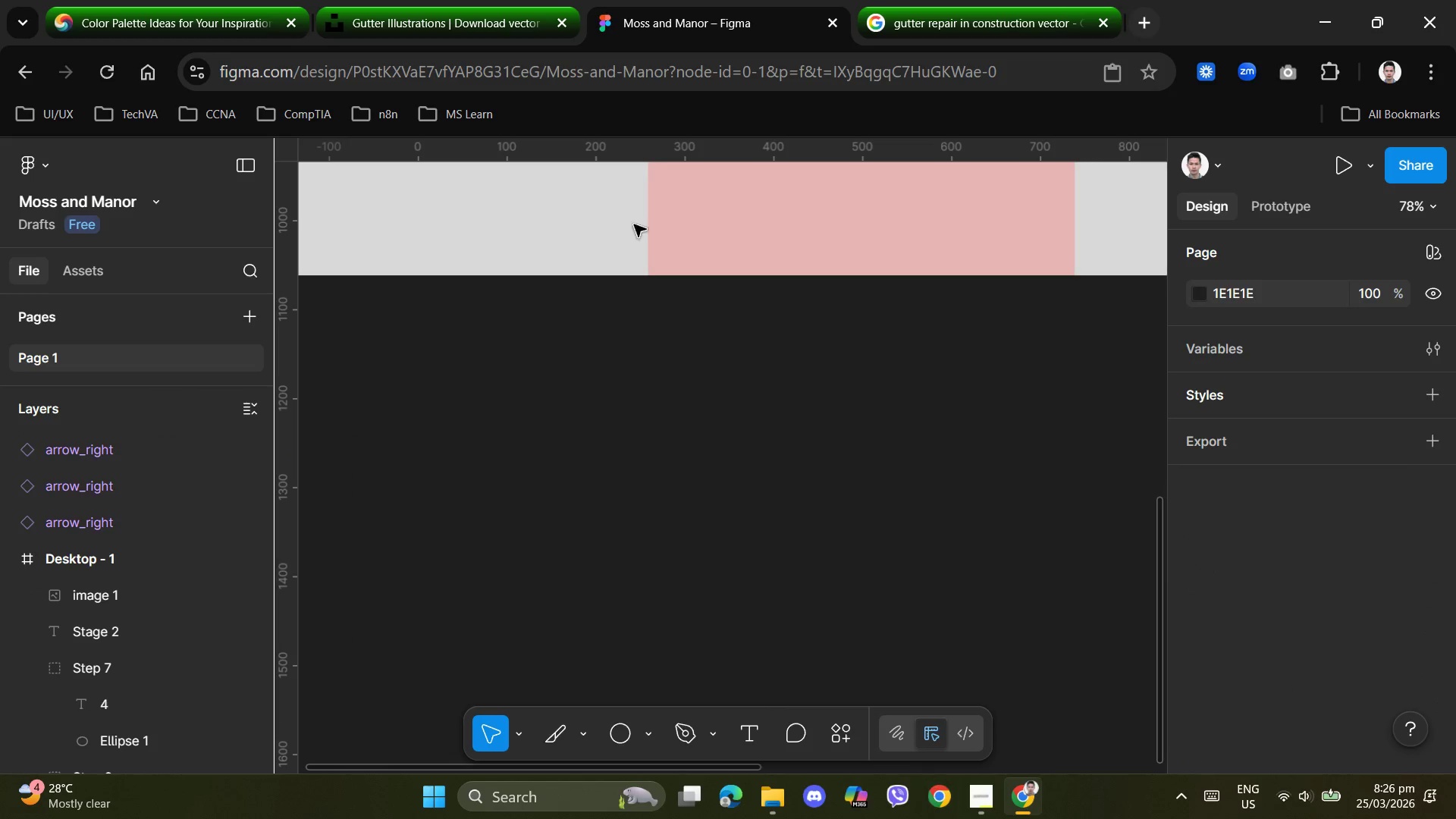 
left_click([391, 19])
 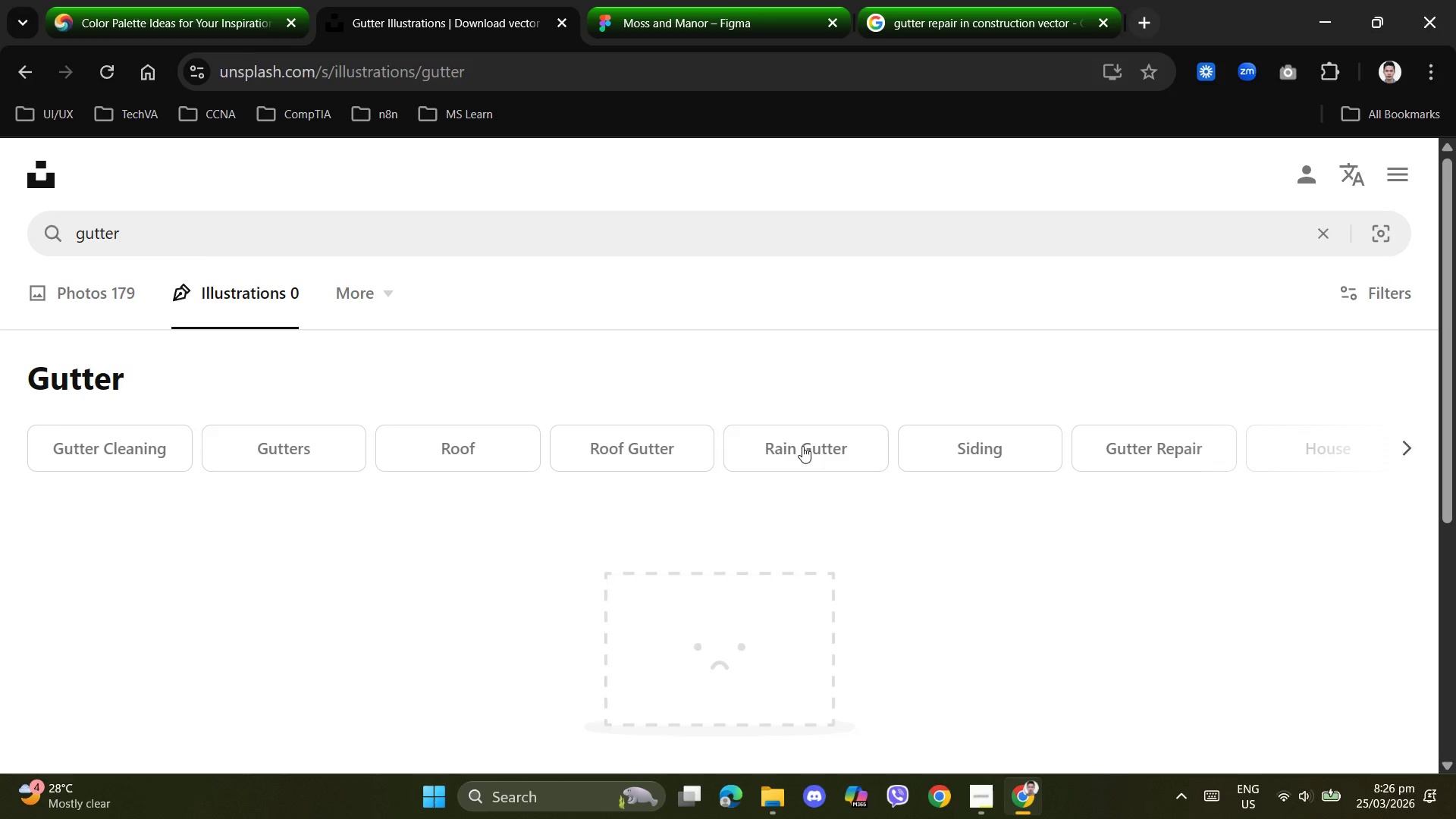 
scroll: coordinate [808, 480], scroll_direction: up, amount: 1.0
 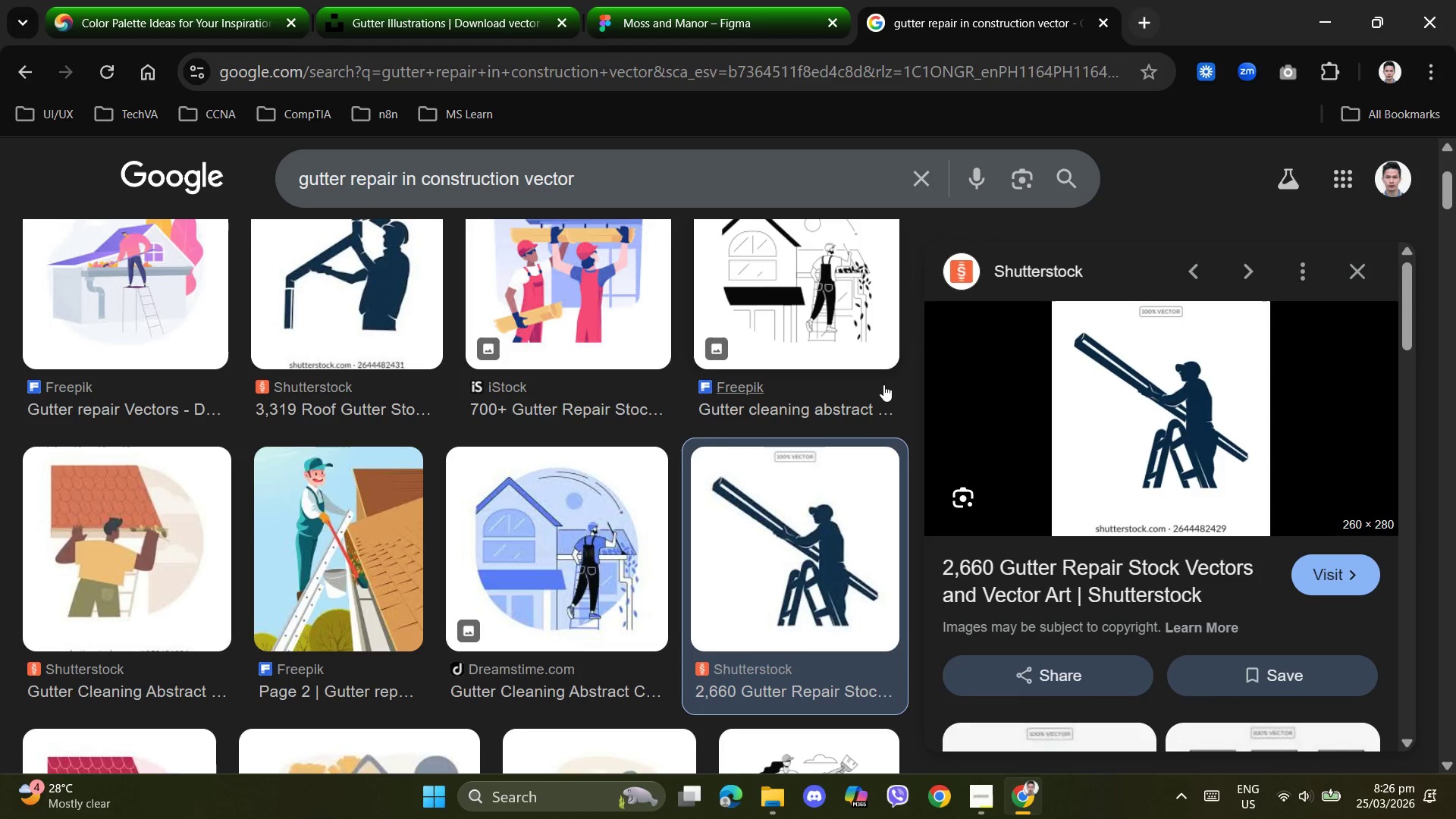 
scroll: coordinate [819, 603], scroll_direction: down, amount: 7.0
 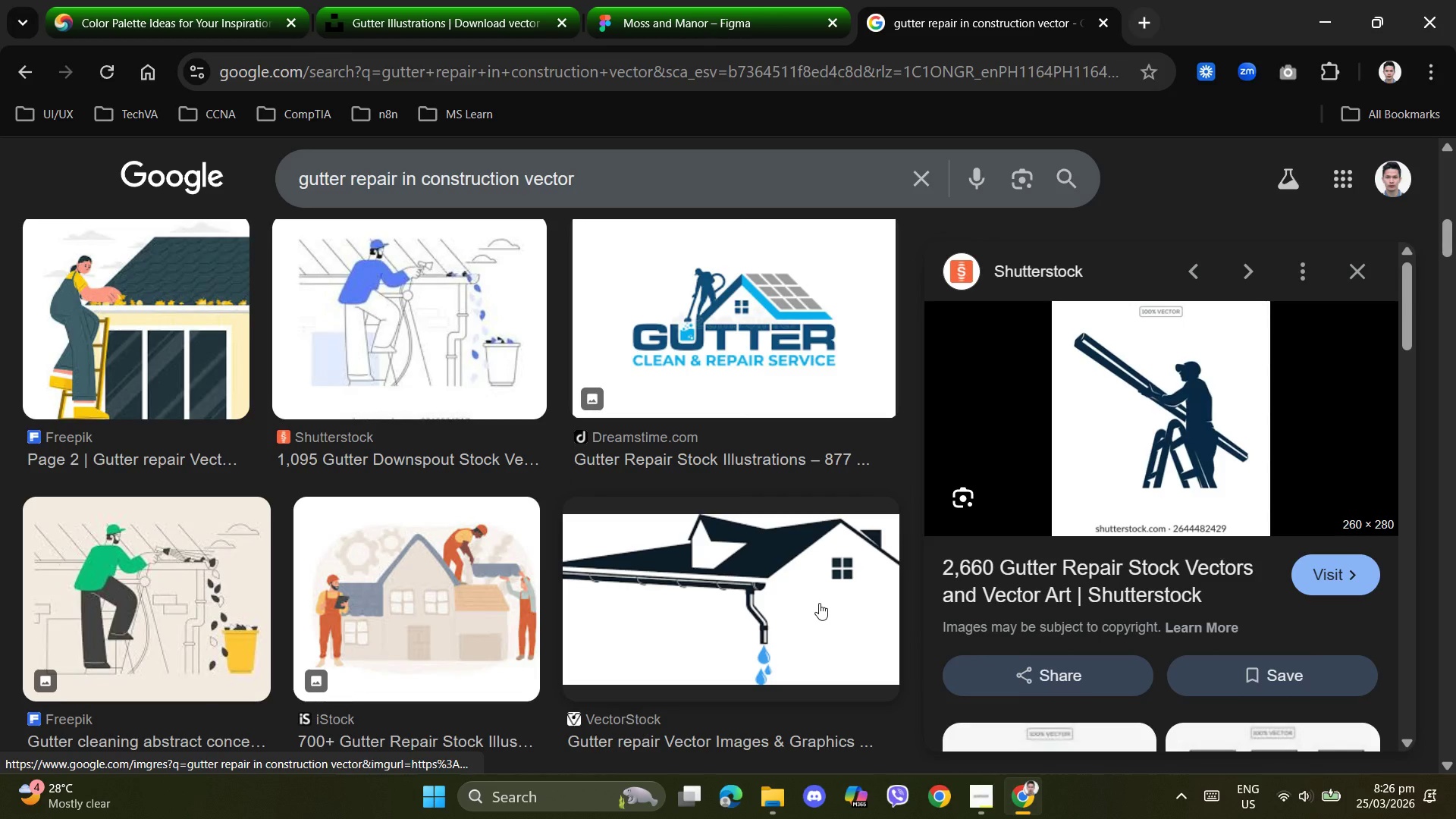 
scroll: coordinate [820, 601], scroll_direction: down, amount: 12.0
 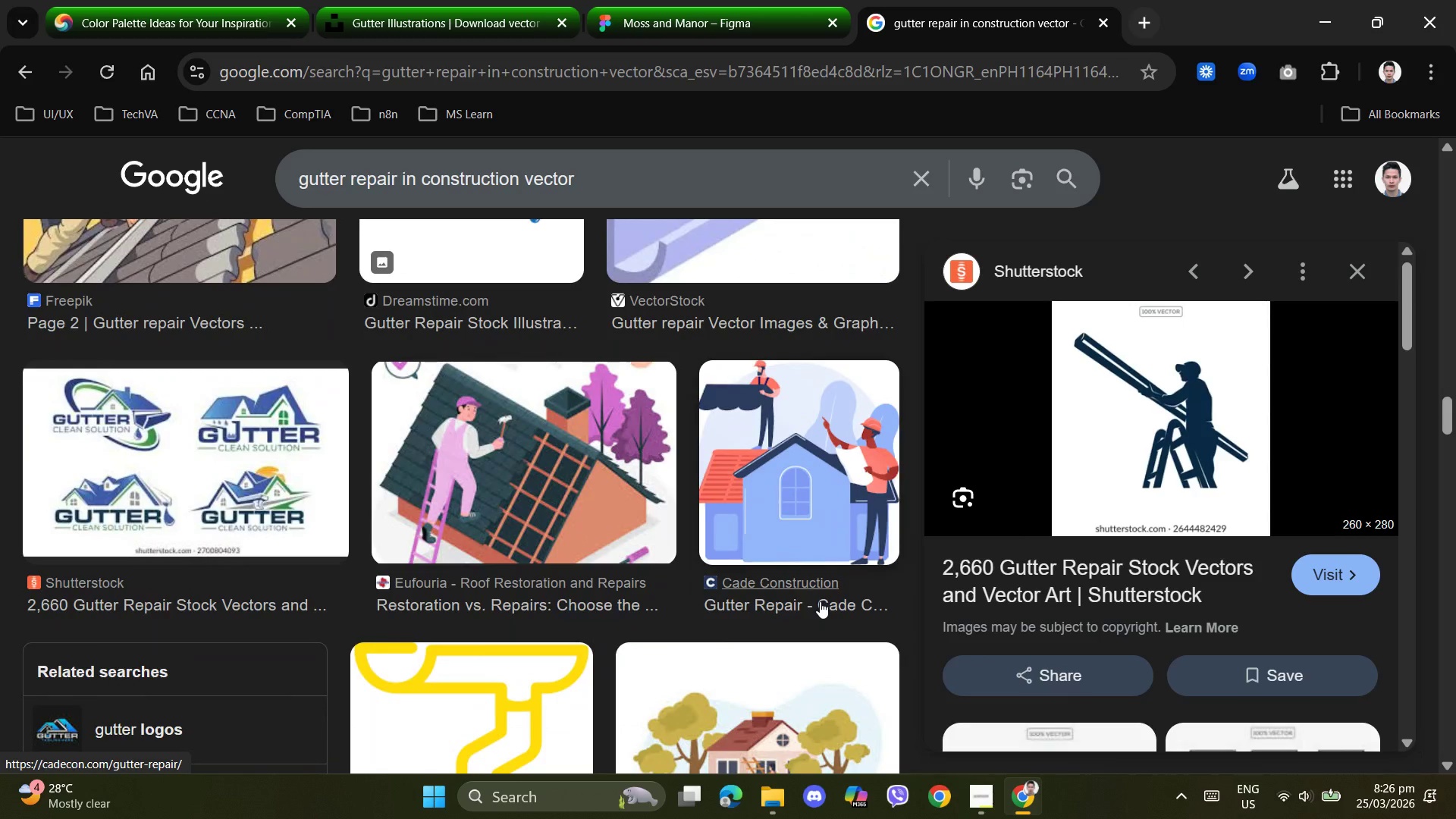 
scroll: coordinate [821, 601], scroll_direction: up, amount: 3.0
 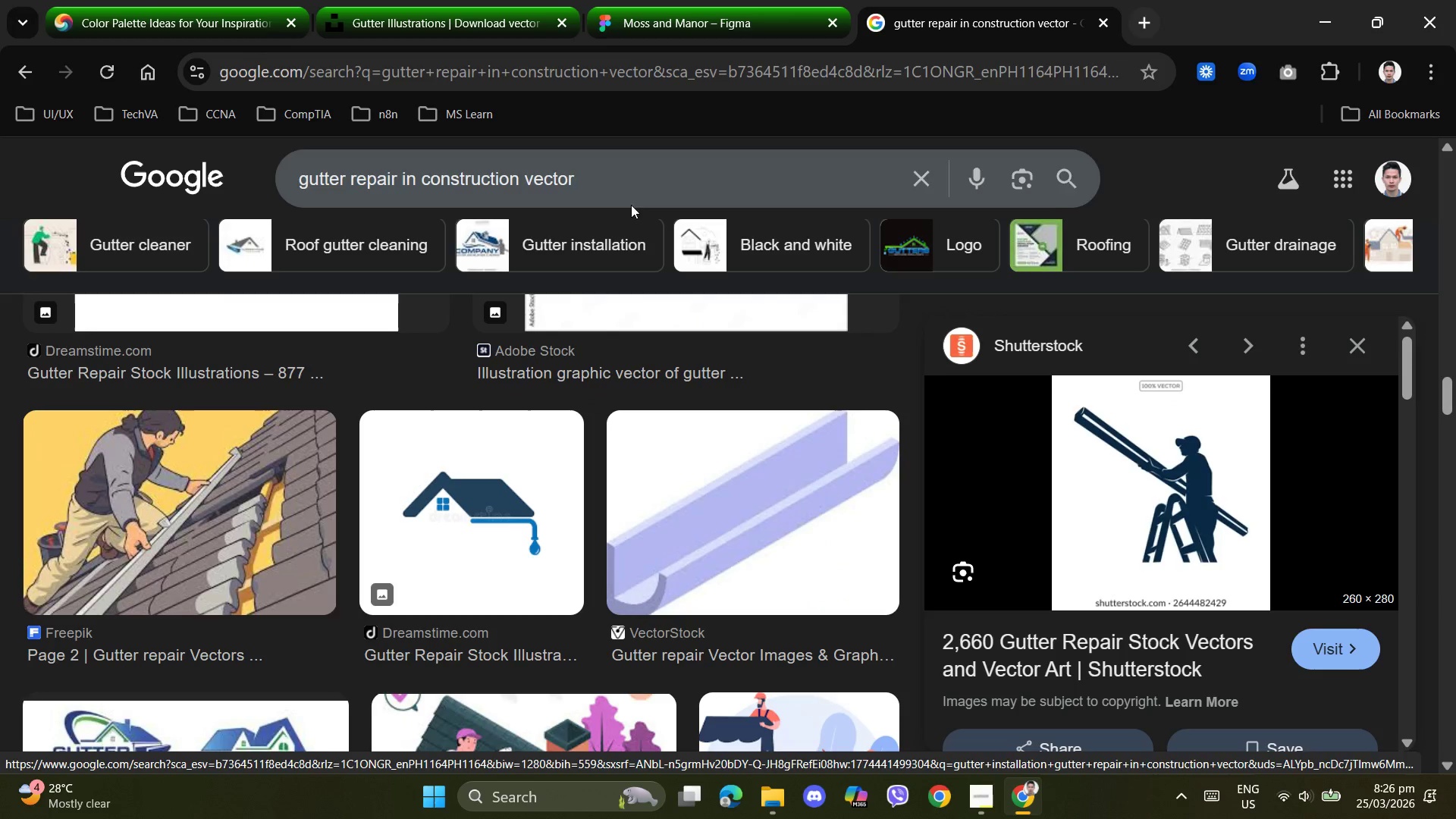 
left_click([635, 179])
 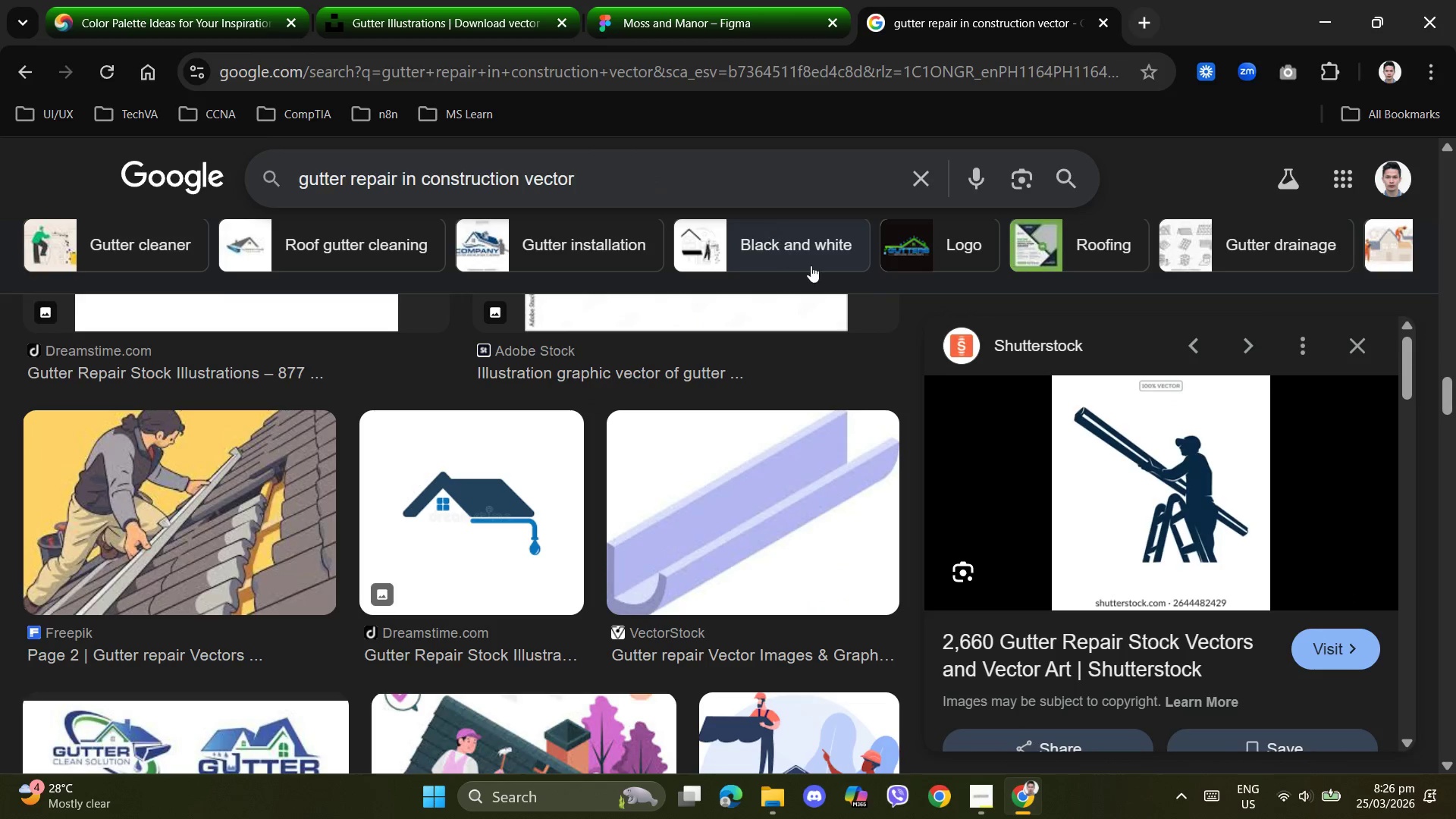 
left_click([802, 247])
 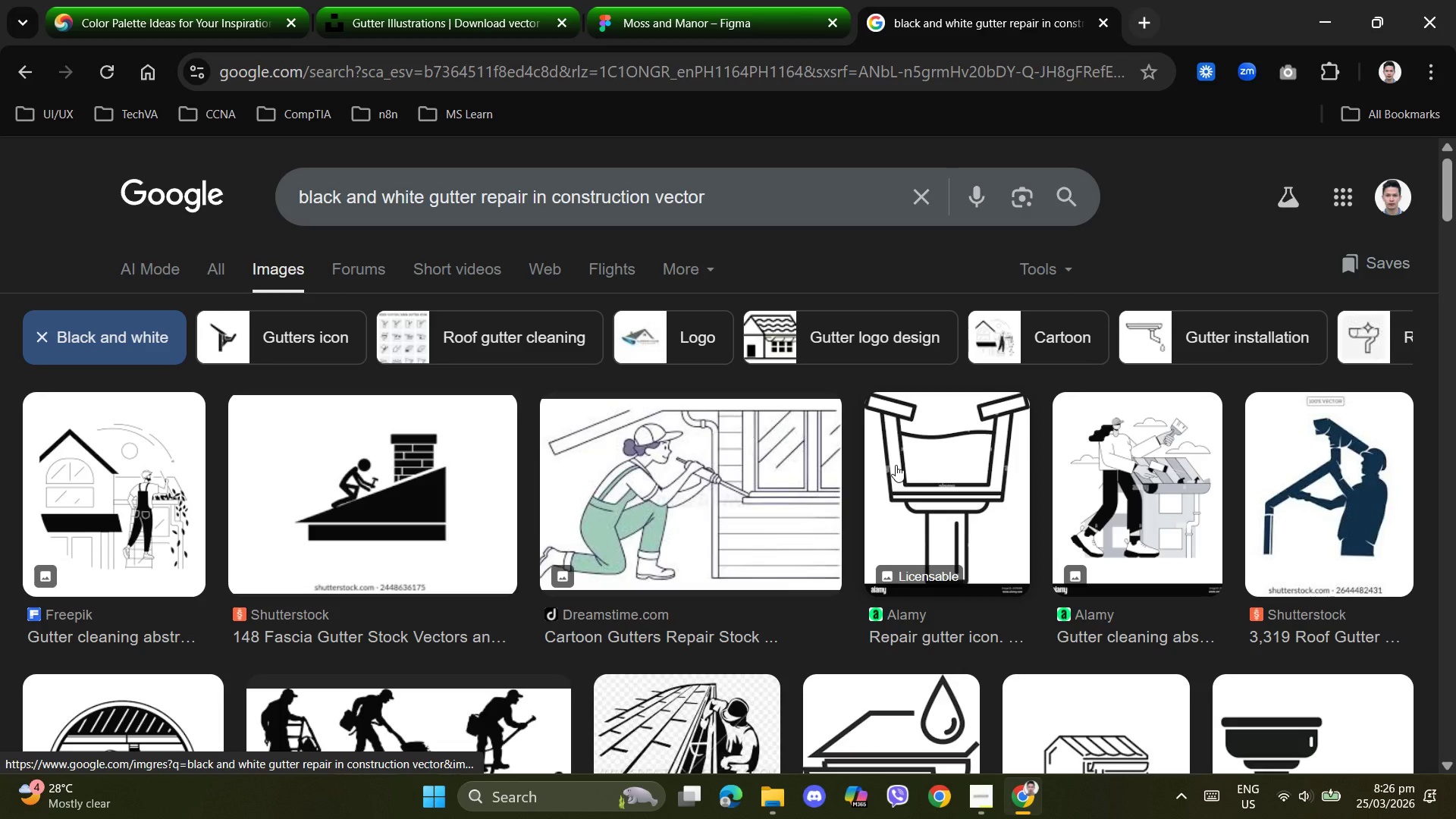 
wait(5.2)
 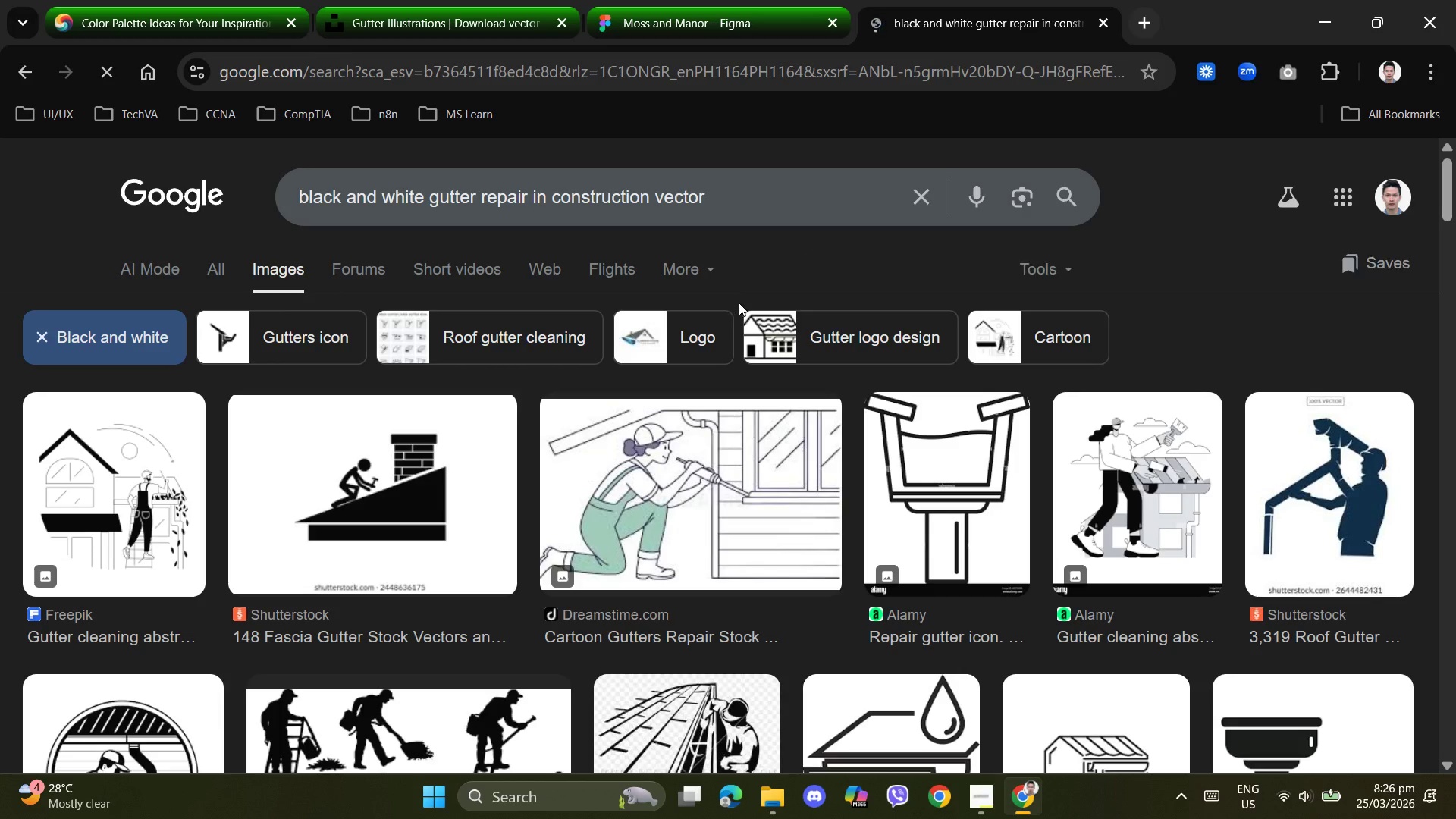 
scroll: coordinate [904, 490], scroll_direction: down, amount: 2.0
 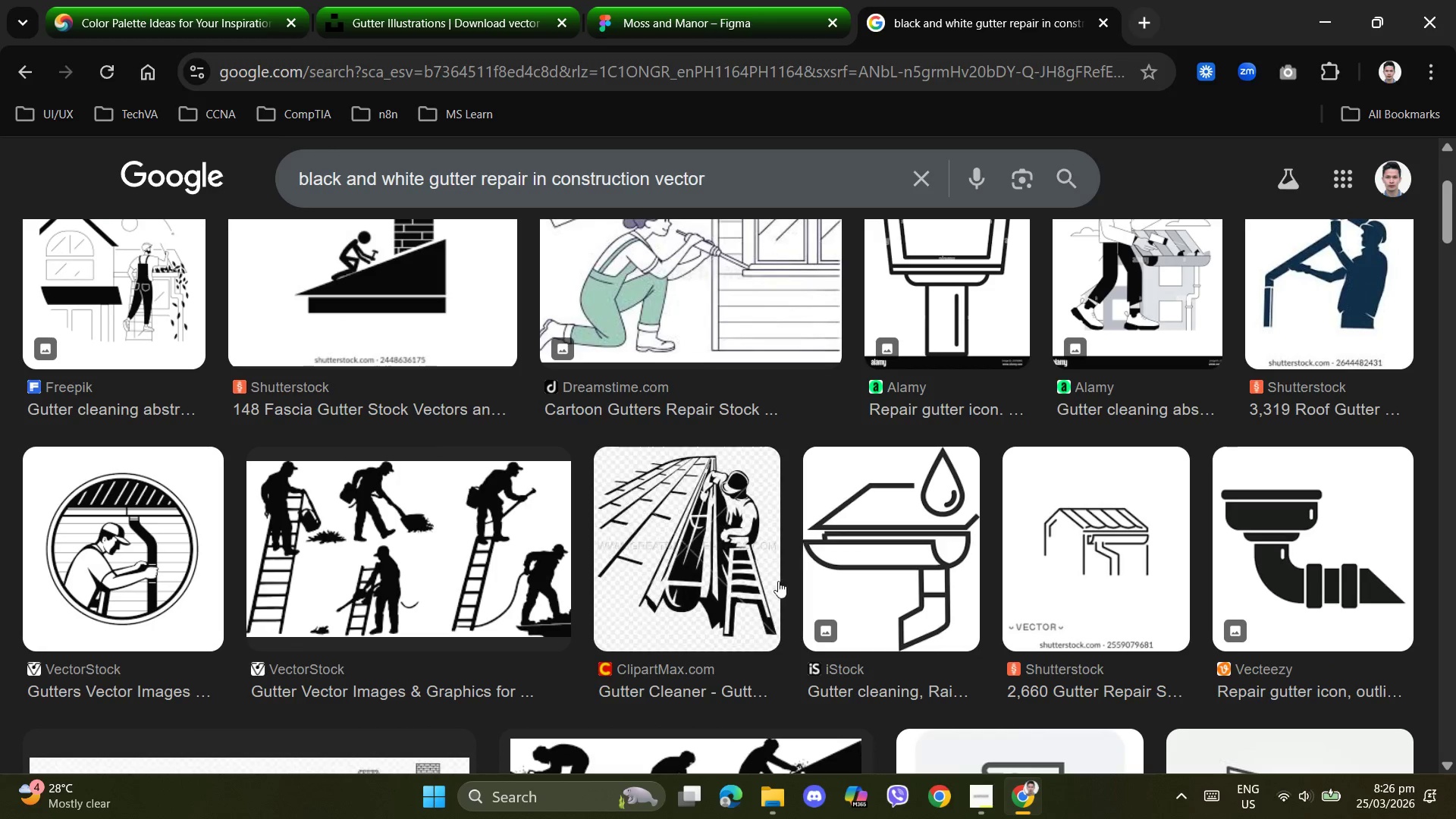 
wait(5.28)
 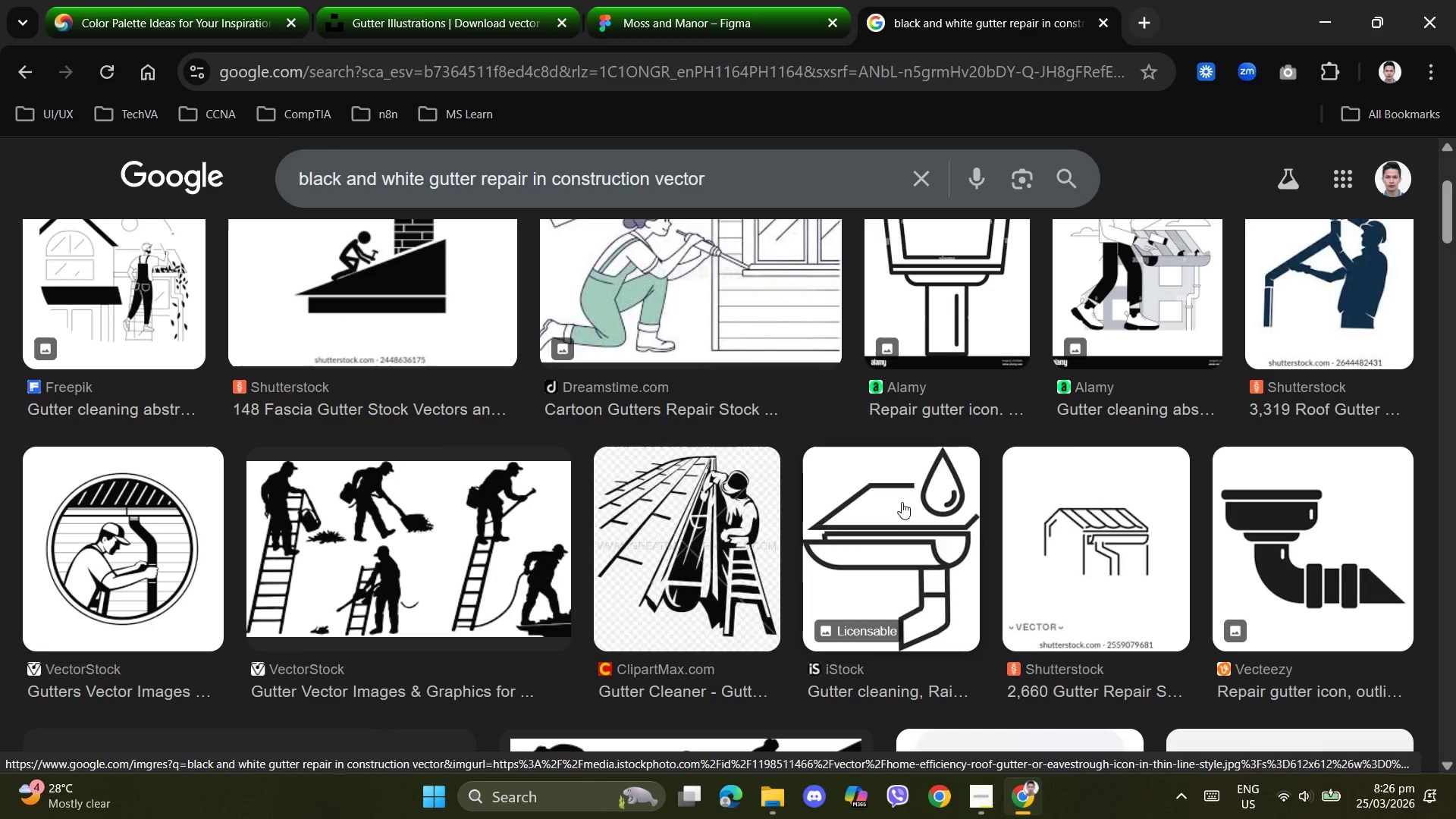 
scroll: coordinate [736, 560], scroll_direction: down, amount: 9.0
 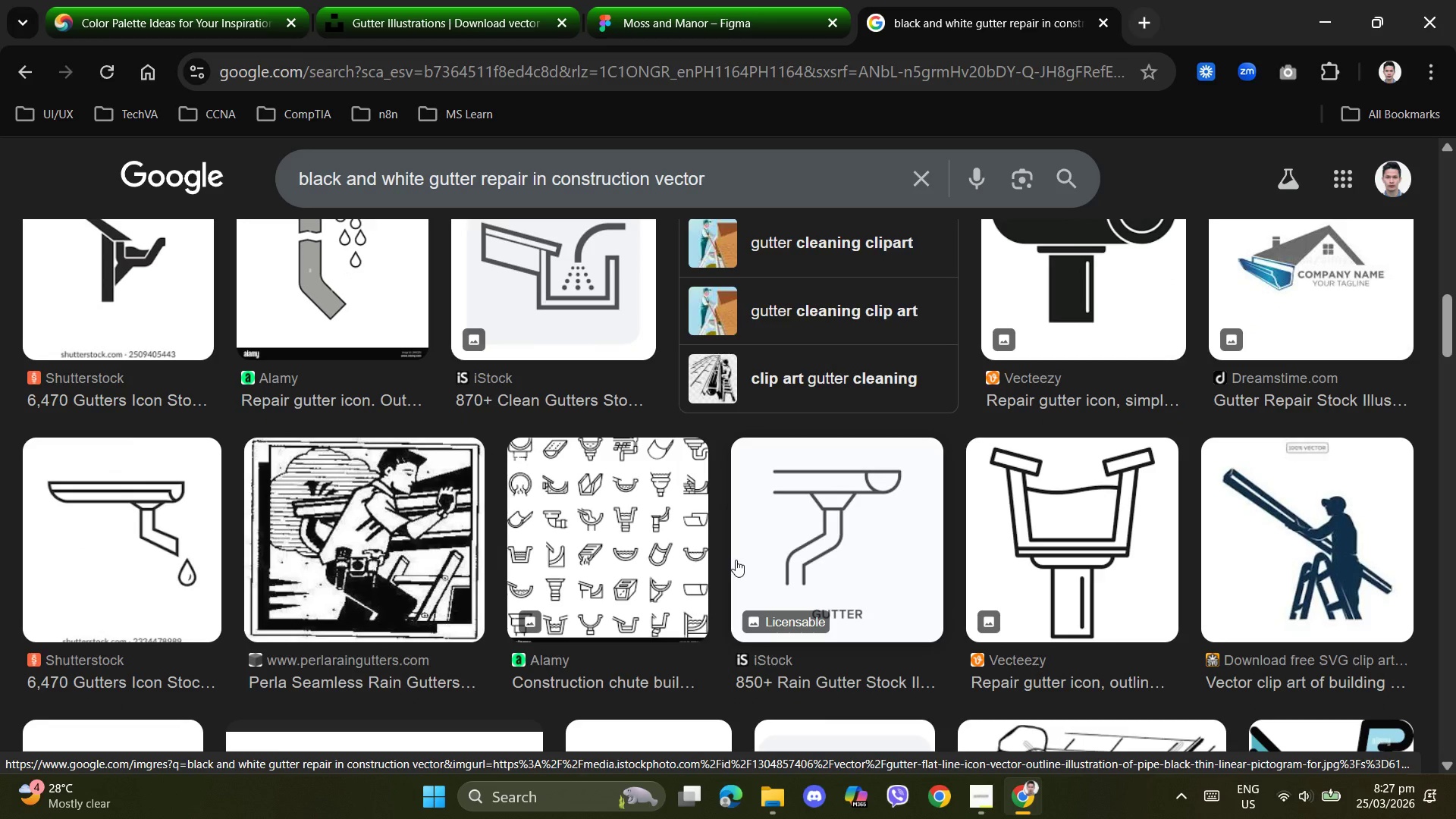 
scroll: coordinate [738, 558], scroll_direction: down, amount: 6.0
 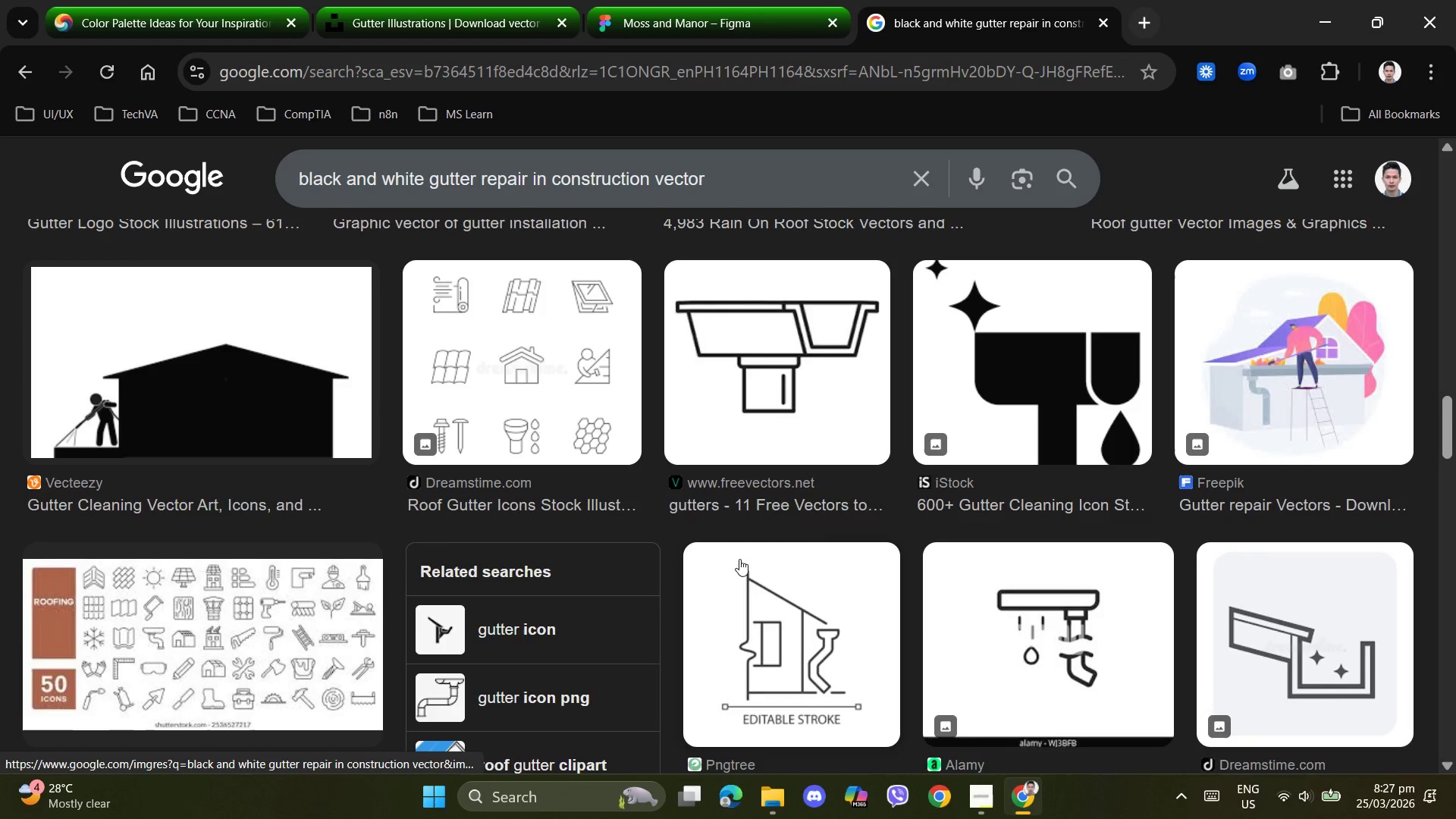 
scroll: coordinate [739, 559], scroll_direction: up, amount: 17.0
 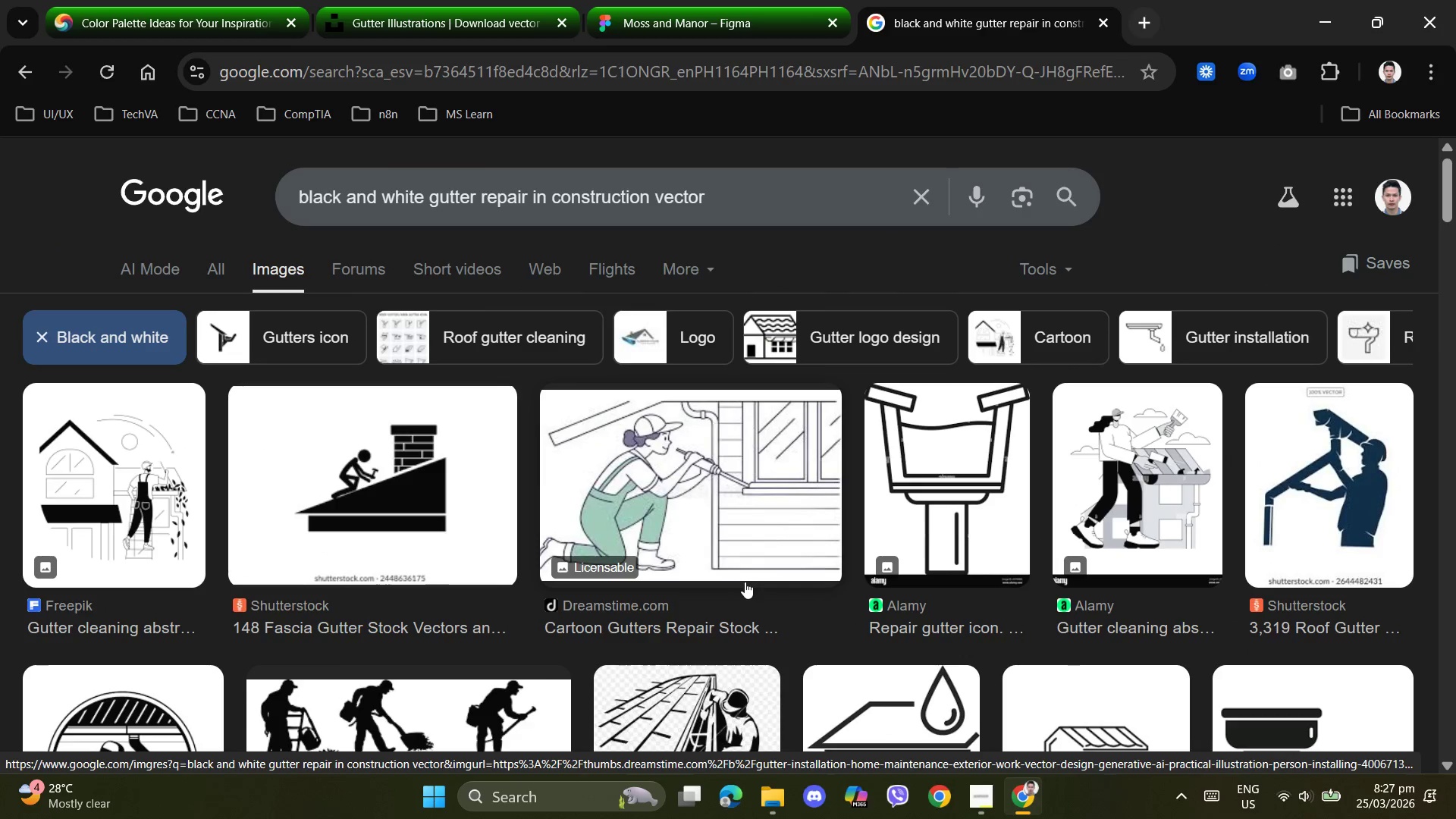 
scroll: coordinate [746, 585], scroll_direction: down, amount: 2.0
 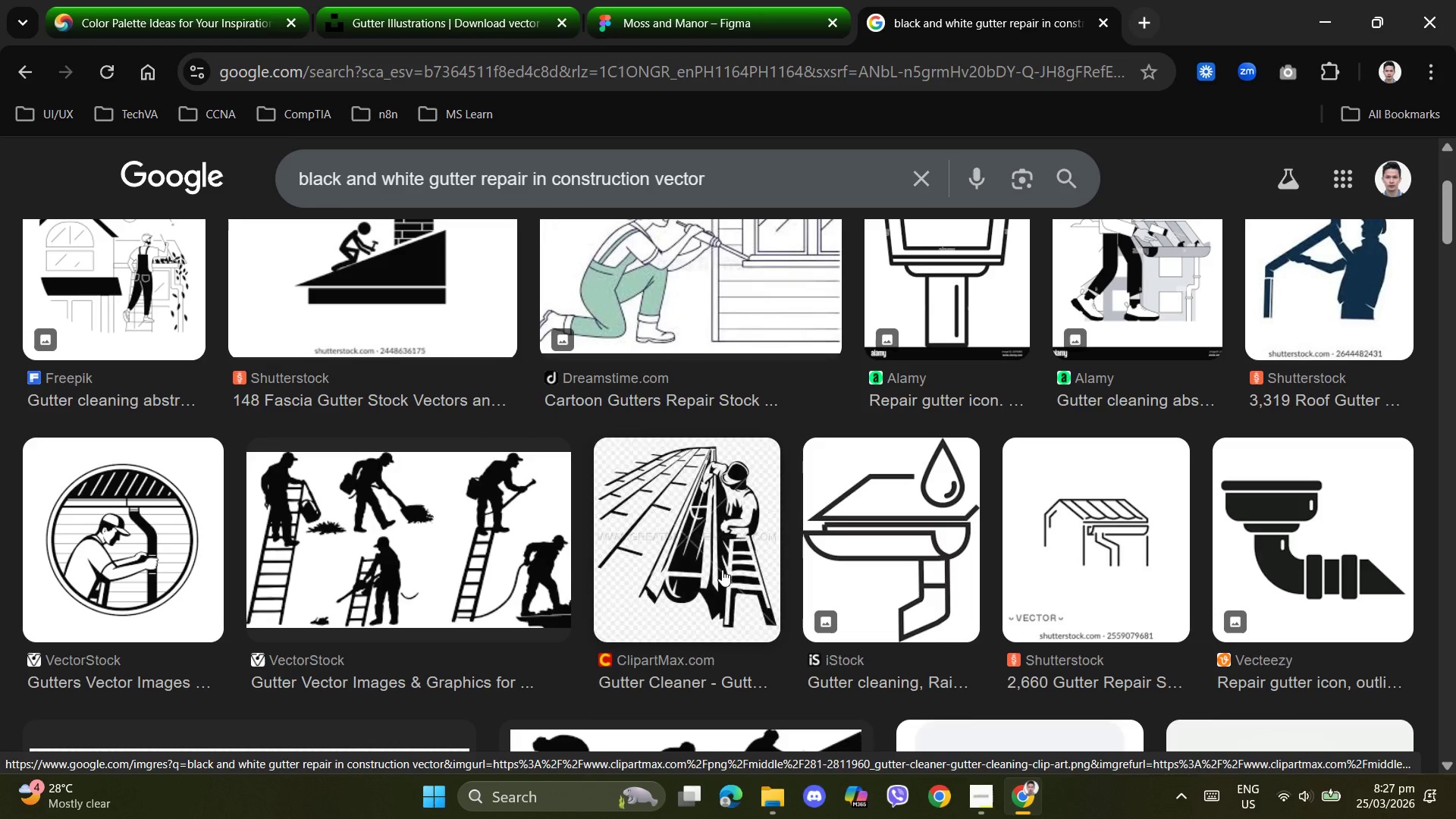 
left_click([671, 507])
 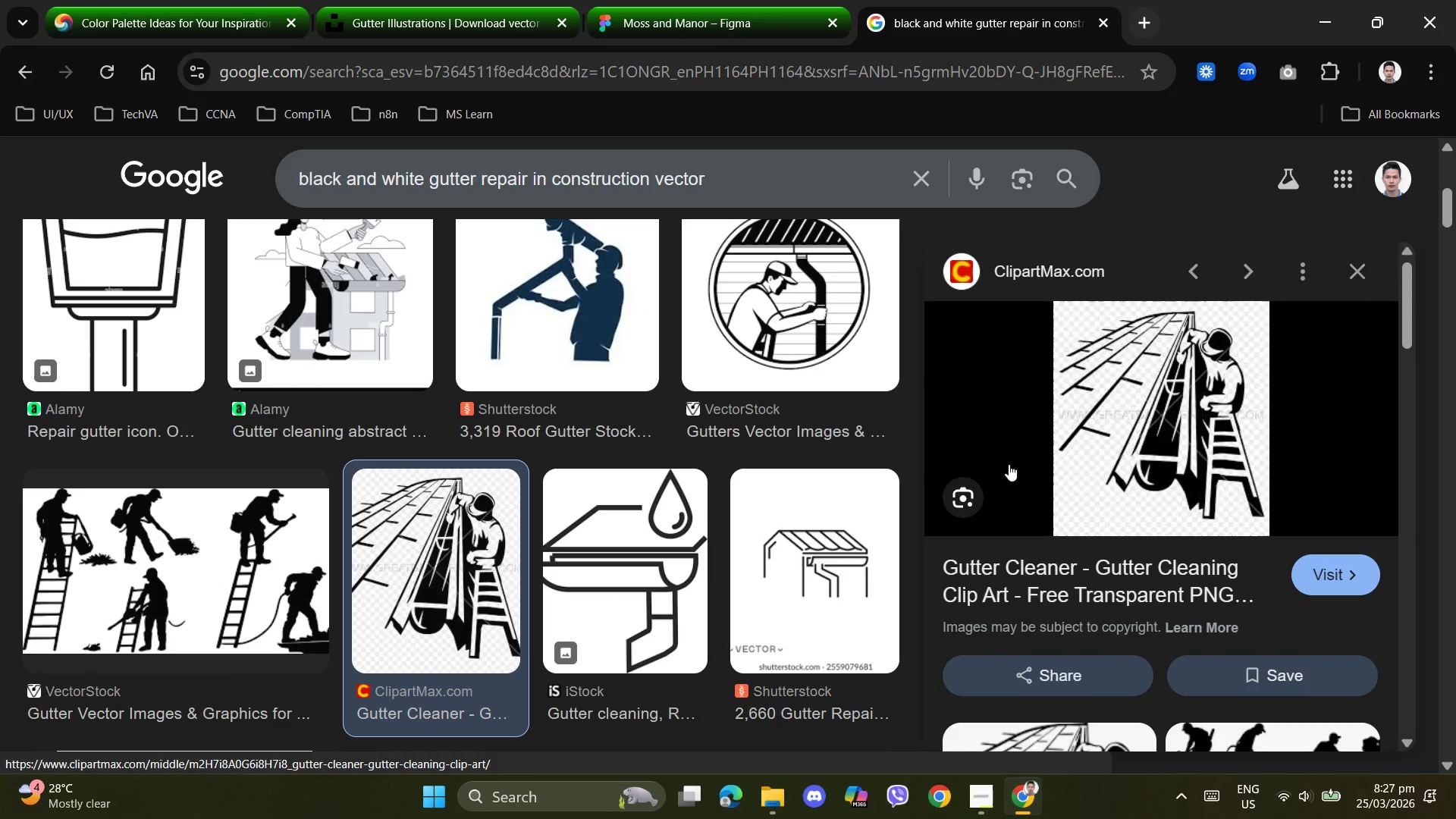 
right_click([1111, 453])
 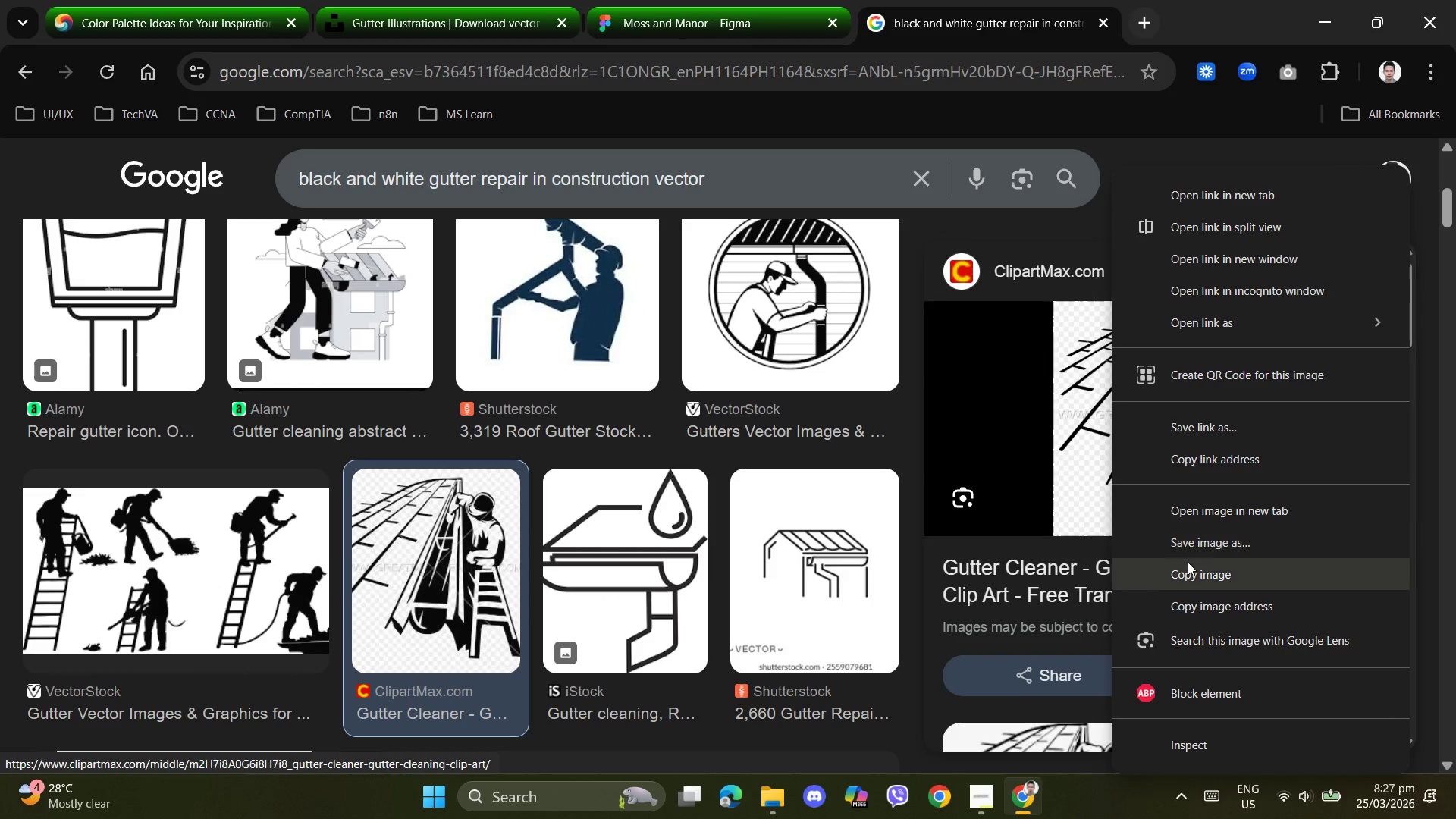 
left_click([1192, 570])
 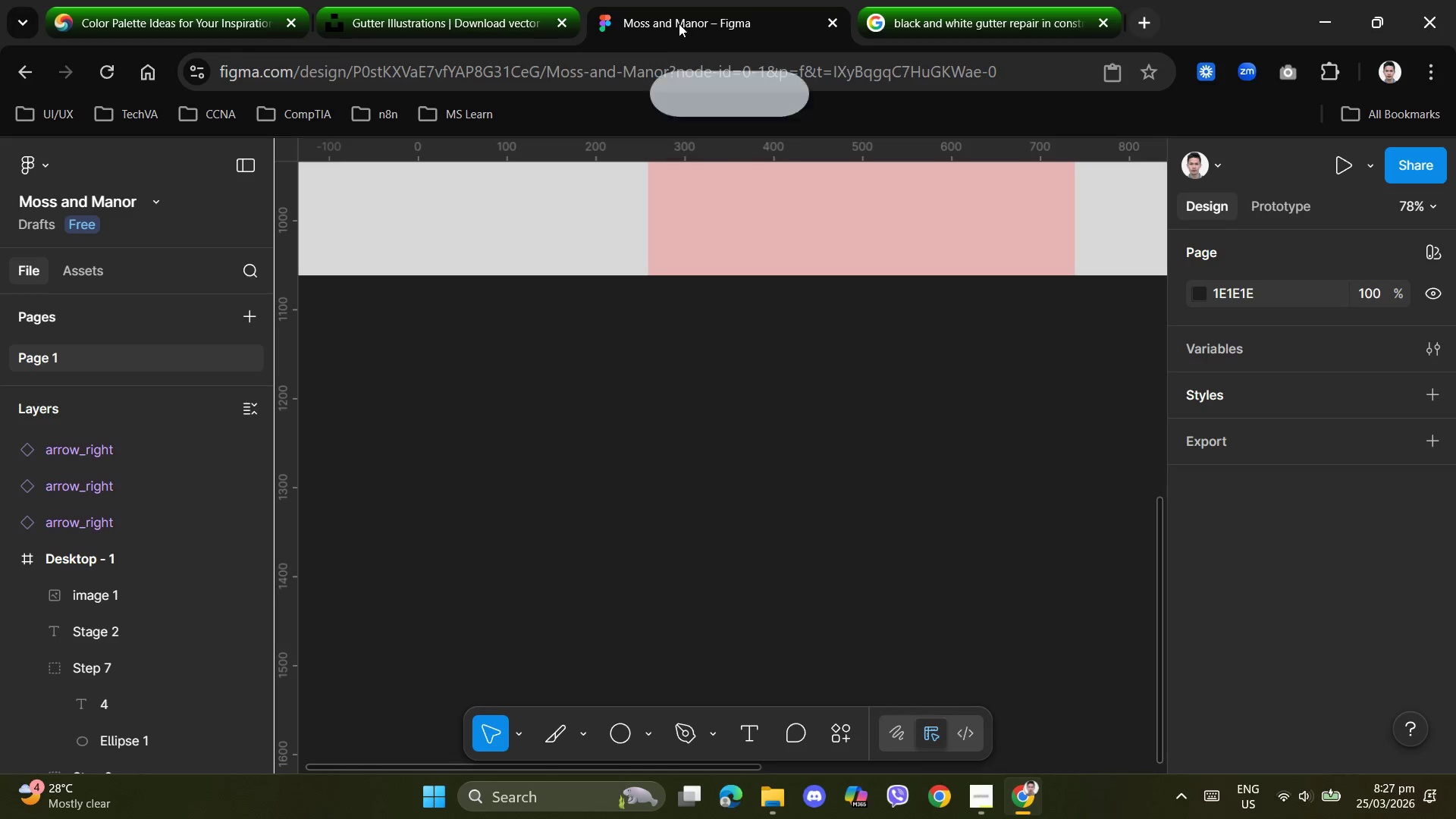 
left_click([574, 422])
 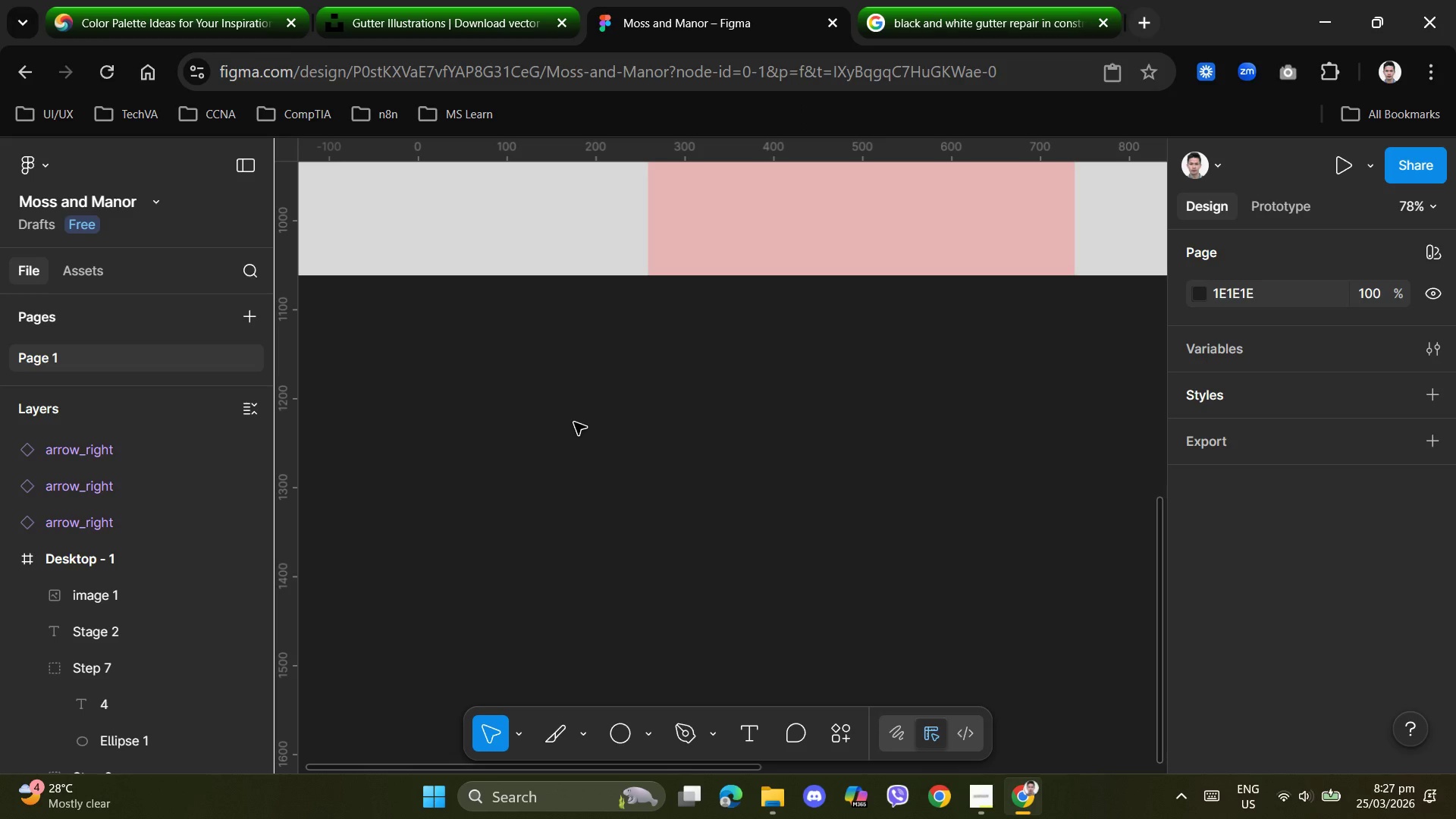 
key(Control+V)
 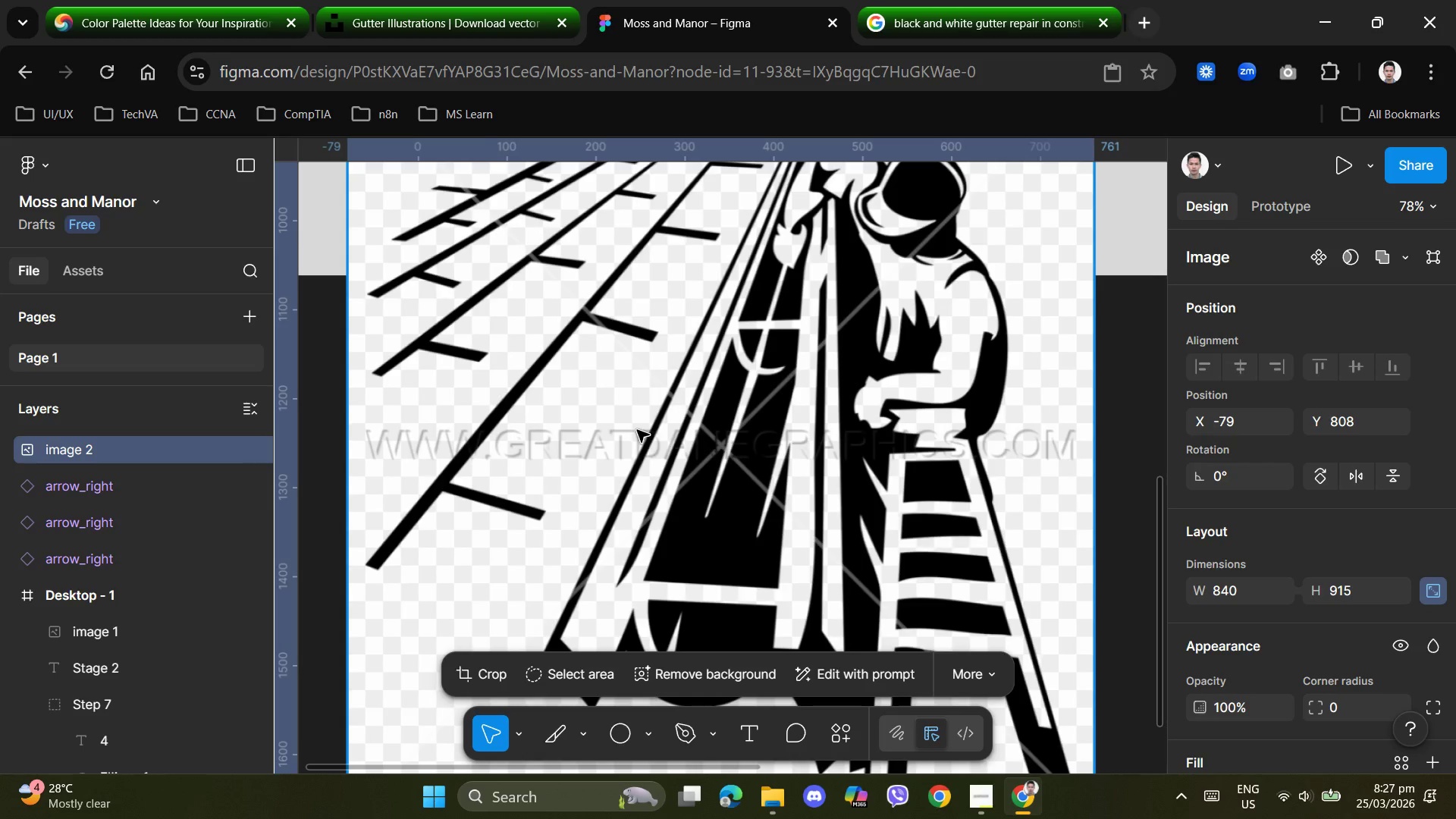 
scroll: coordinate [647, 431], scroll_direction: up, amount: 4.0
 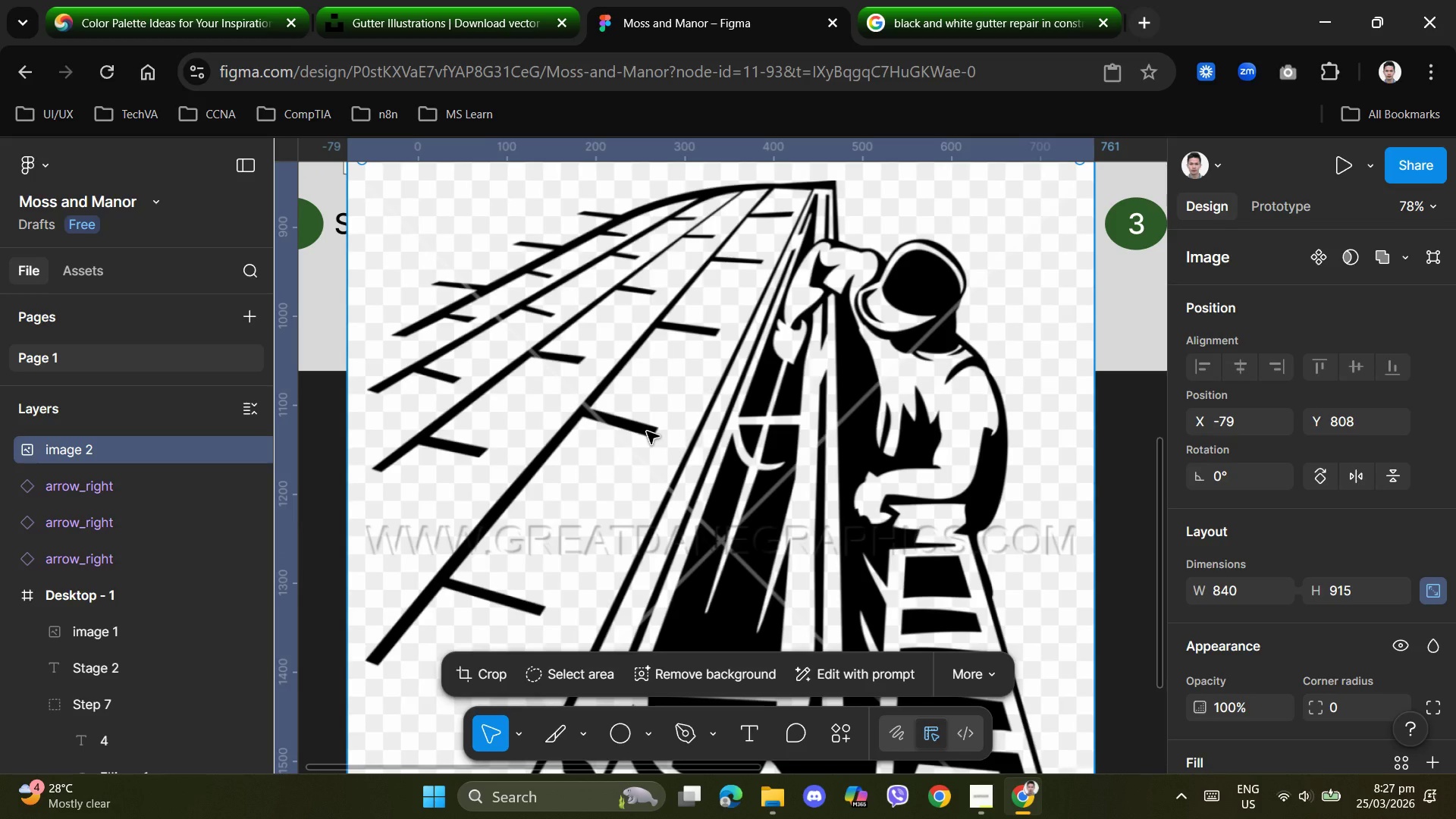 
left_click([647, 431])
 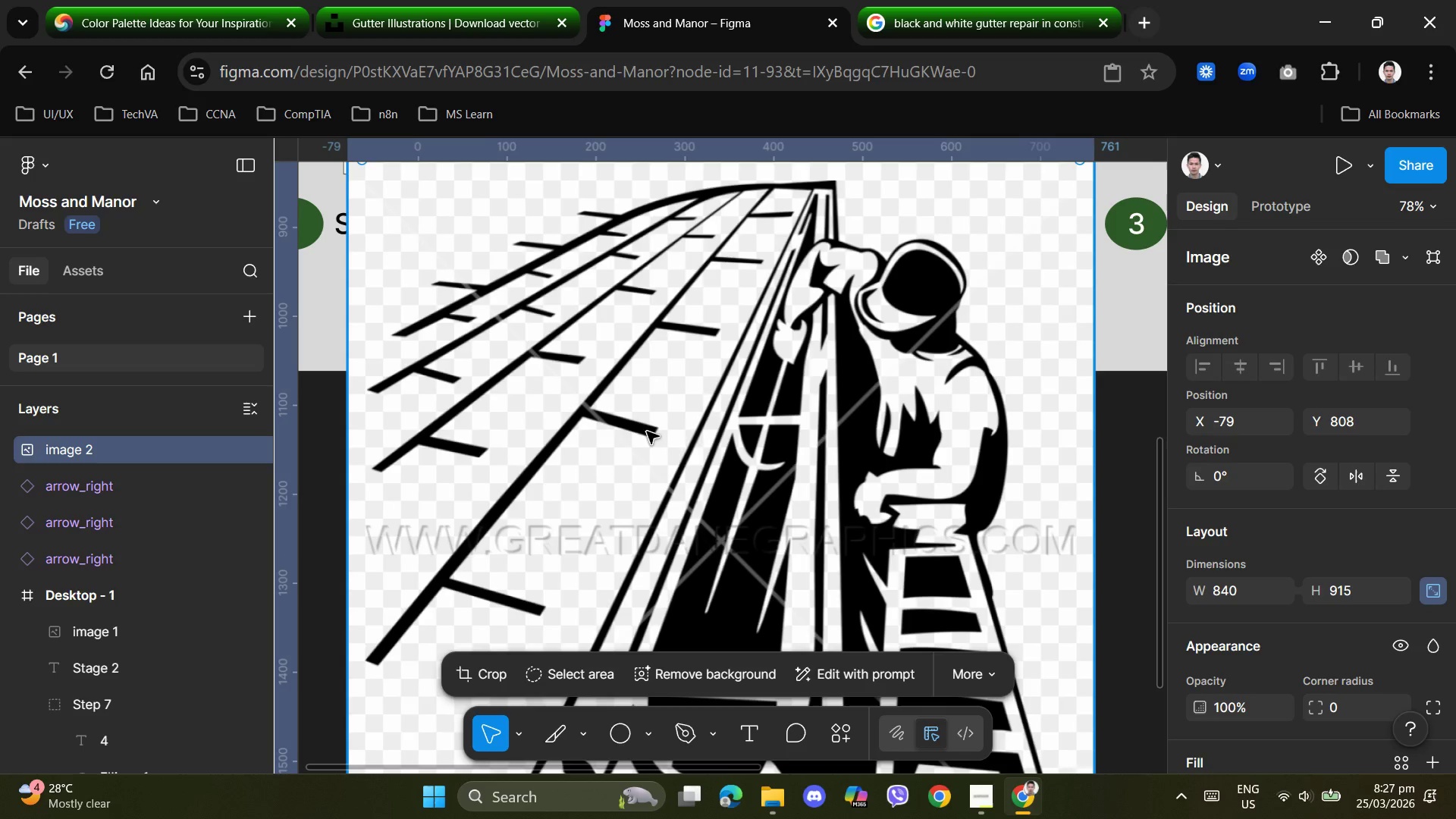 
key(Delete)
 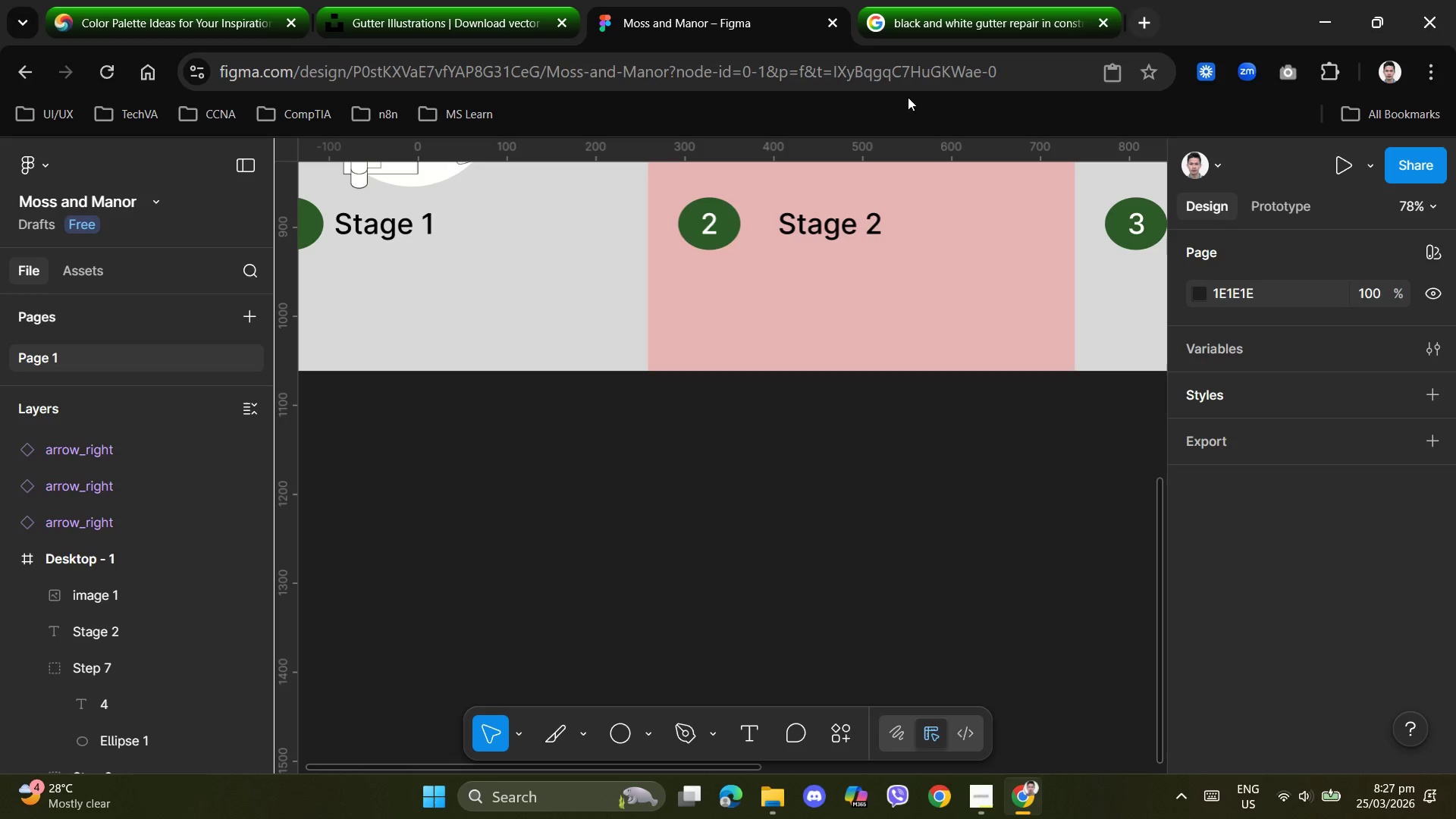 
left_click([956, 10])
 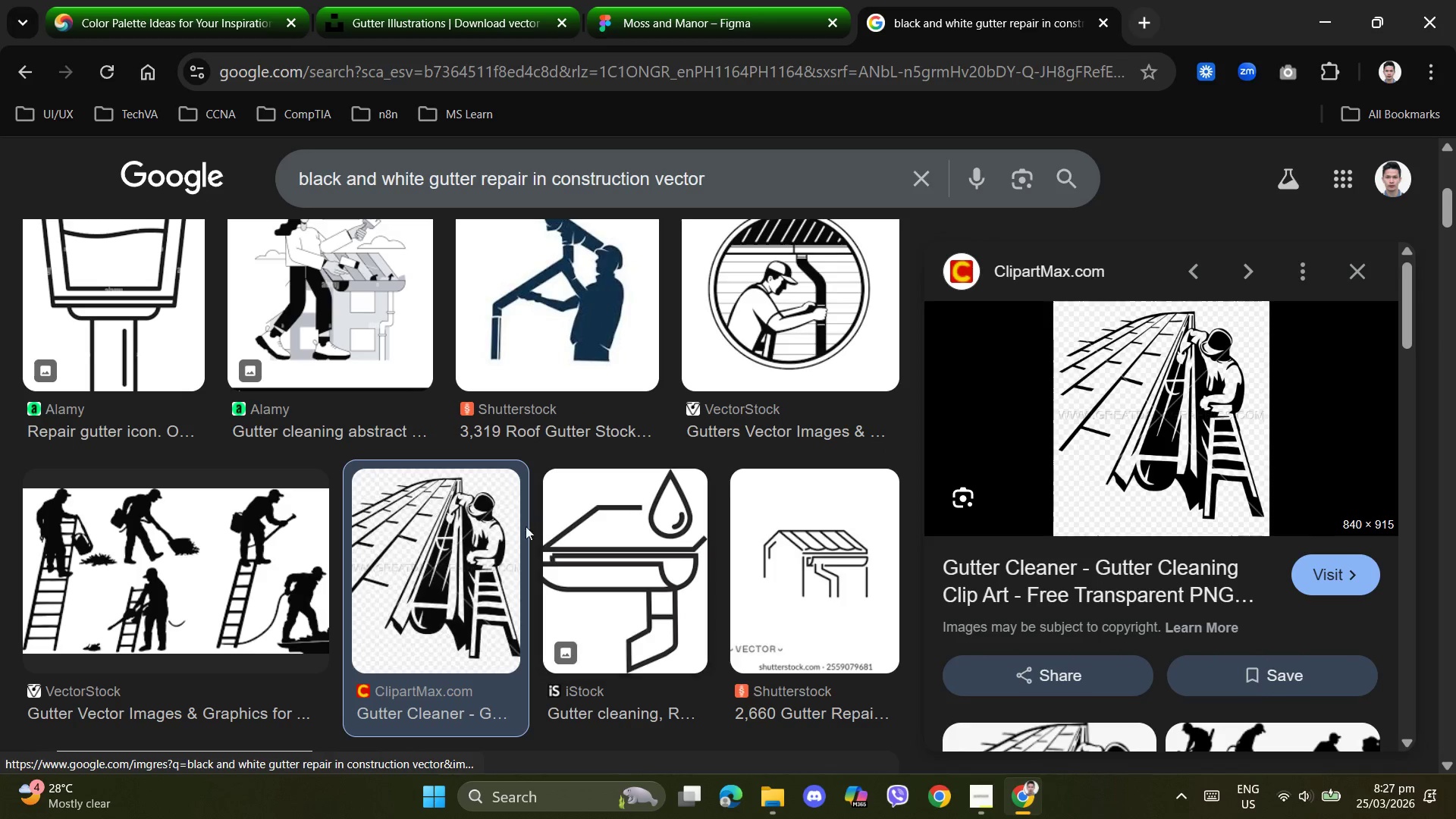 
scroll: coordinate [617, 676], scroll_direction: down, amount: 5.0
 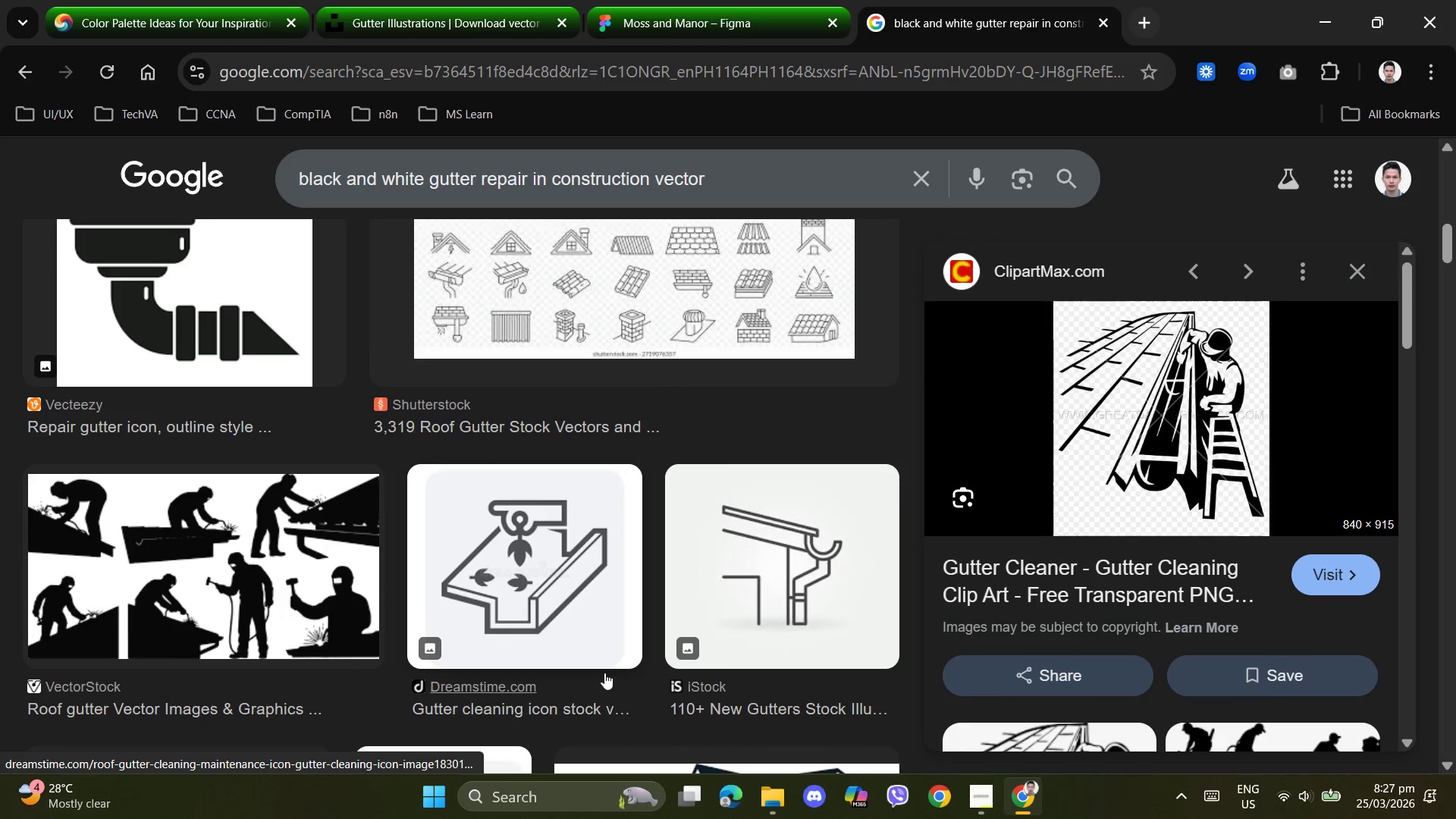 
scroll: coordinate [711, 657], scroll_direction: up, amount: 16.0
 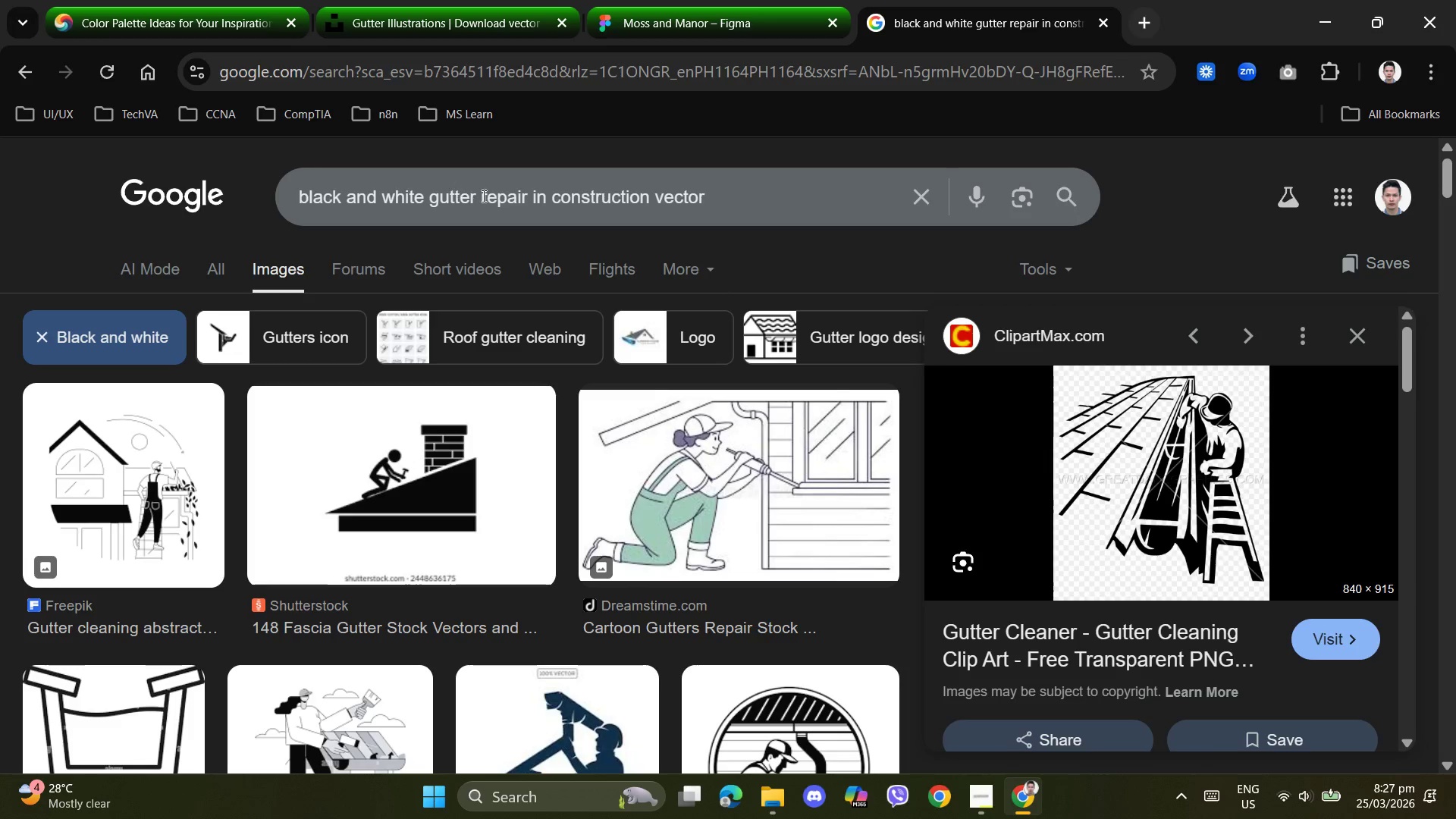 
left_click_drag(start_coordinate=[478, 197], to_coordinate=[208, 193])
 